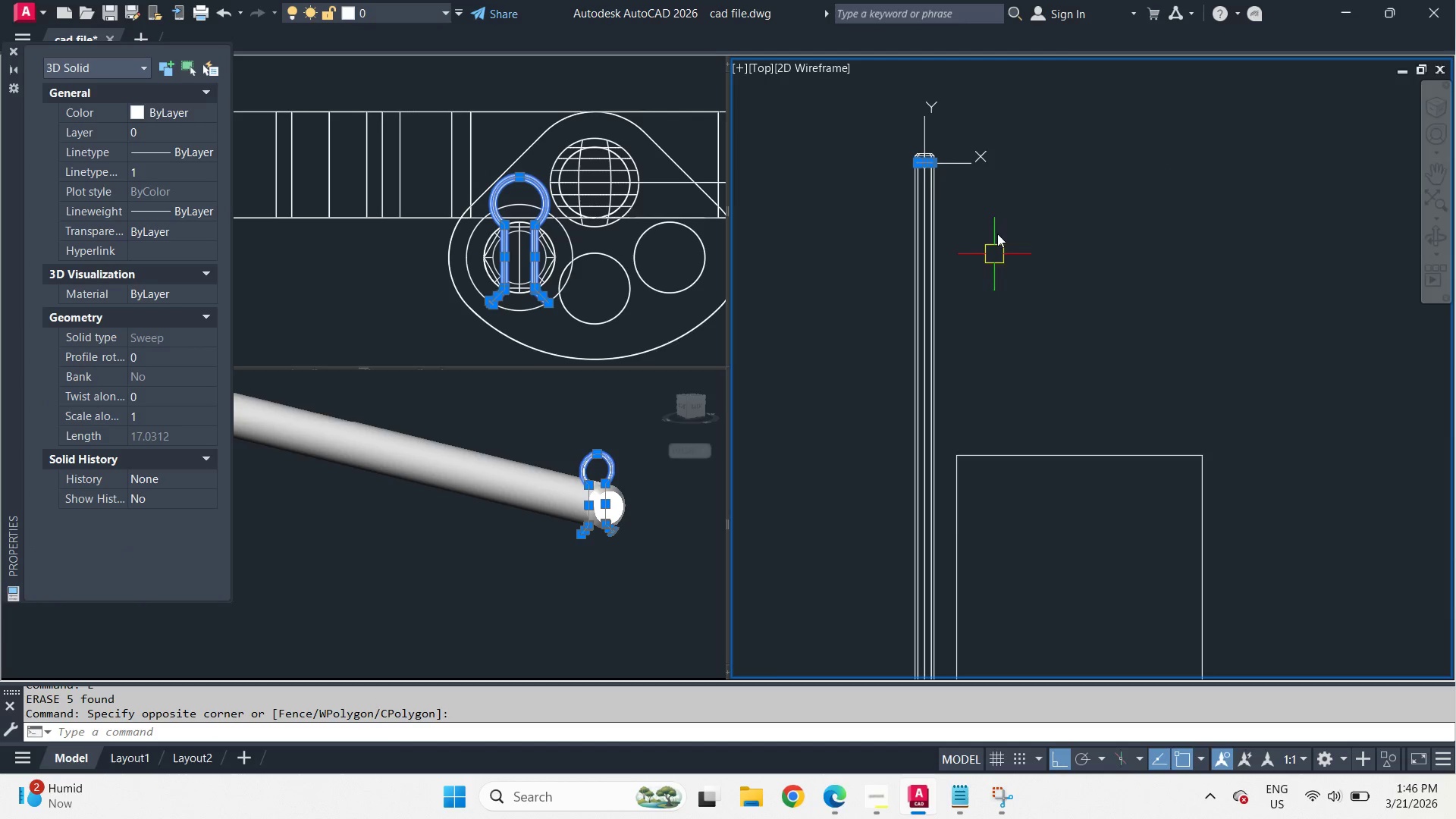 
scroll: coordinate [1006, 189], scroll_direction: down, amount: 6.0
 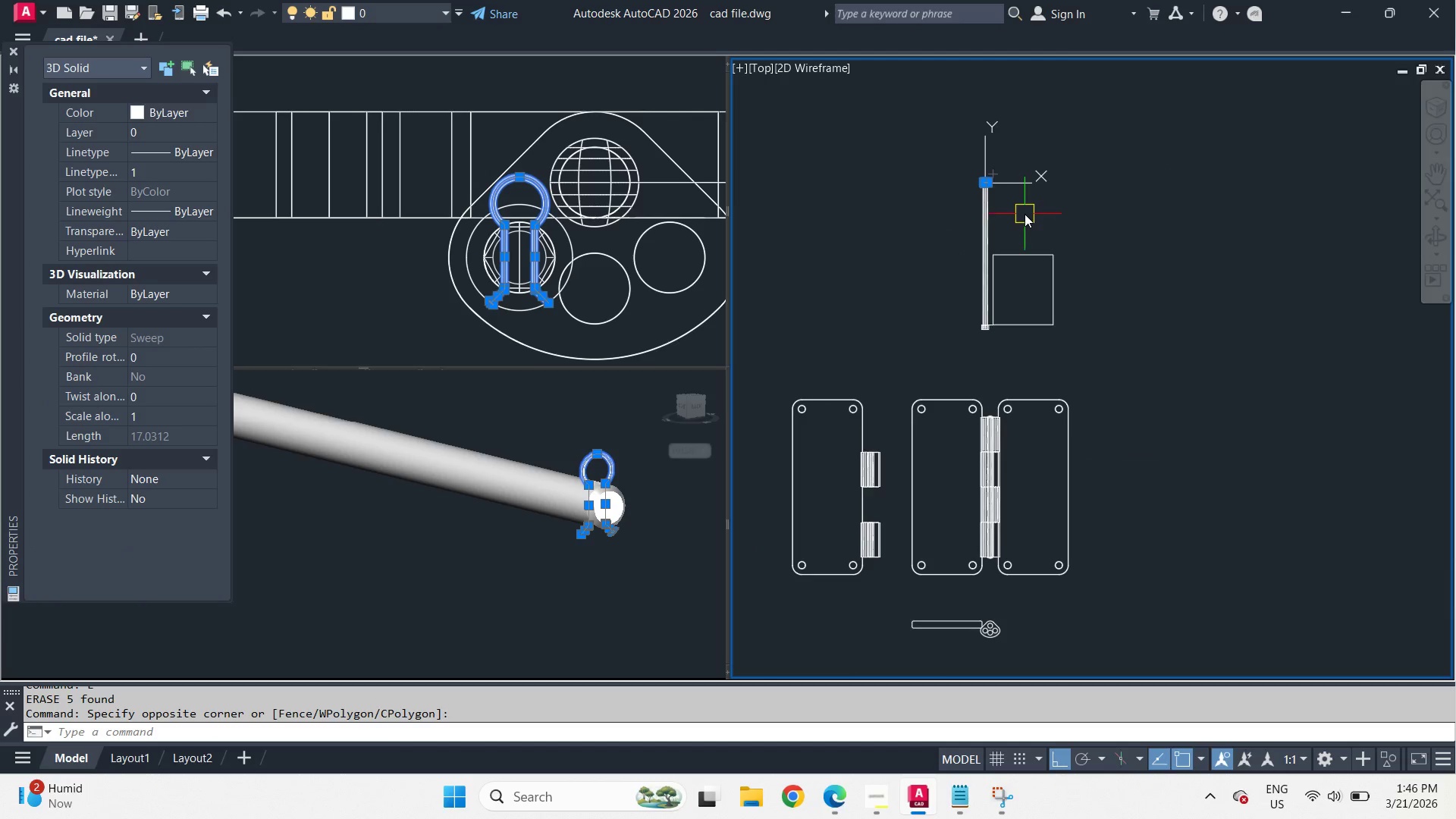 
key(Escape)
 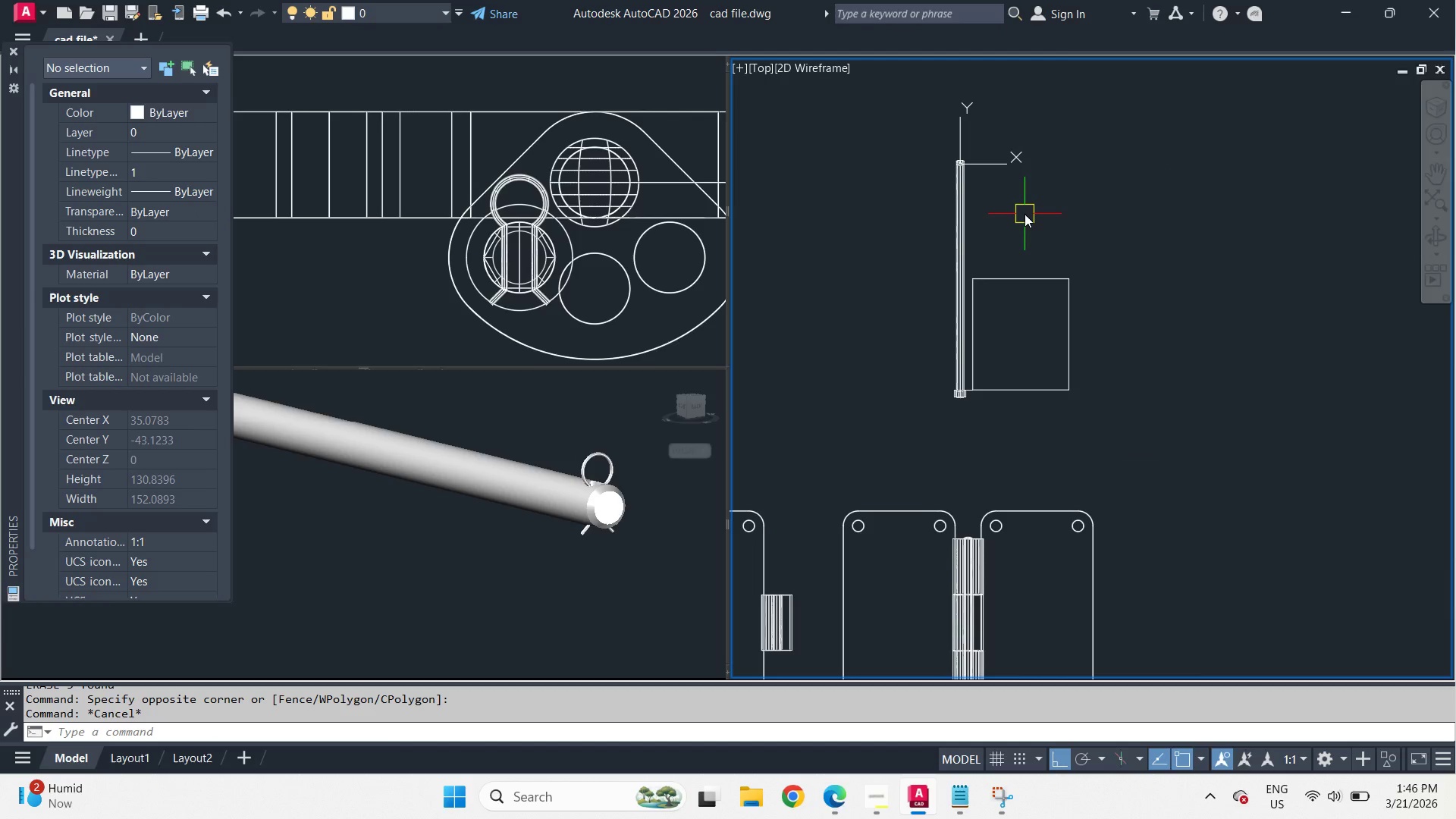 
scroll: coordinate [1025, 214], scroll_direction: up, amount: 1.0
 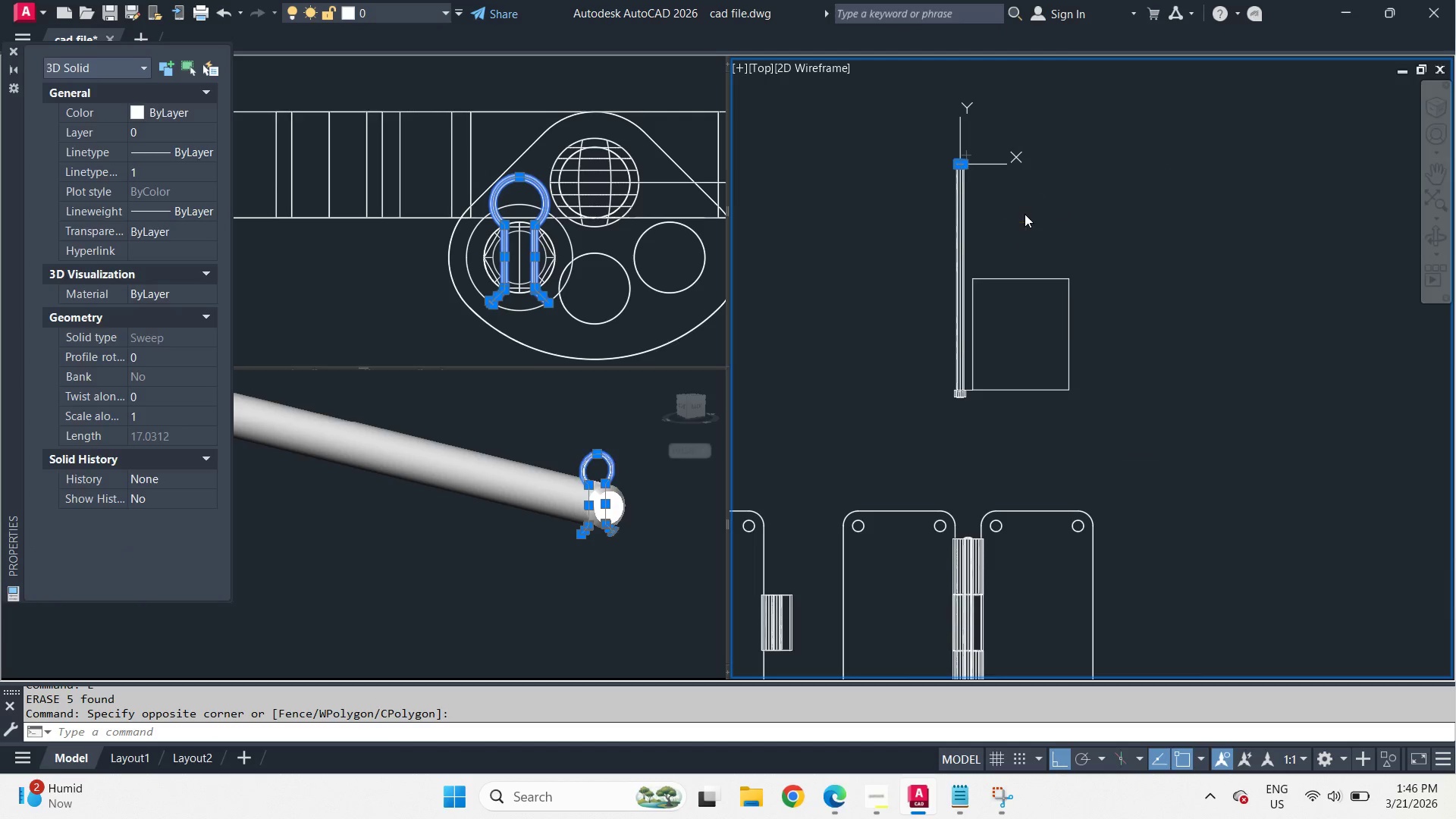 
type(ucs w )
 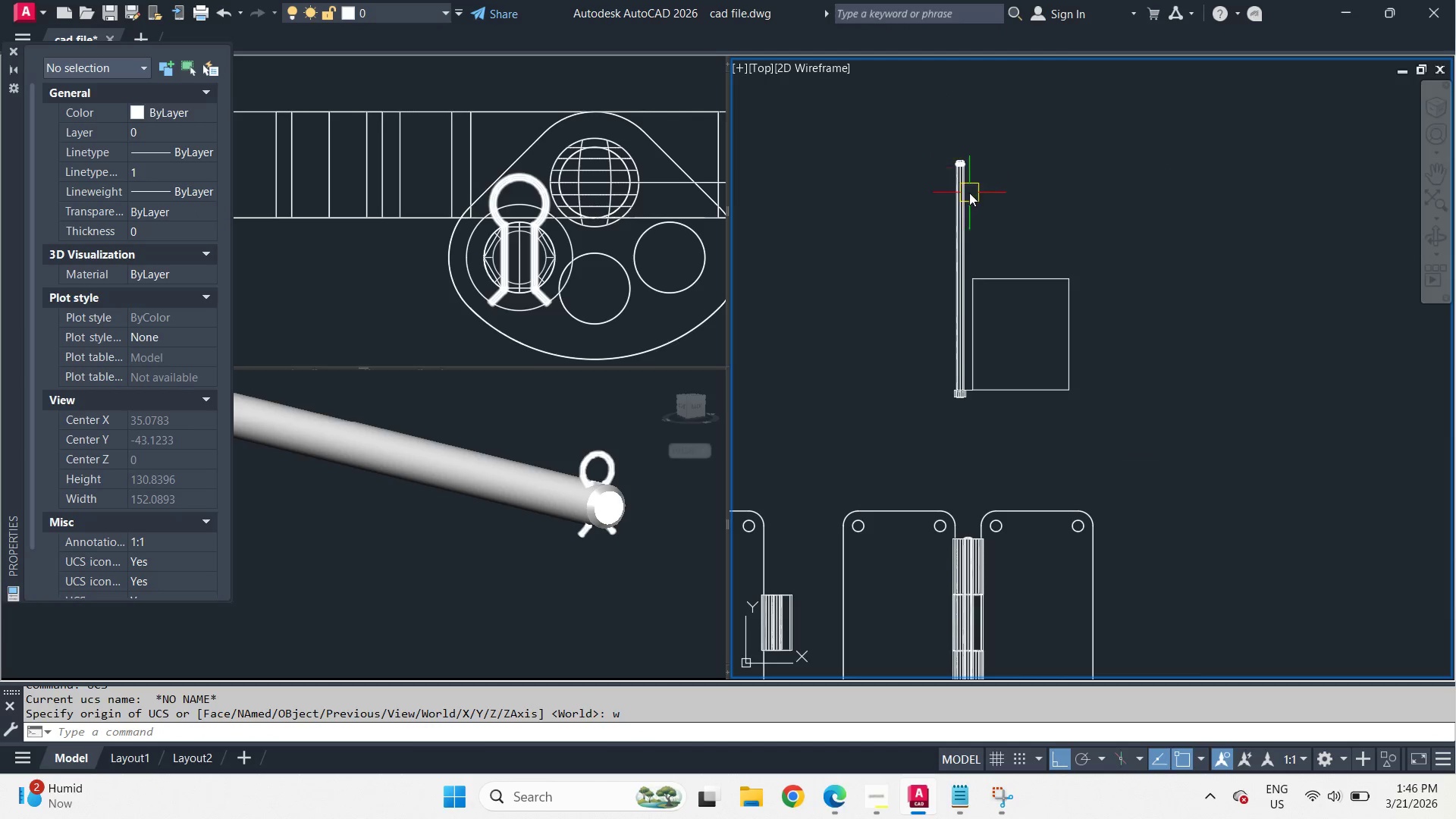 
left_click([969, 193])
 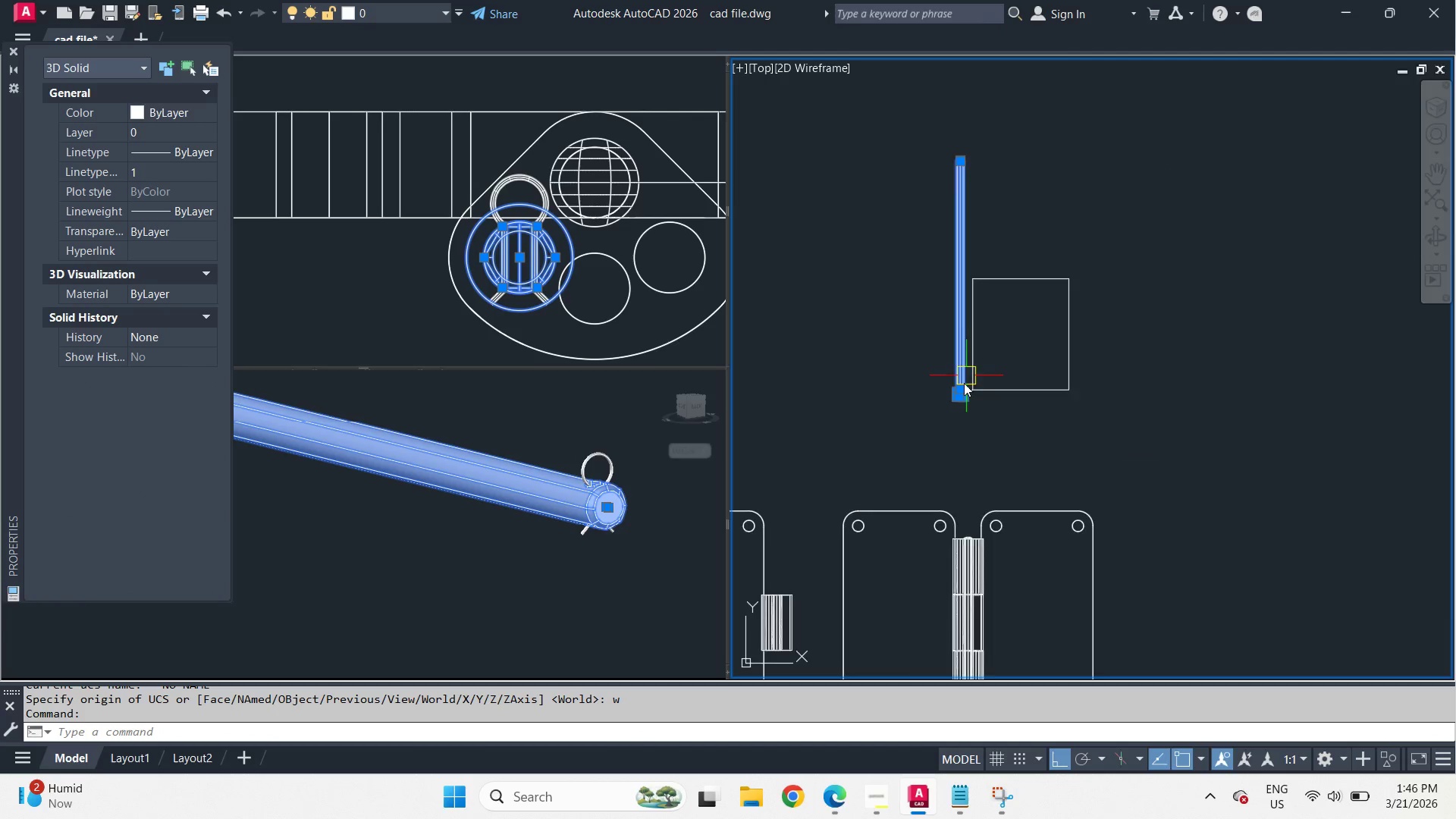 
scroll: coordinate [964, 383], scroll_direction: up, amount: 5.0
 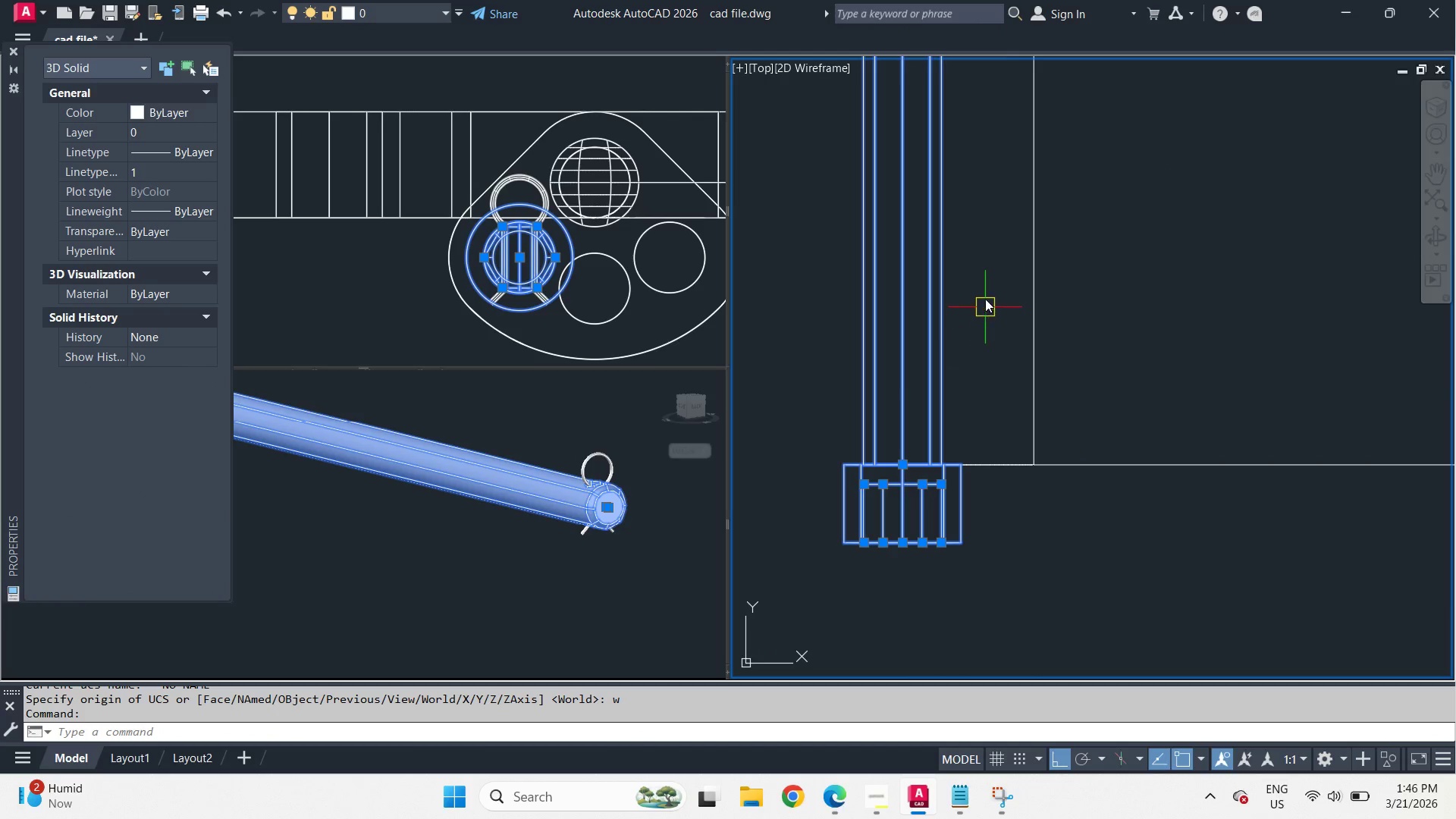 
scroll: coordinate [1040, 233], scroll_direction: down, amount: 6.0
 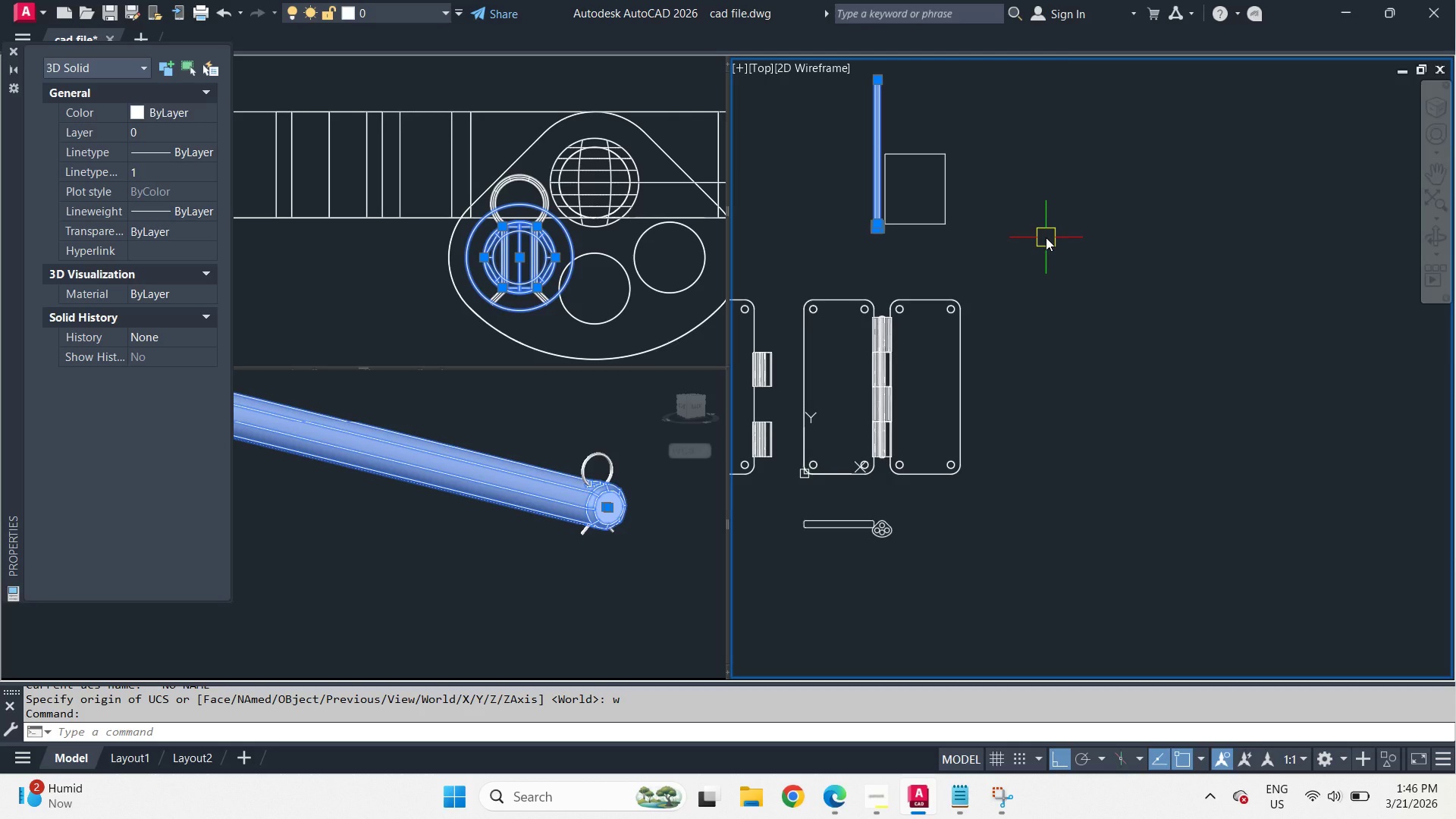 
key(M)
 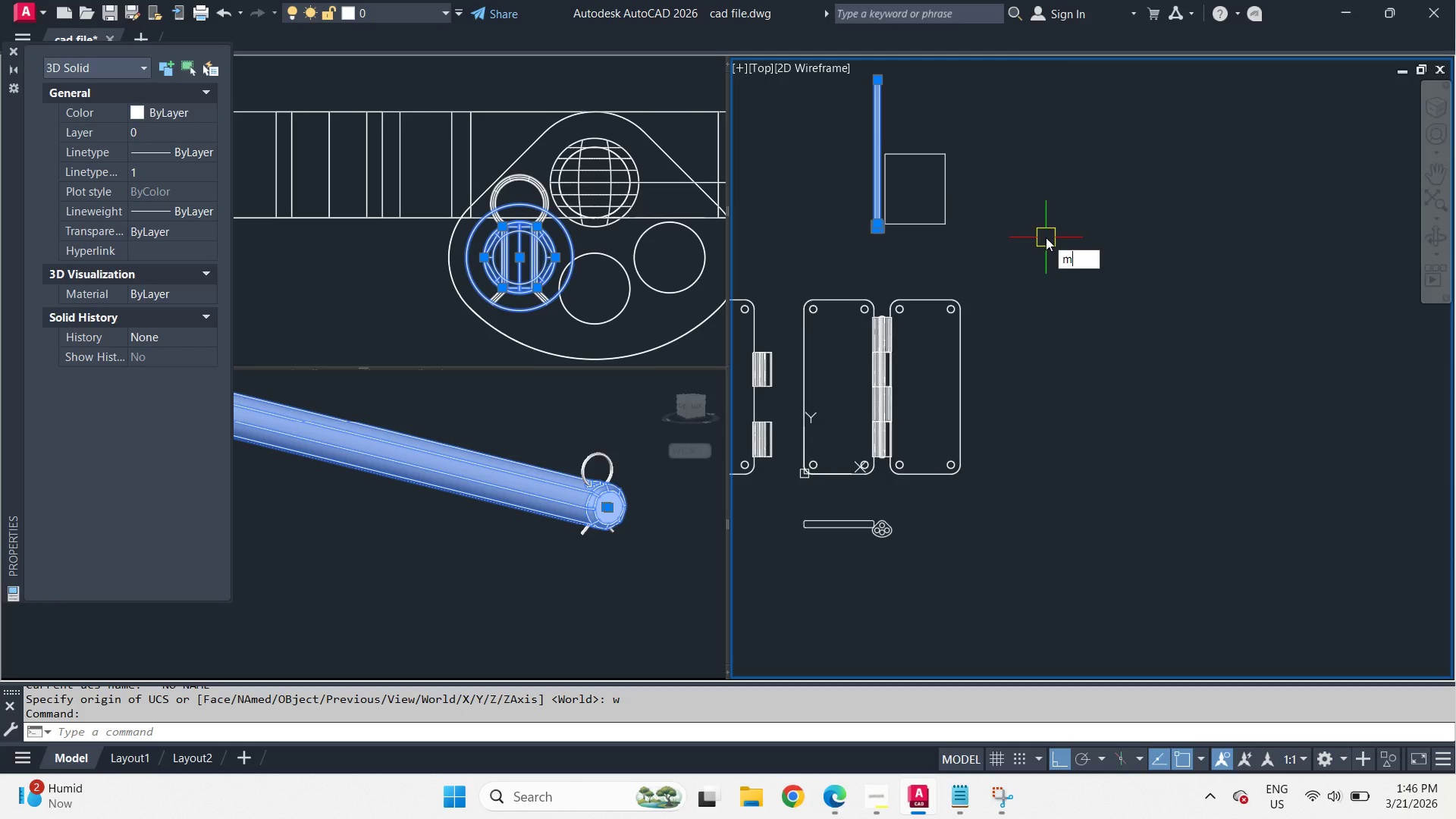 
key(Space)
 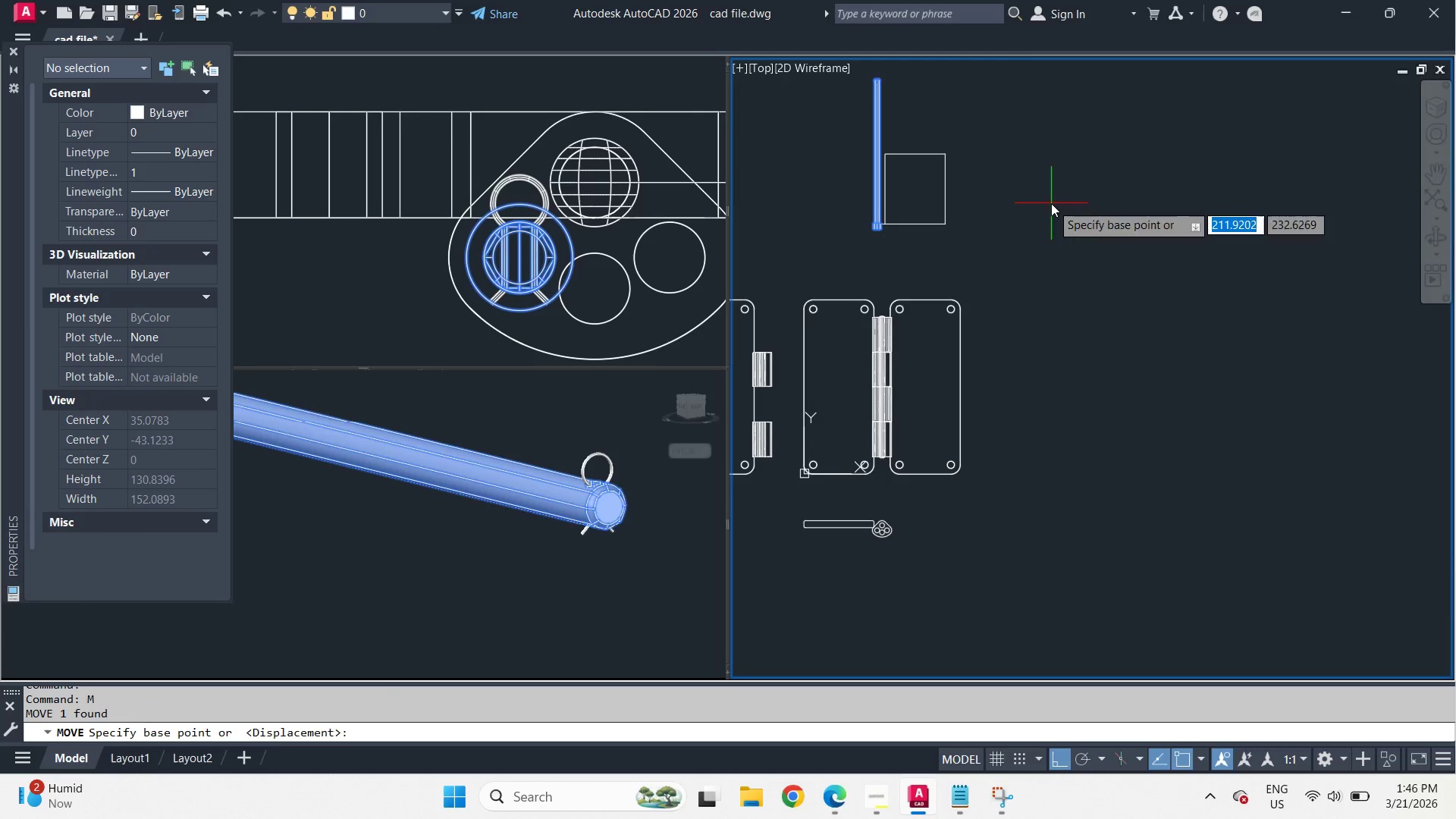 
left_click_drag(start_coordinate=[1051, 203], to_coordinate=[1051, 211])
 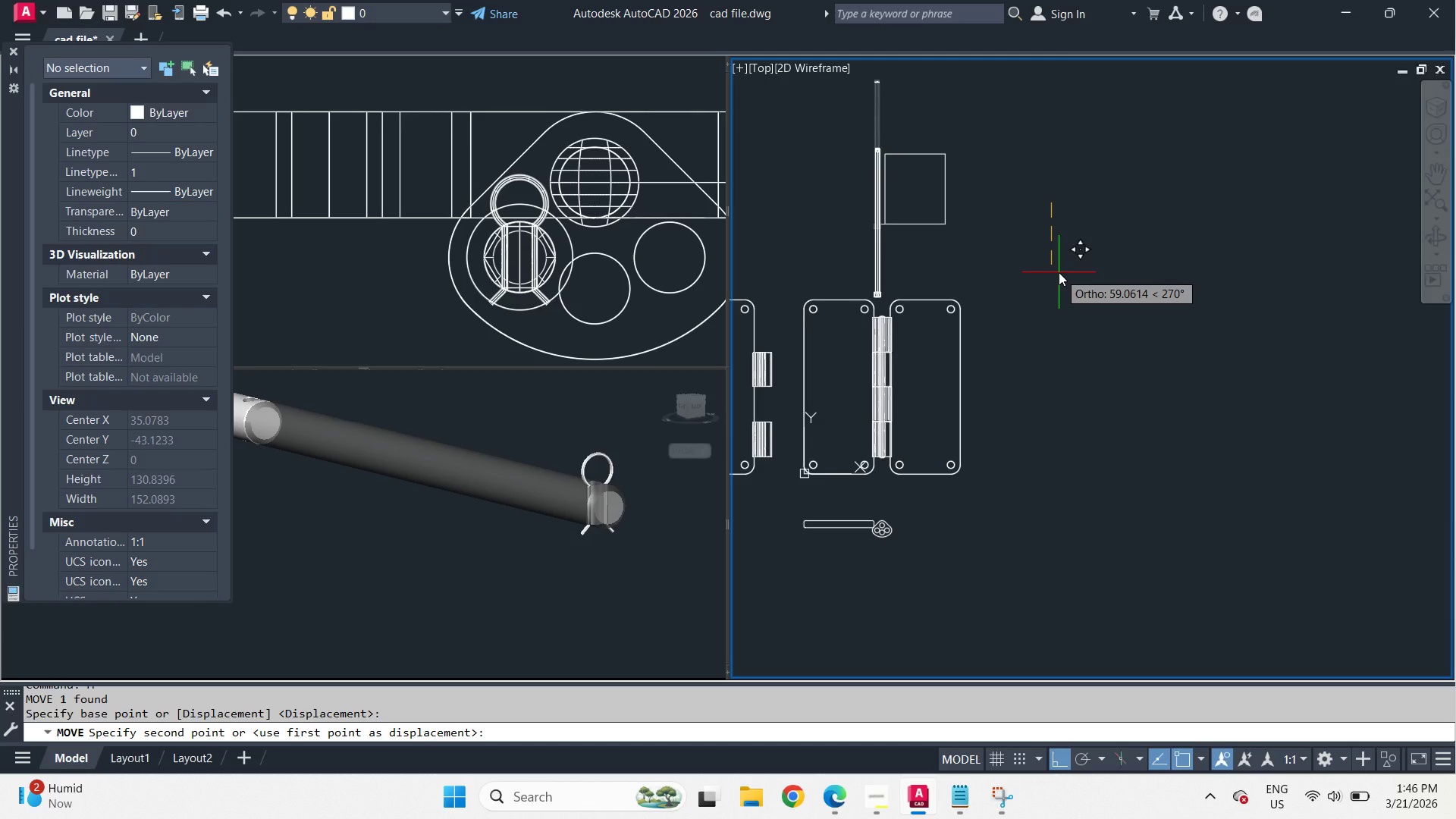 
key(Numpad2)
 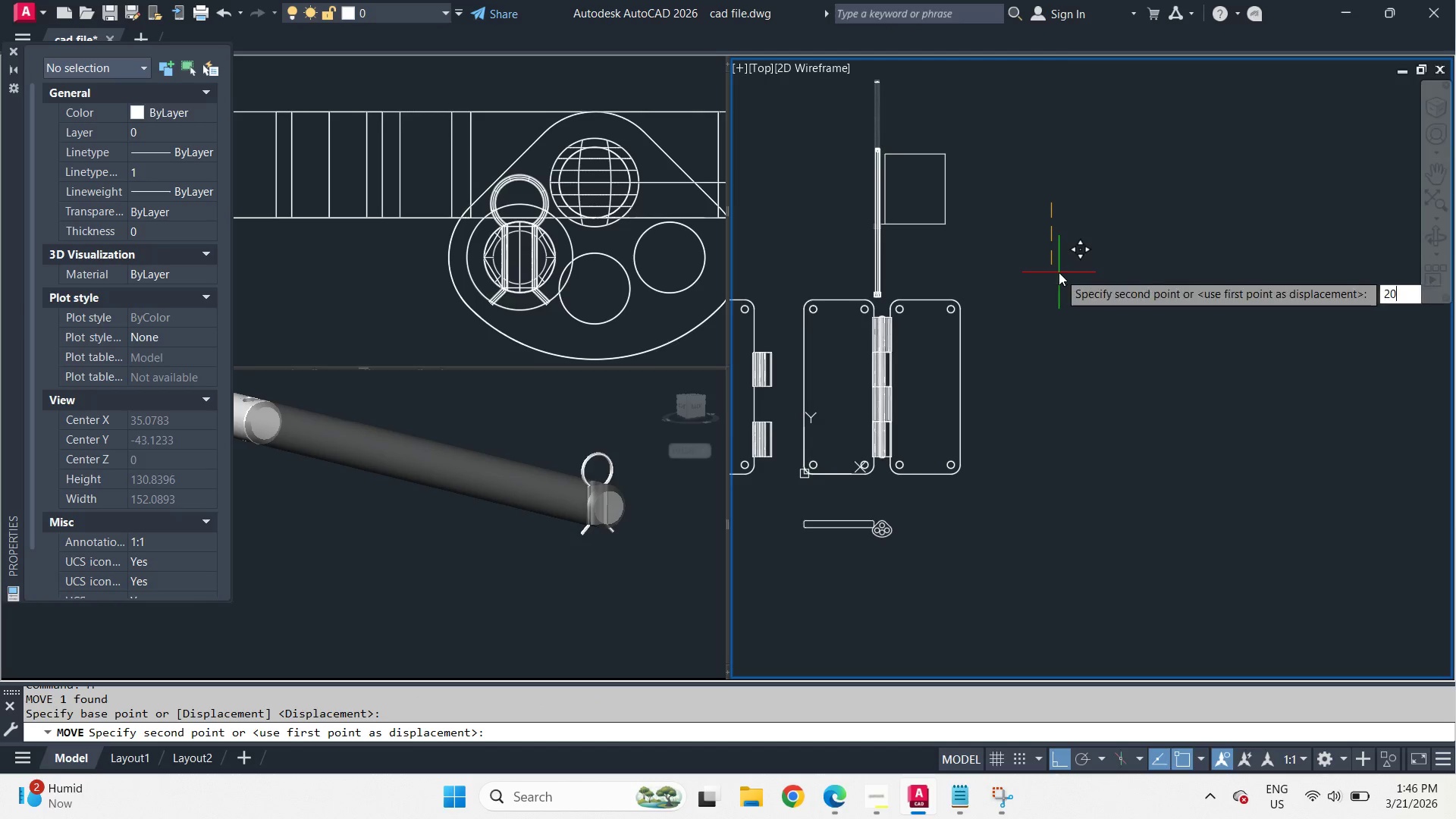 
key(Numpad0)
 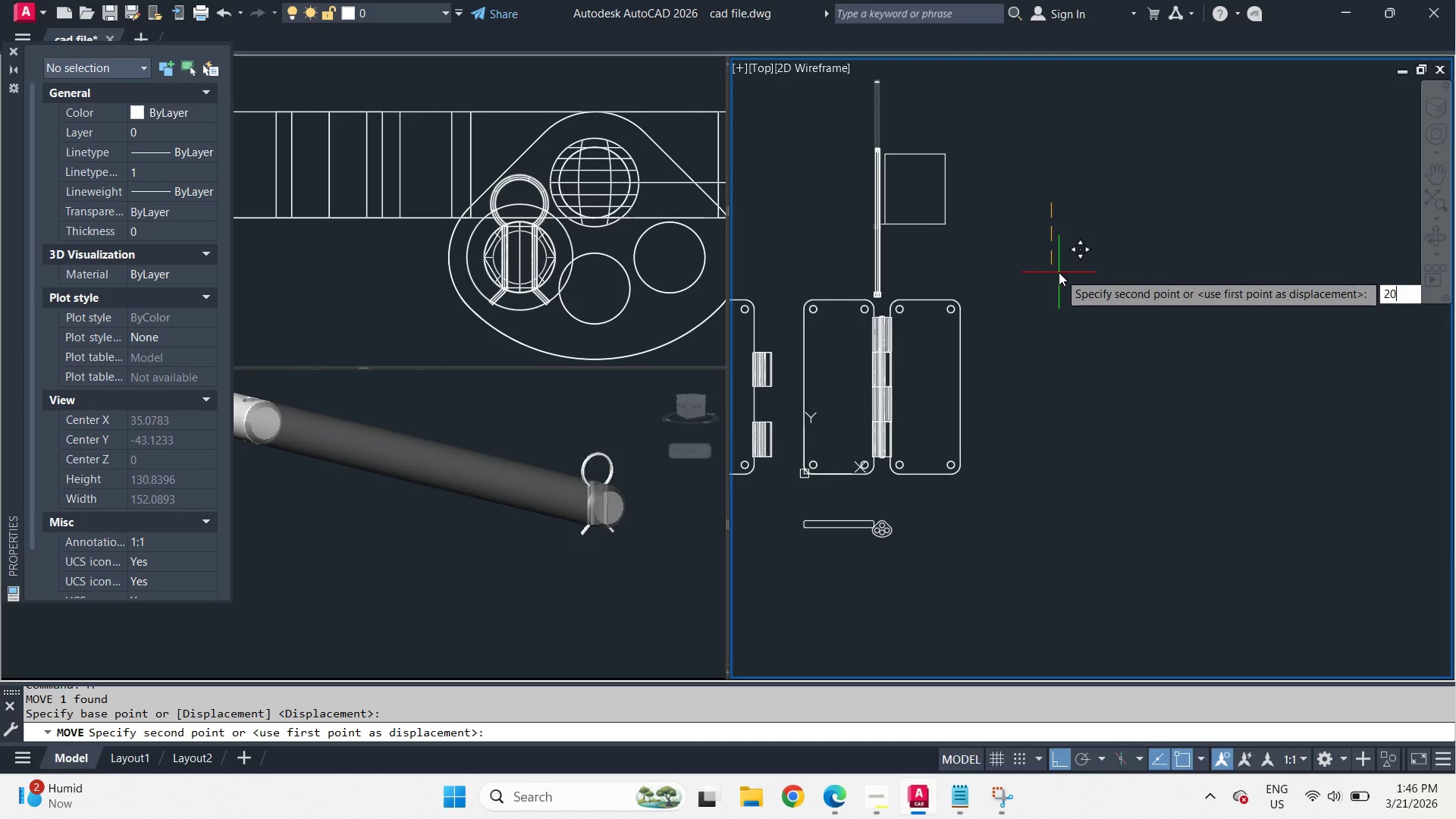 
key(Numpad0)
 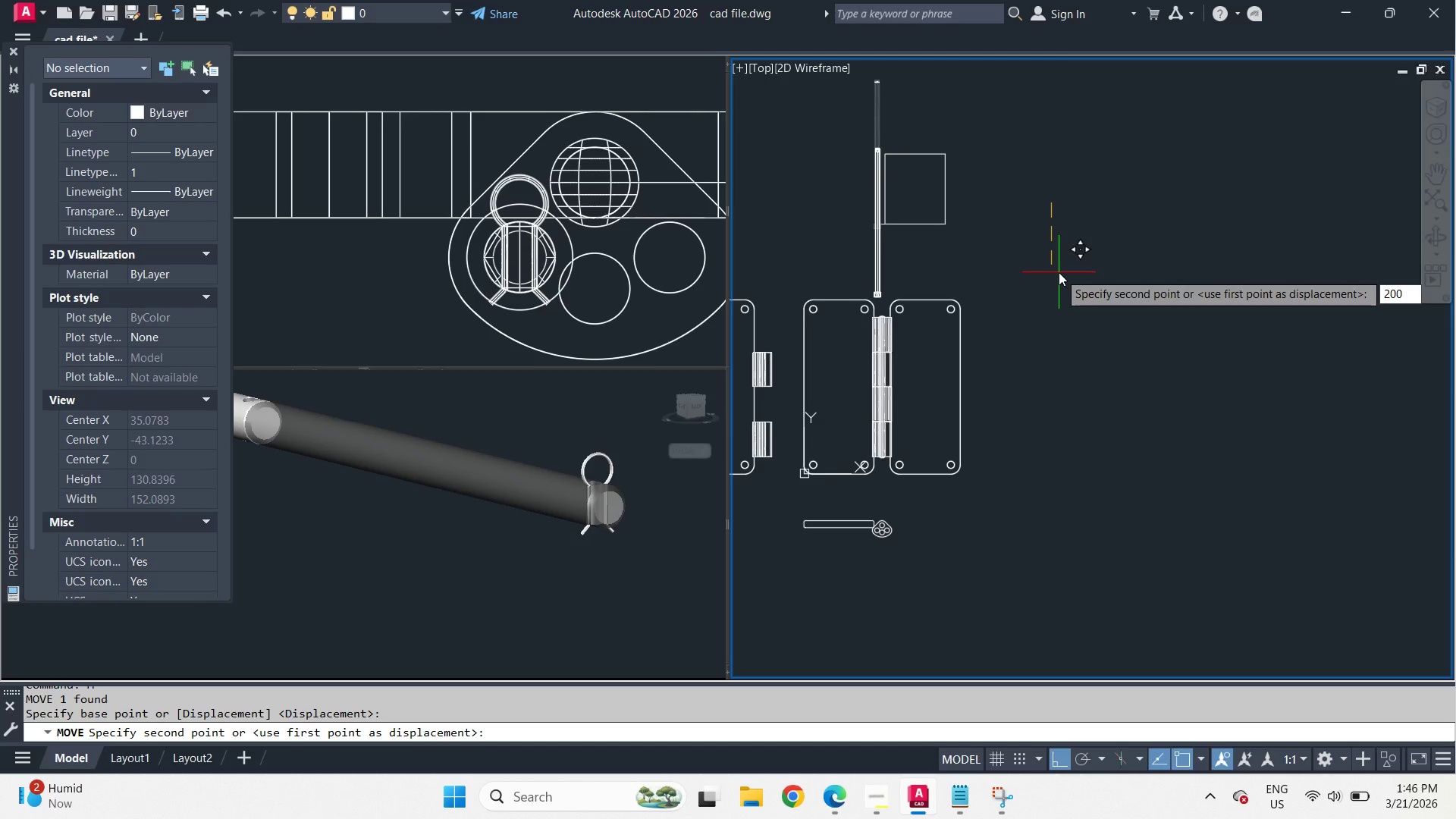 
key(NumpadEnter)
 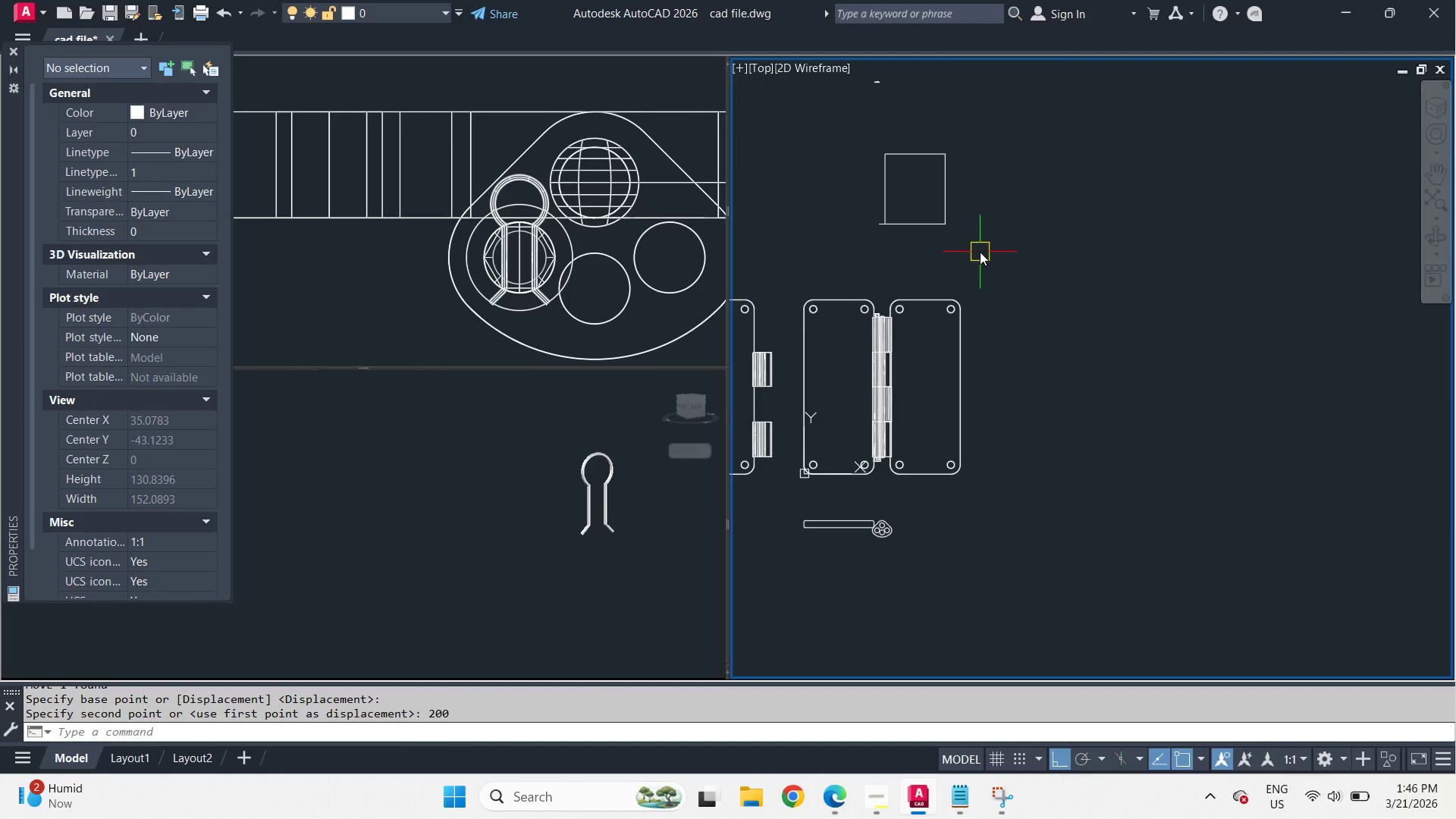 
left_click_drag(start_coordinate=[980, 252], to_coordinate=[935, 211])
 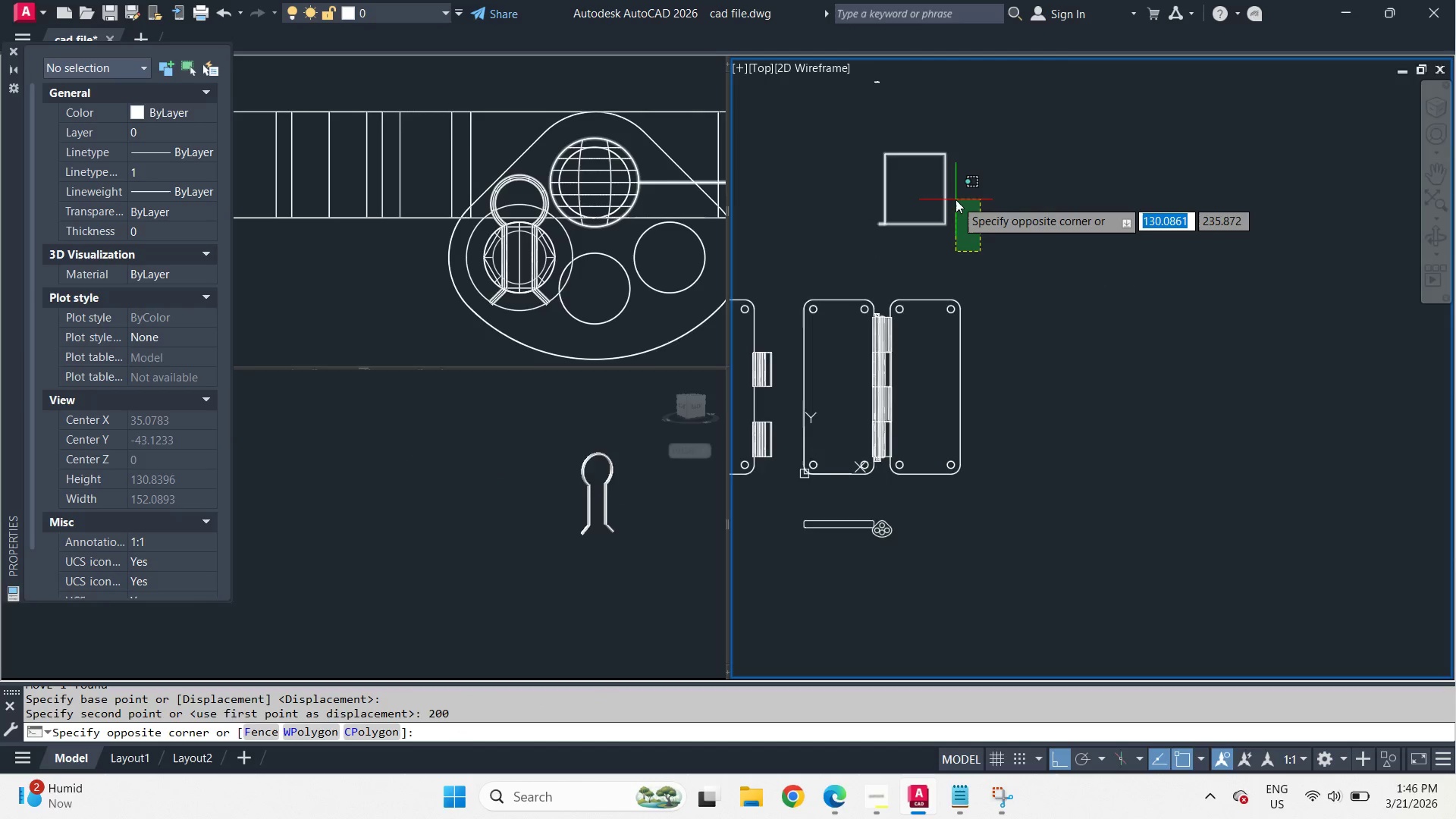 
left_click([896, 129])
 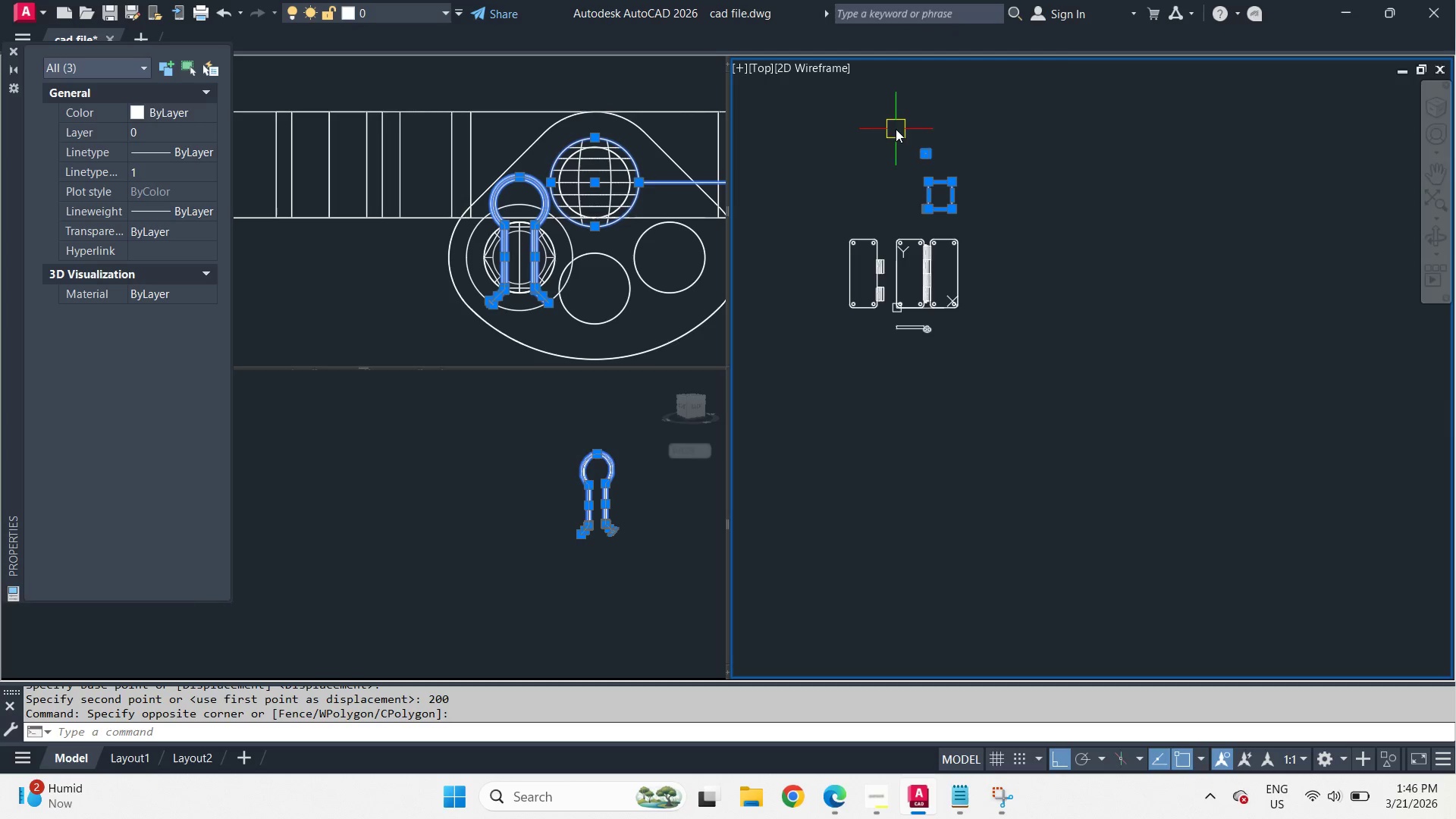 
key(E)
 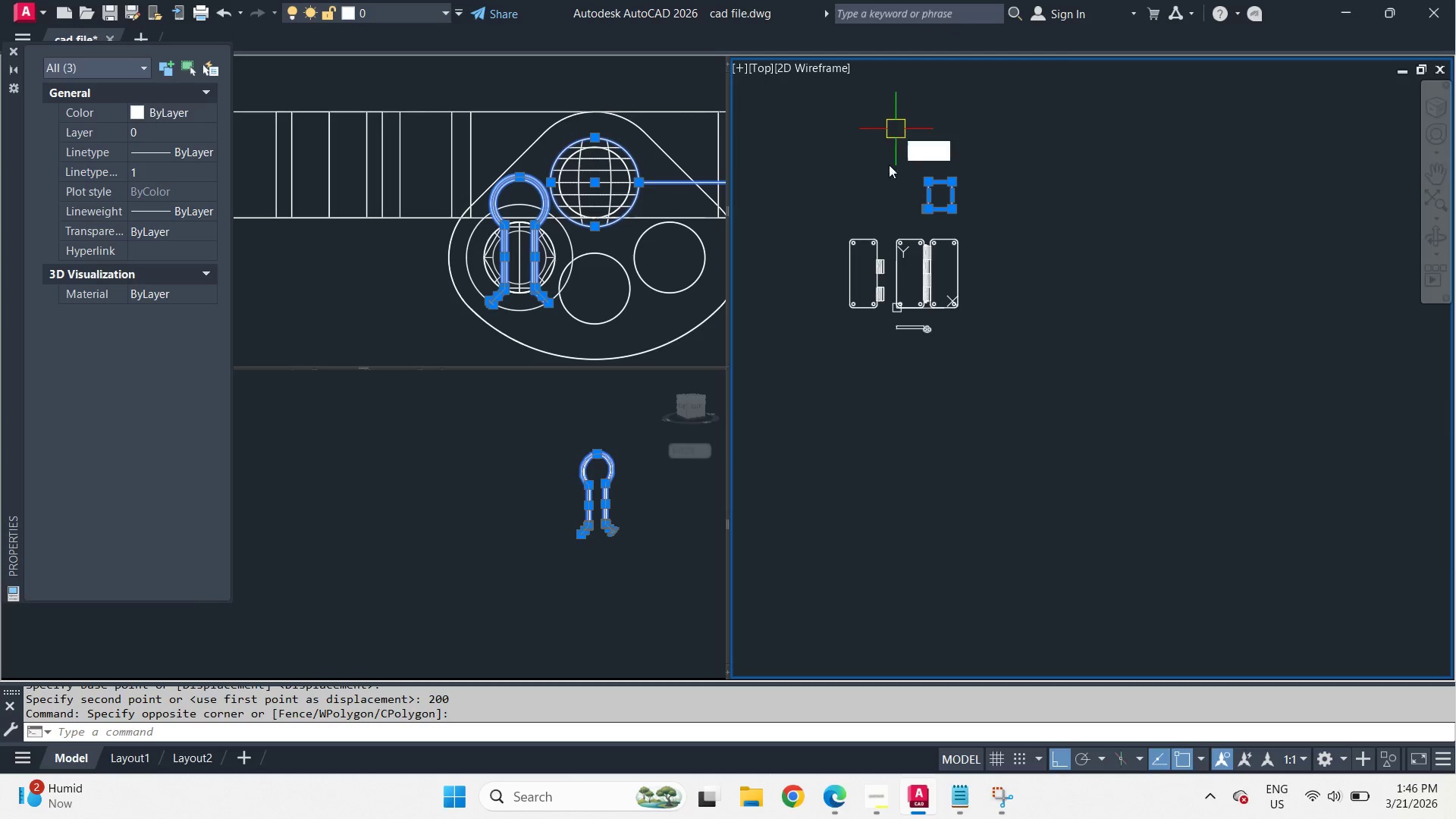 
key(Space)
 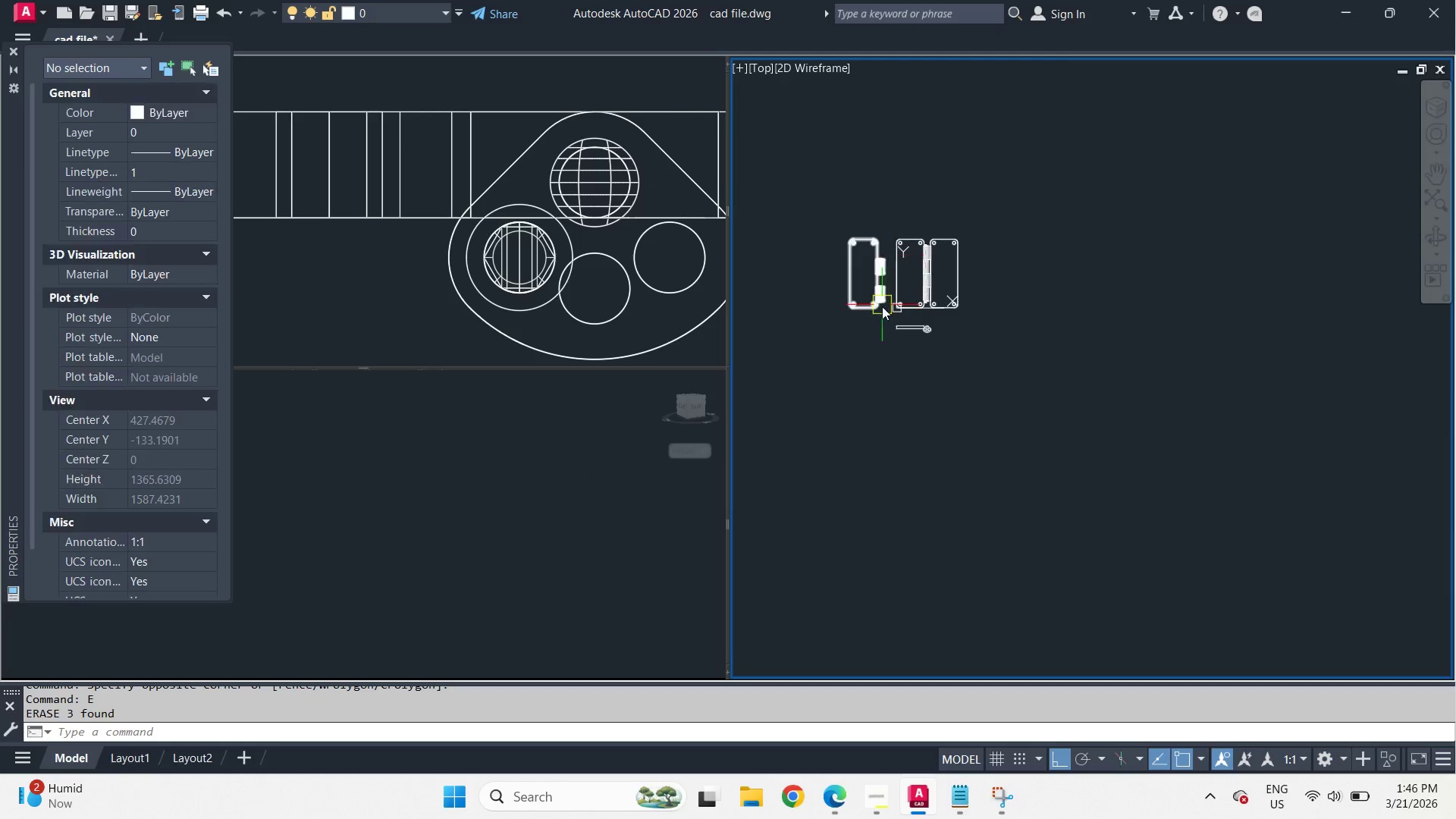 
scroll: coordinate [956, 199], scroll_direction: down, amount: 2.0
 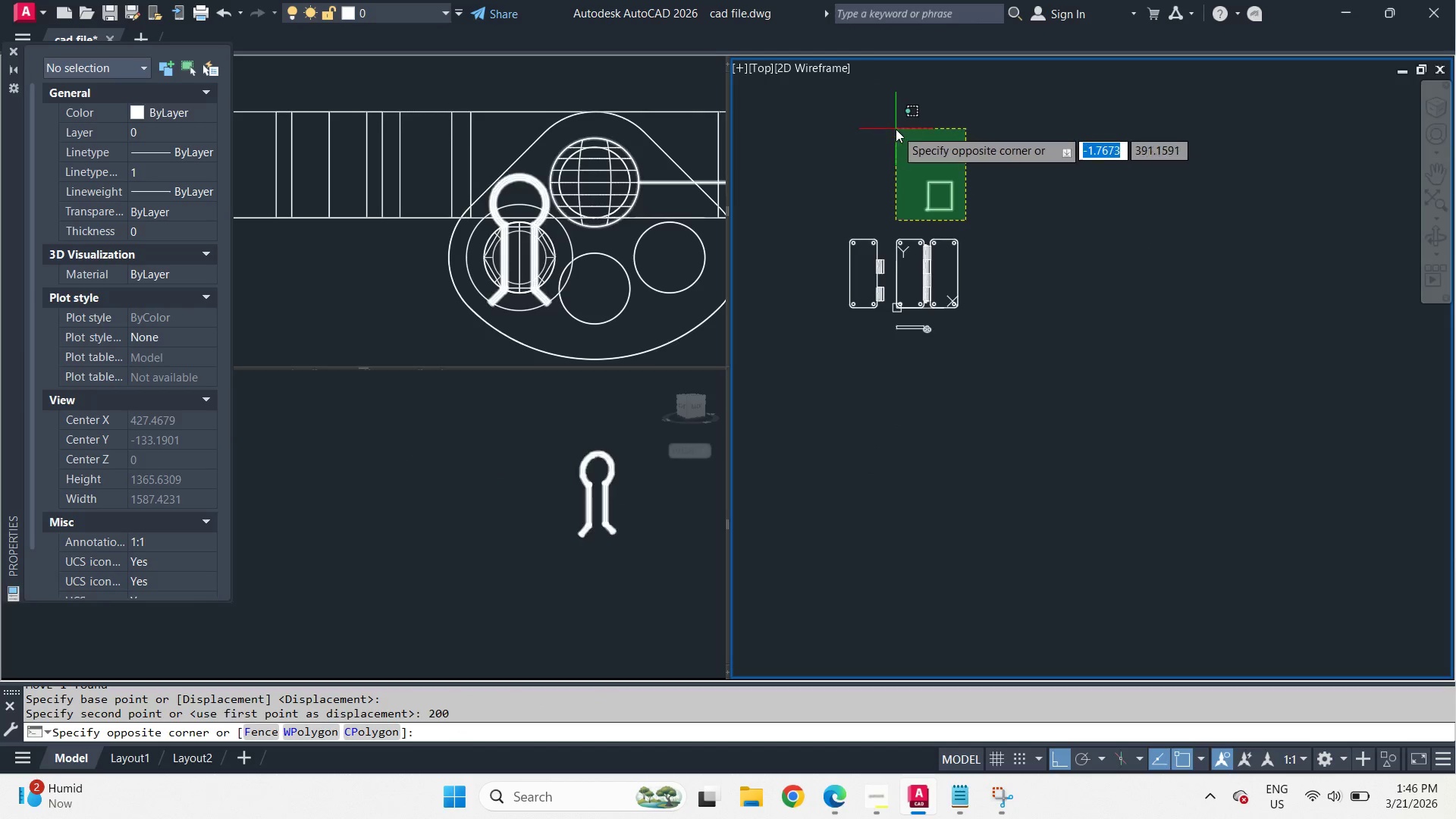 
left_click([878, 298])
 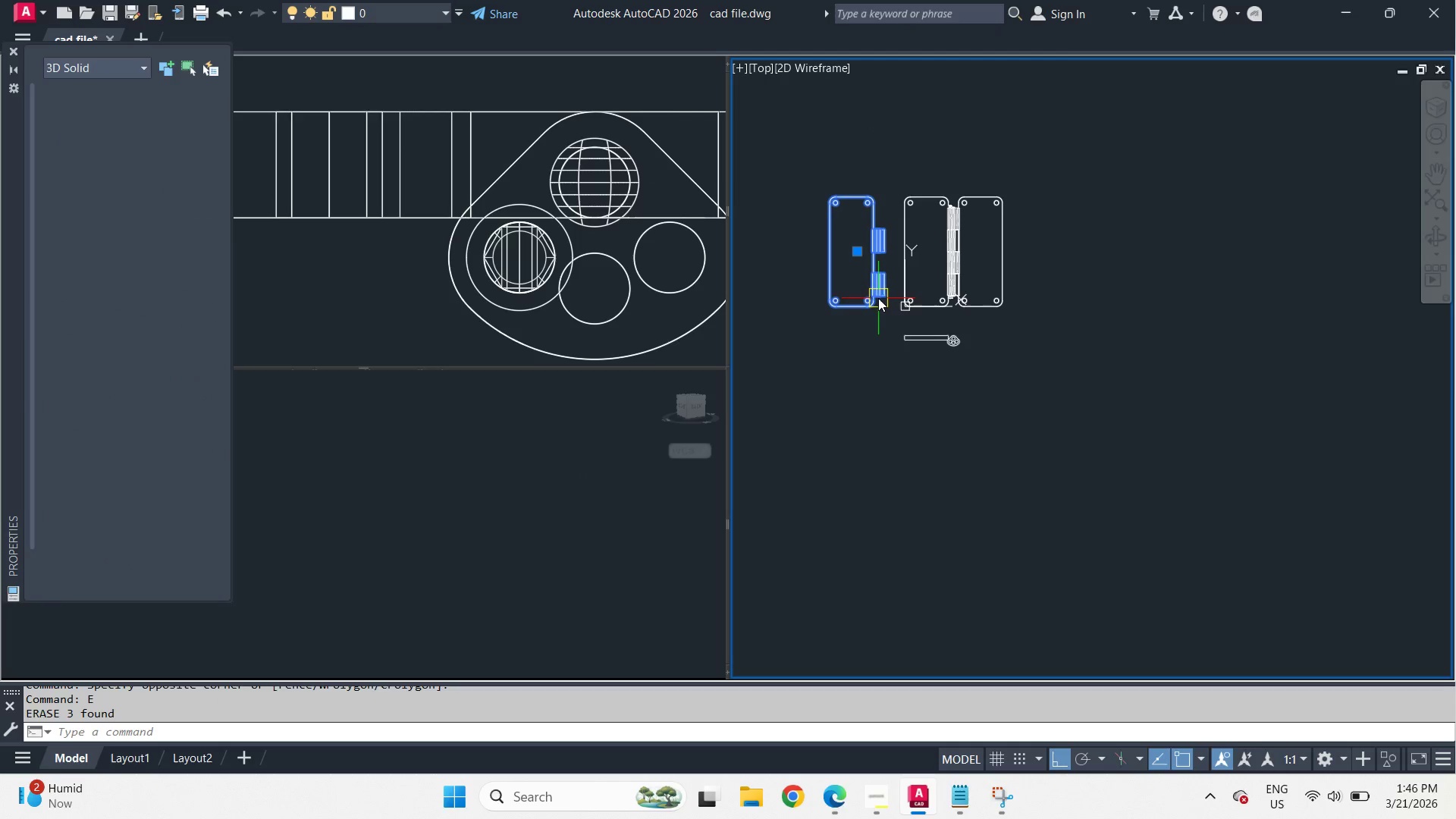 
key(E)
 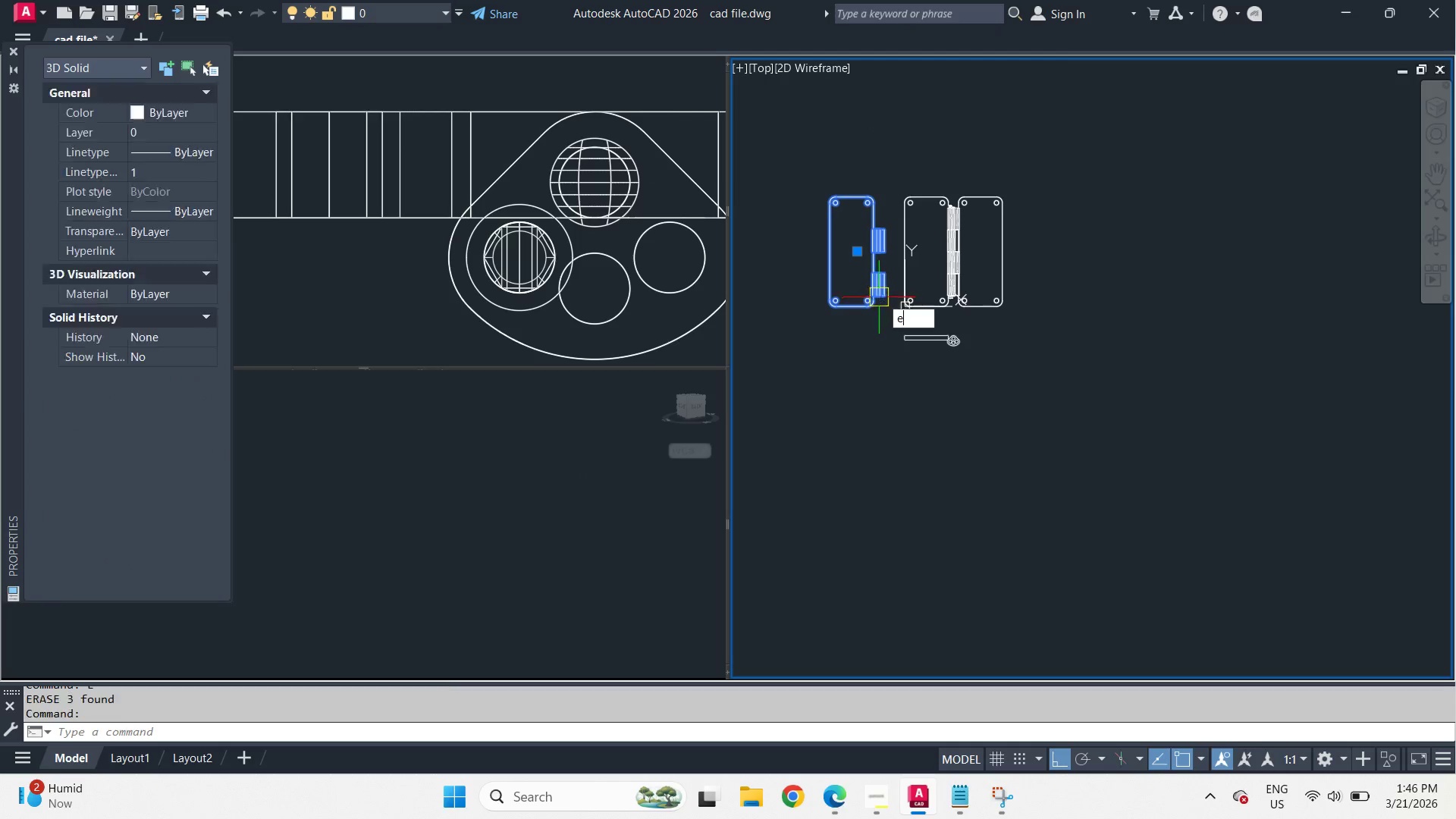 
key(Space)
 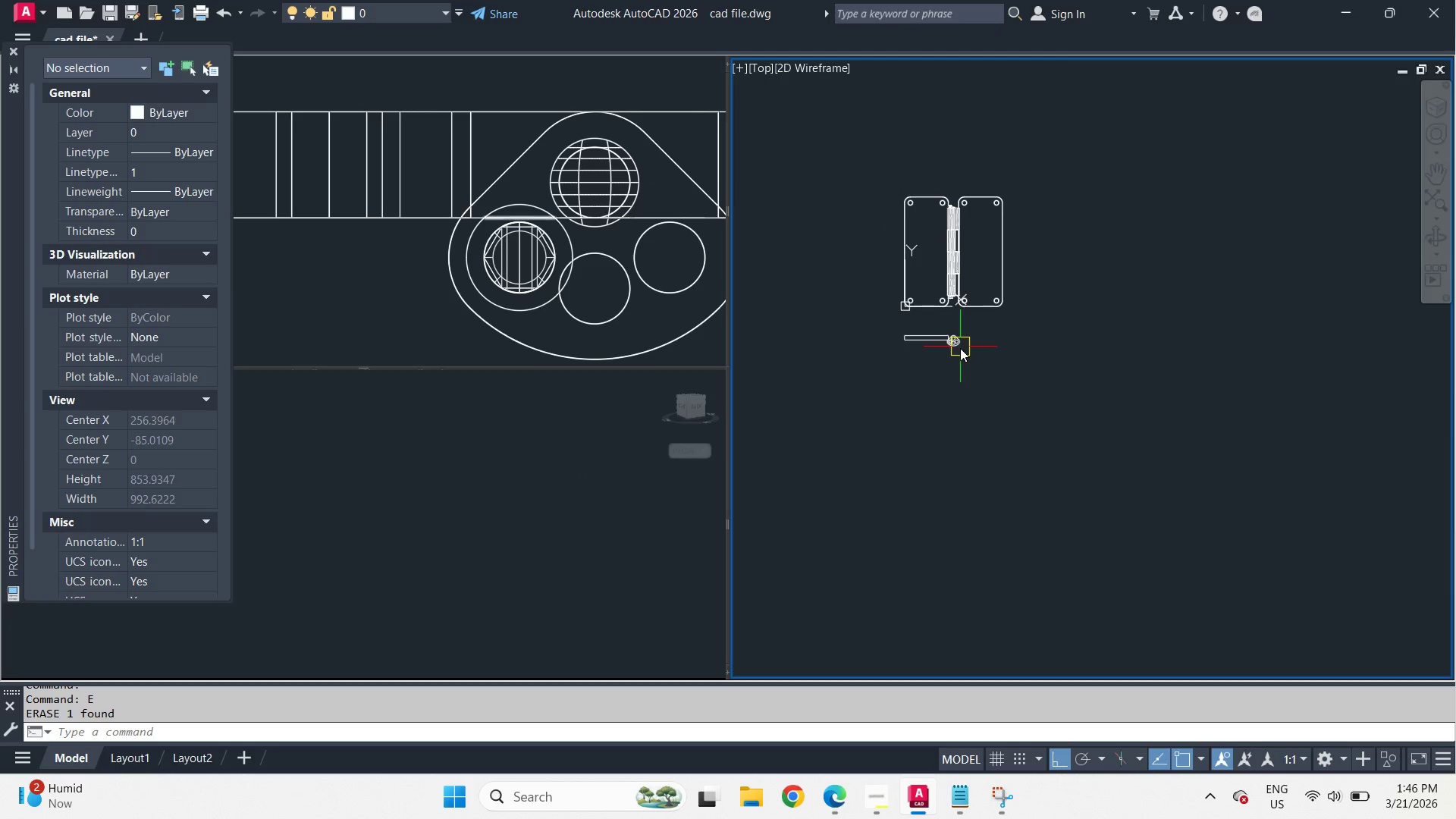 
scroll: coordinate [881, 309], scroll_direction: up, amount: 1.0
 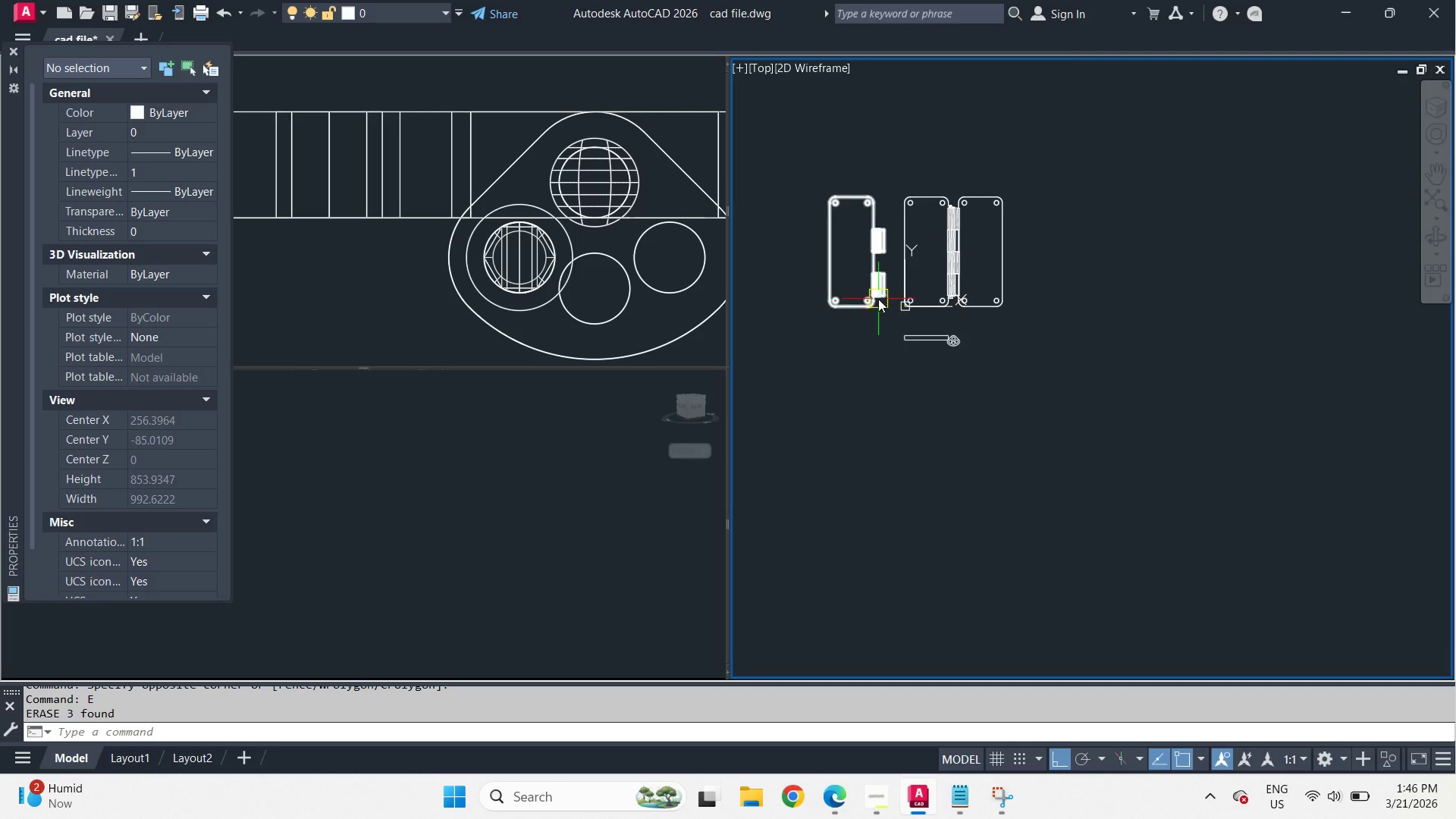 
left_click_drag(start_coordinate=[981, 373], to_coordinate=[955, 359])
 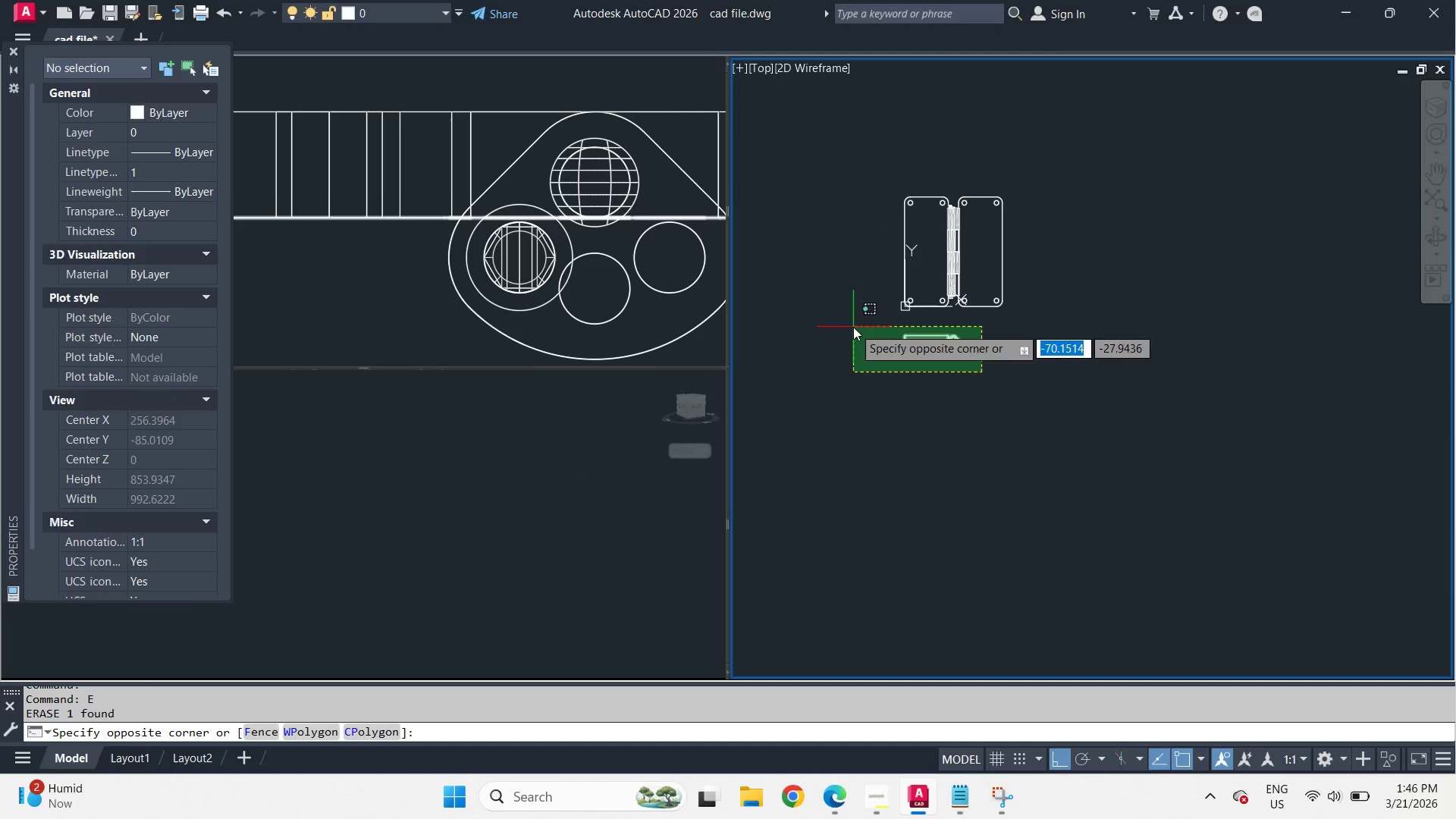 
double_click([853, 327])
 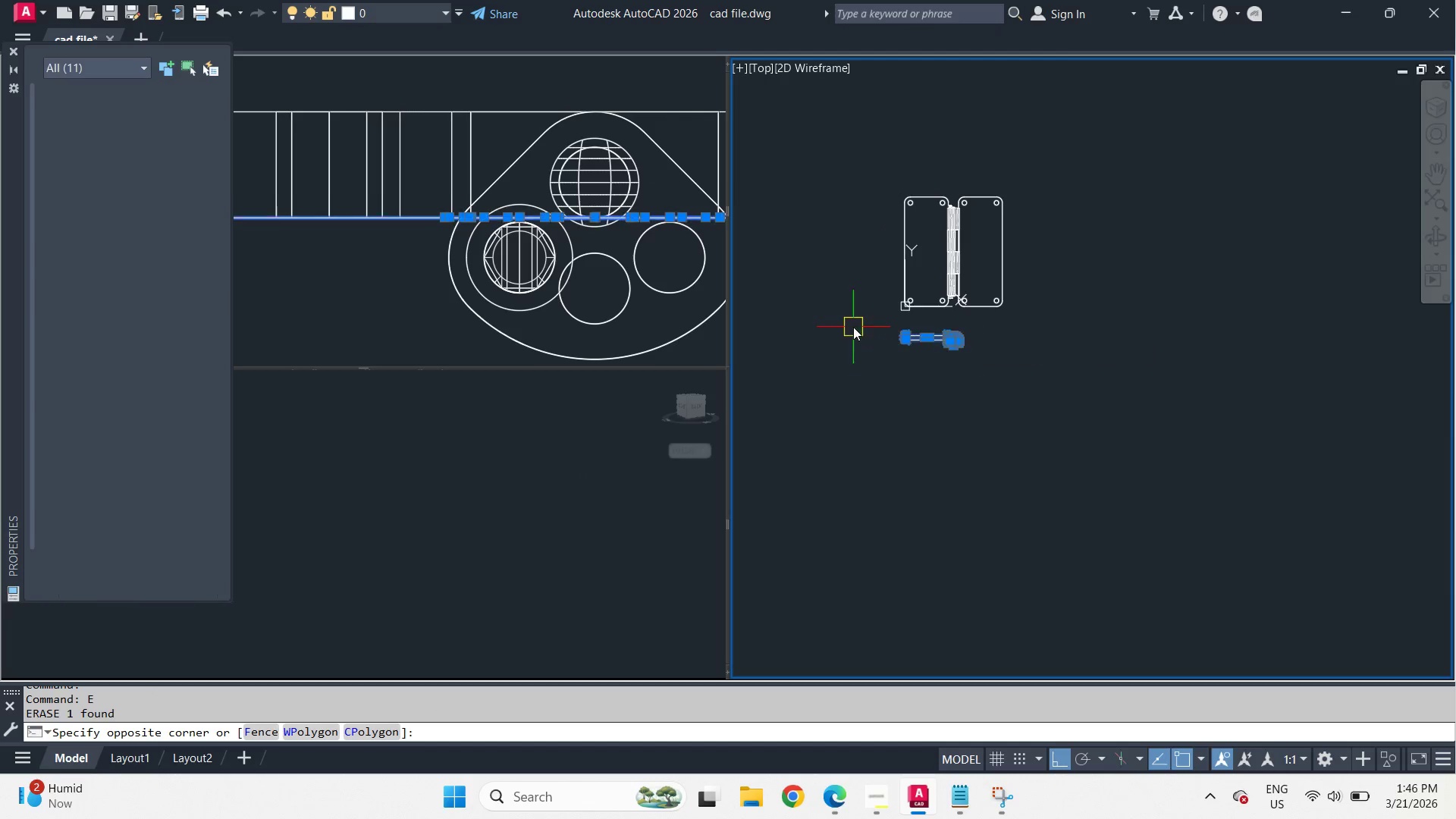 
key(E)
 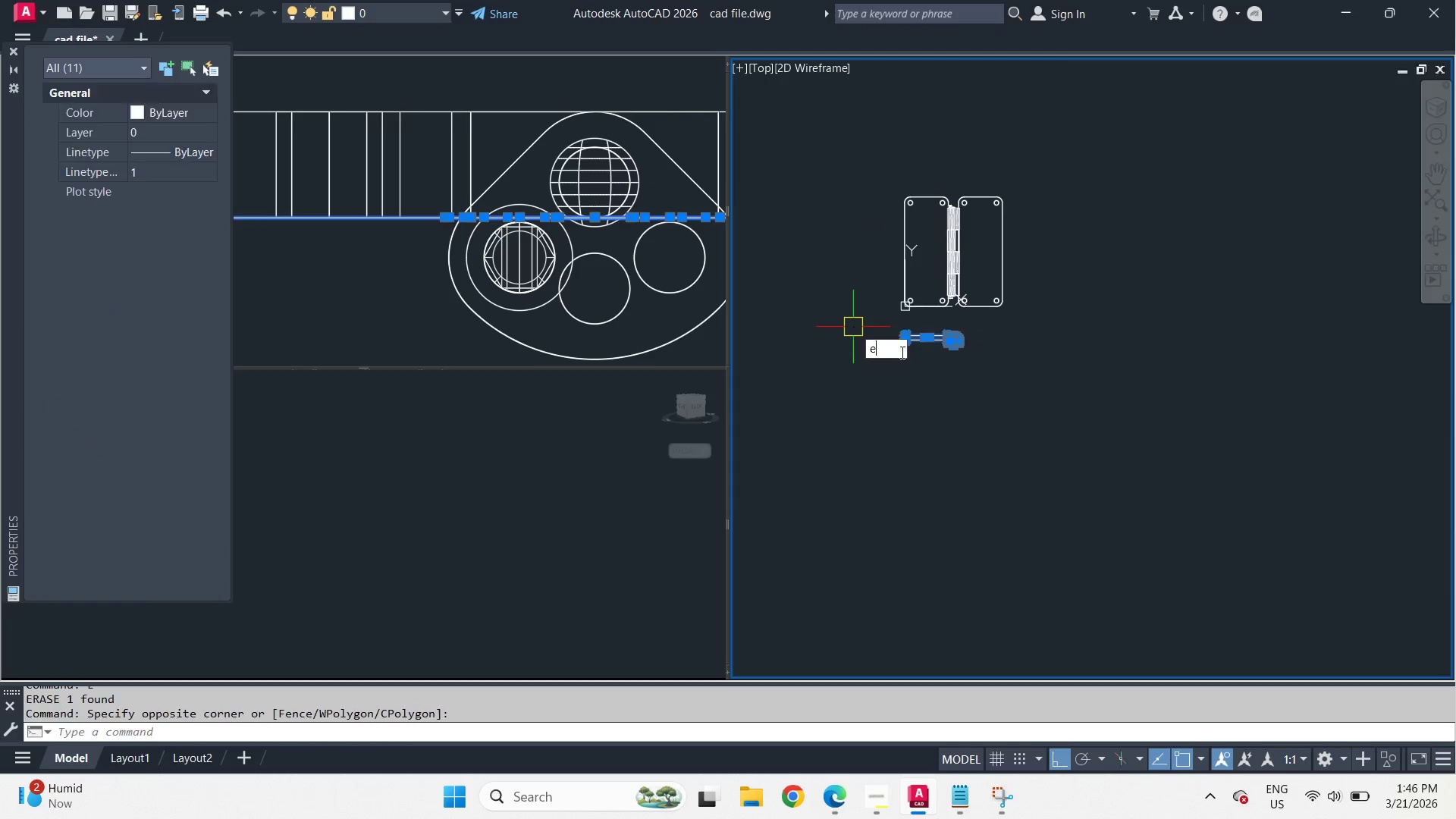 
key(Space)
 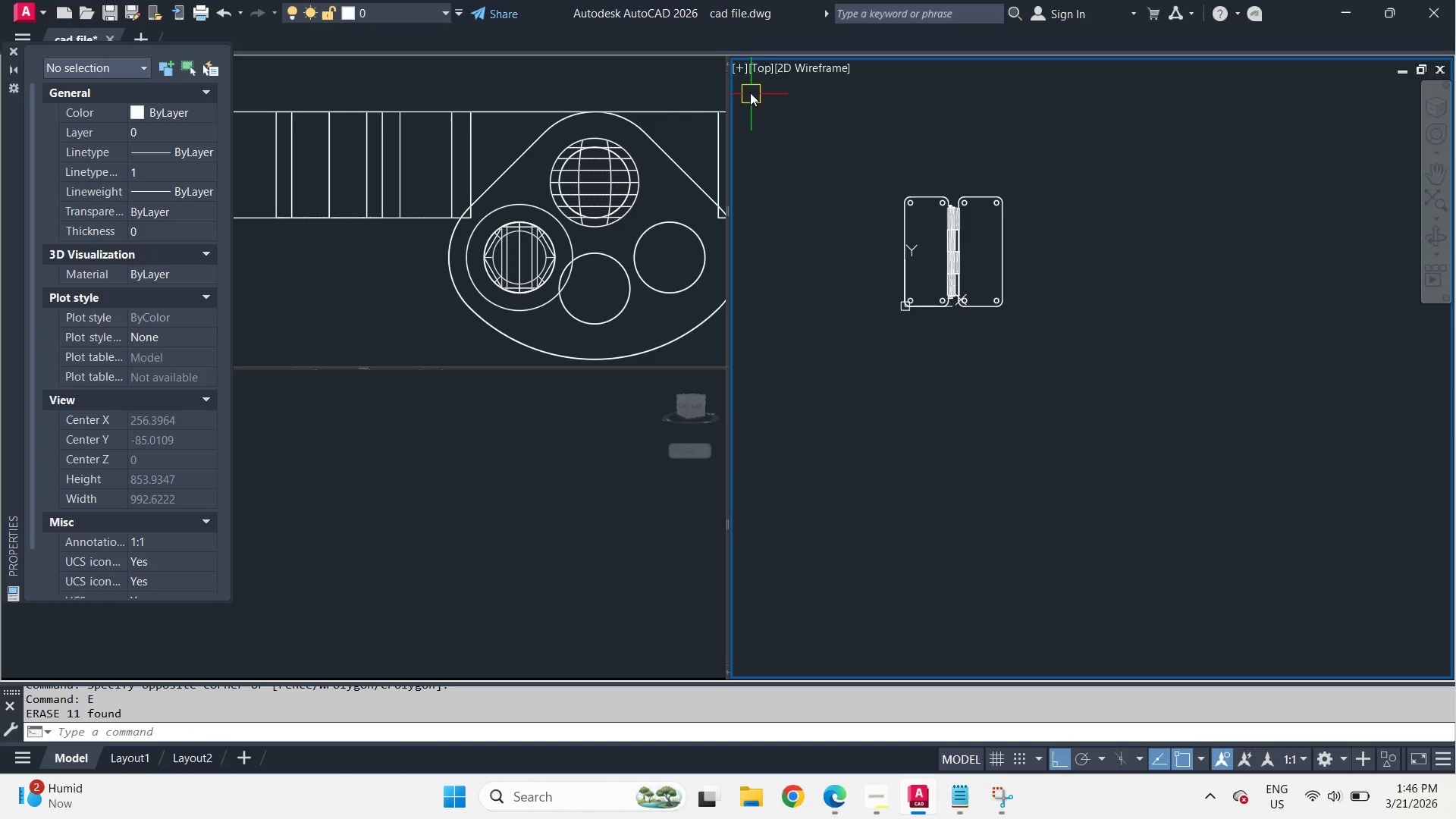 
double_click([739, 74])
 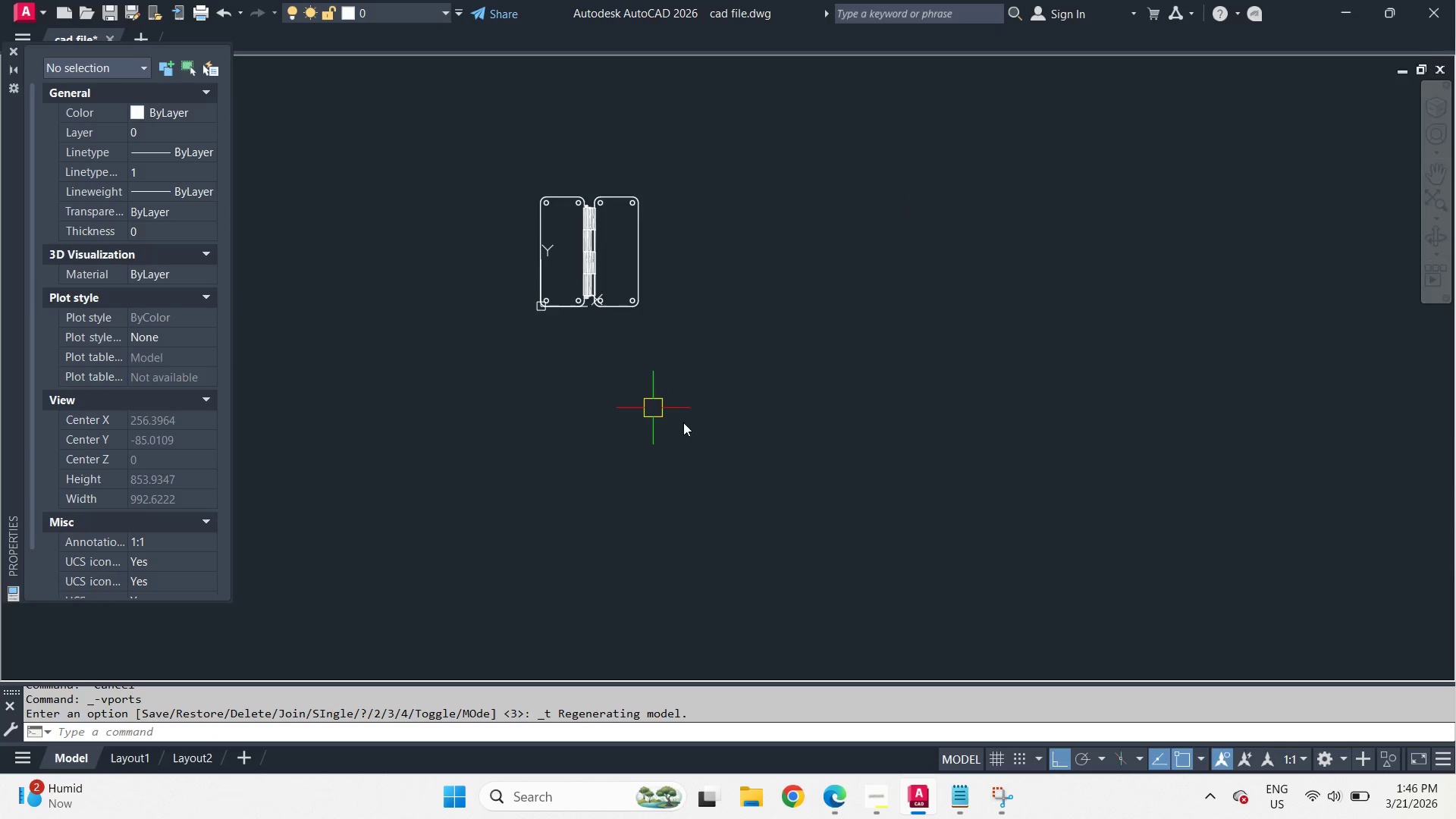 
hold_key(key=ShiftLeft, duration=1.19)
 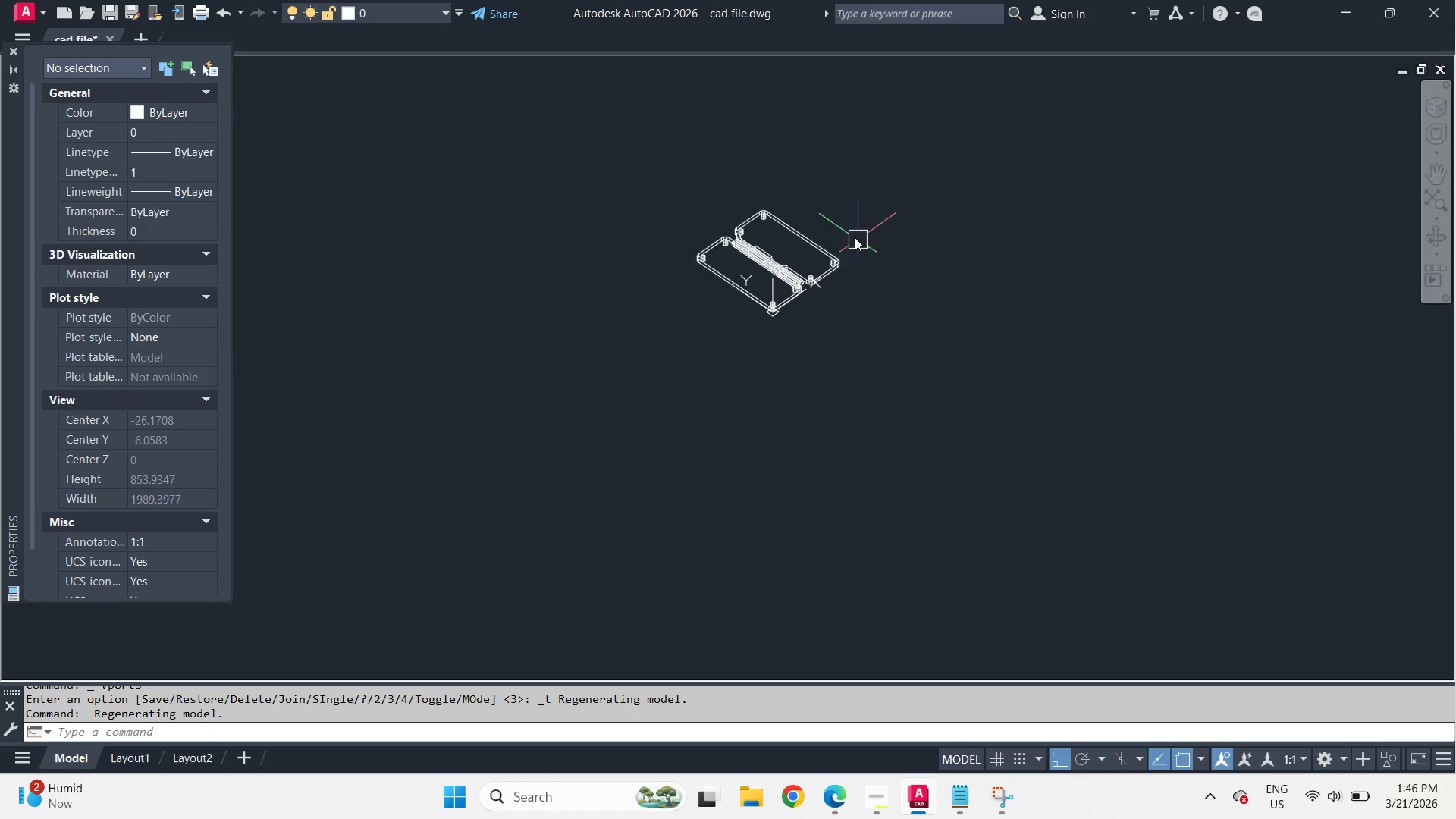 
scroll: coordinate [851, 234], scroll_direction: up, amount: 3.0
 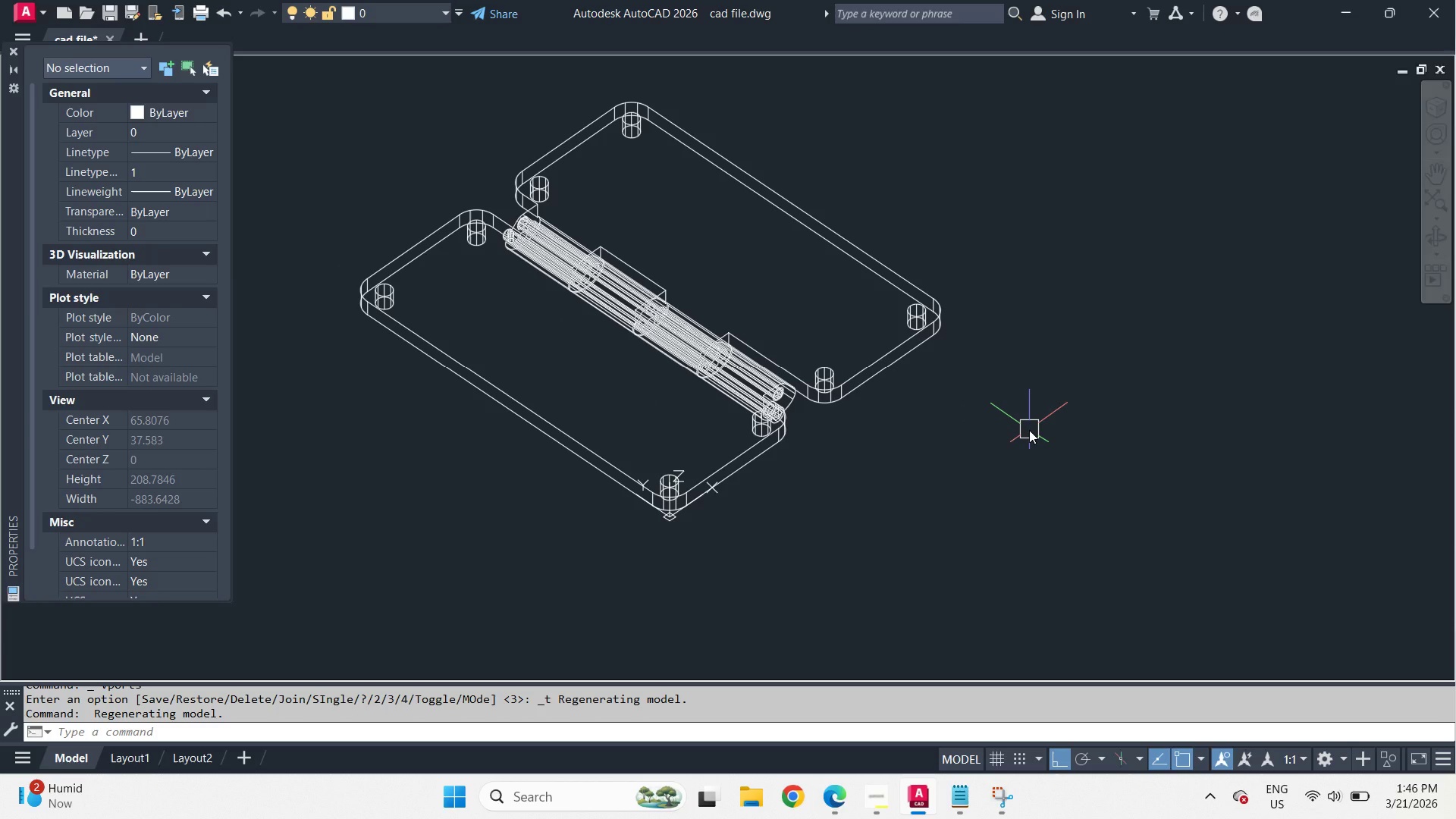 
key(Control+A)
 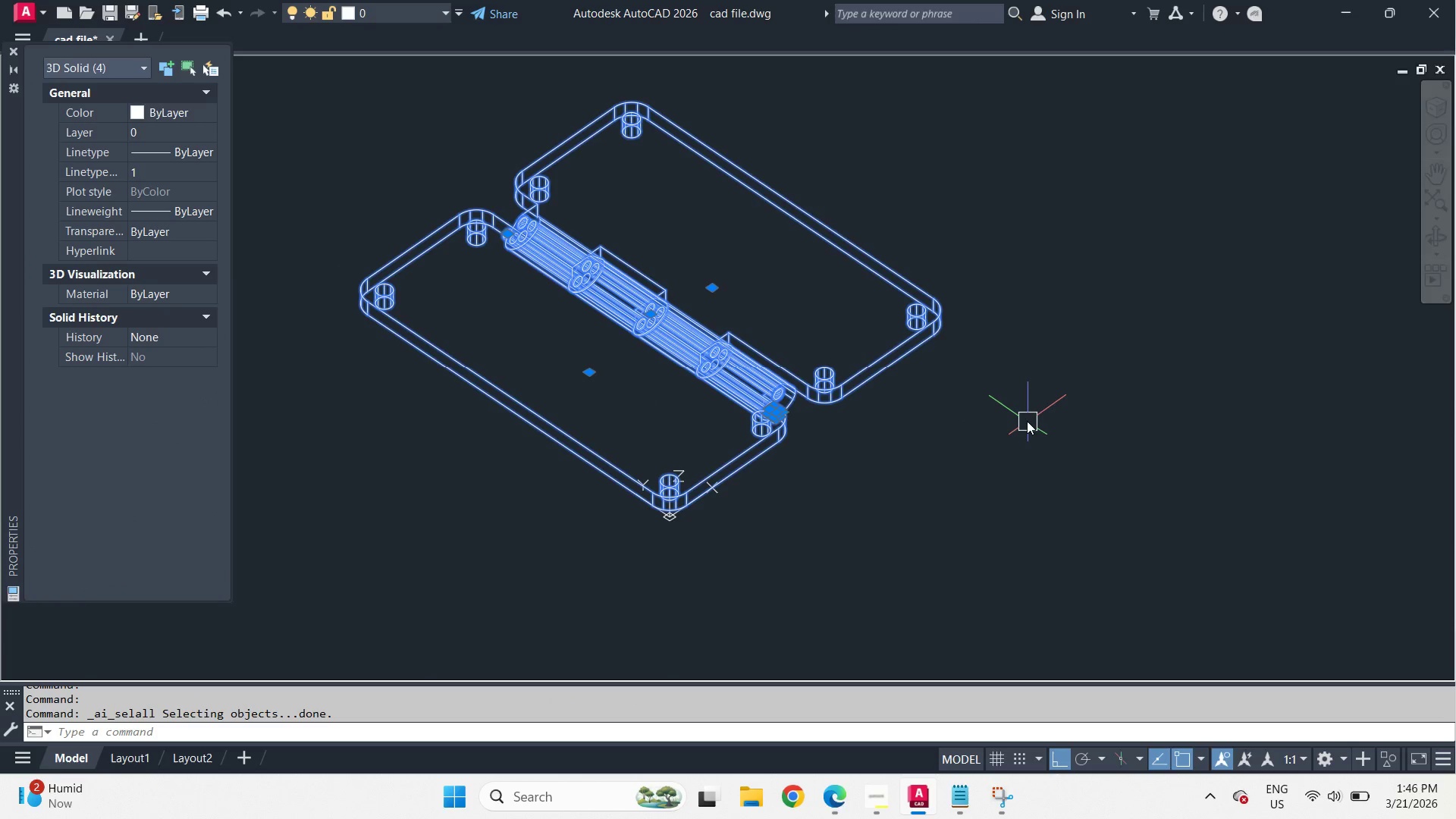 
key(Control+1)
 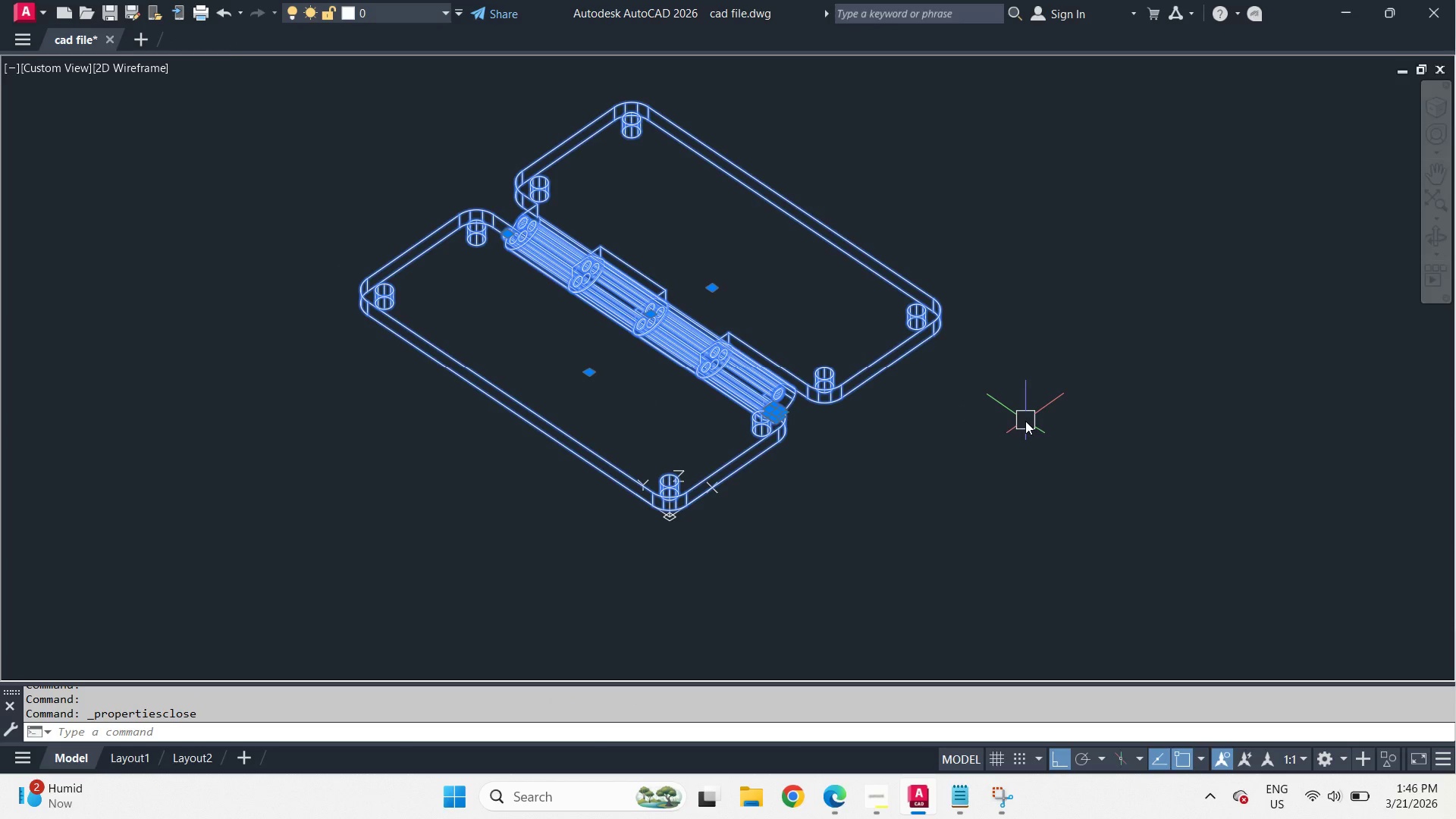 
key(Control+1)
 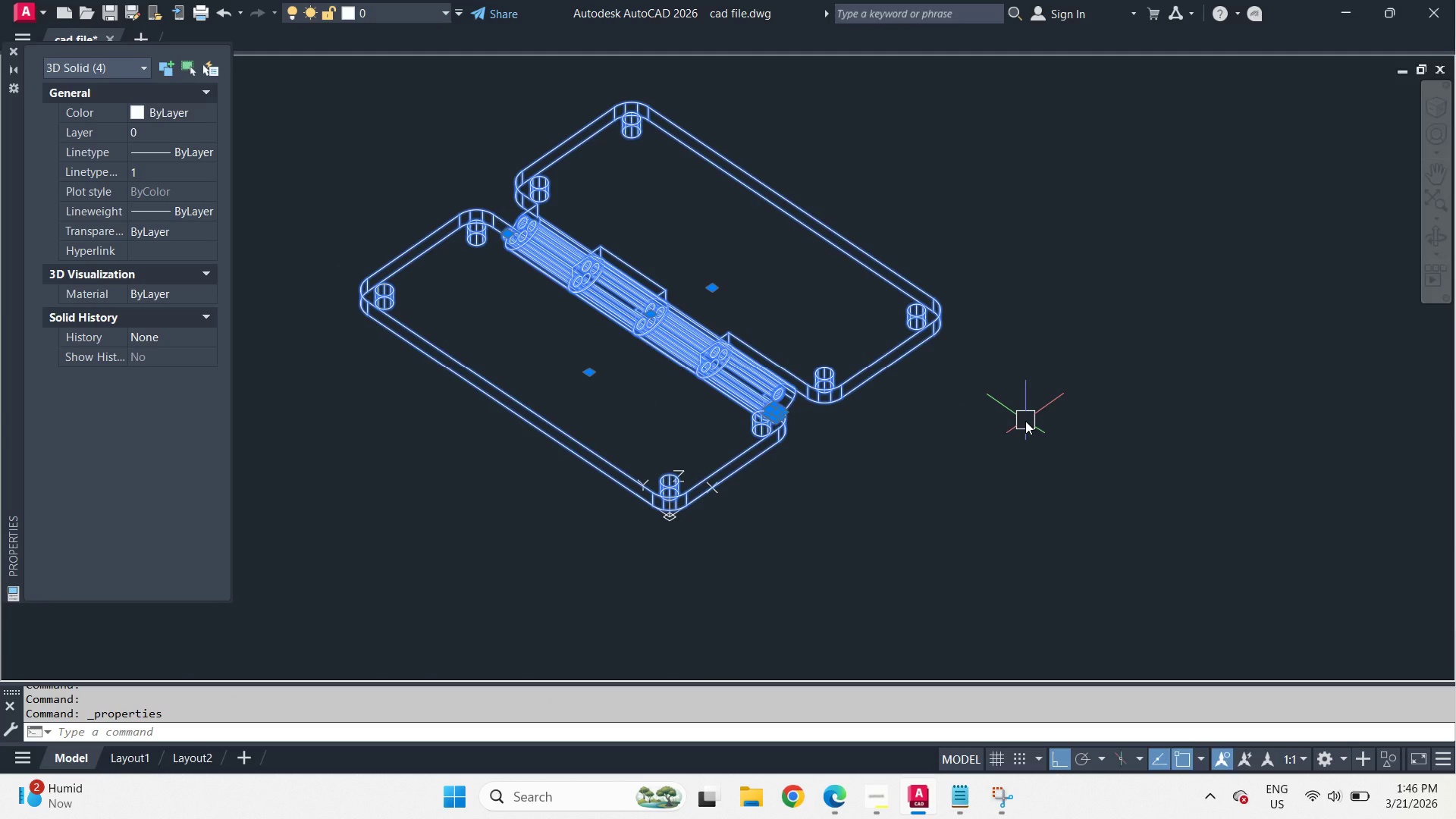 
key(Control+1)
 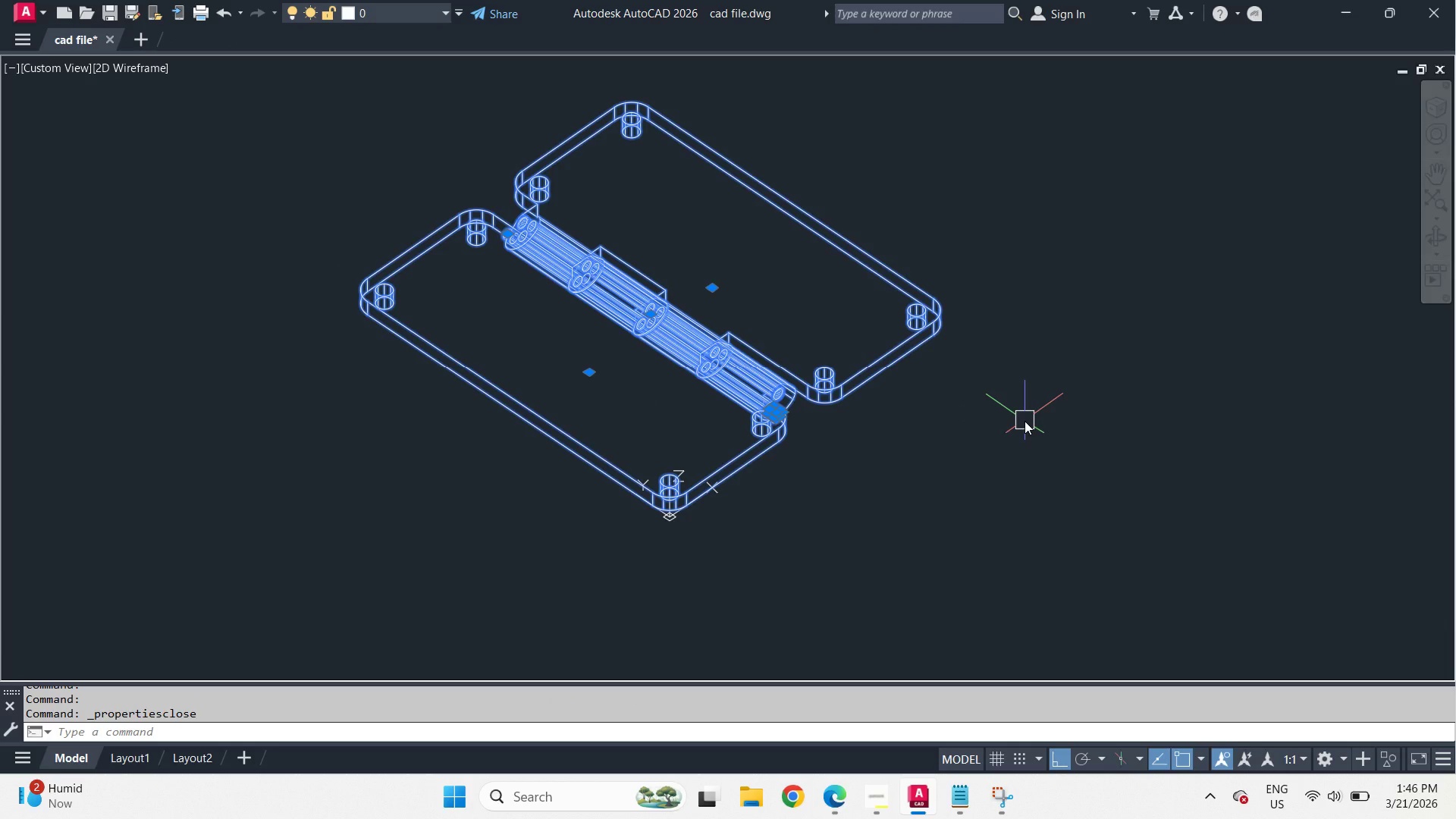 
key(Escape)
type(vs s )
 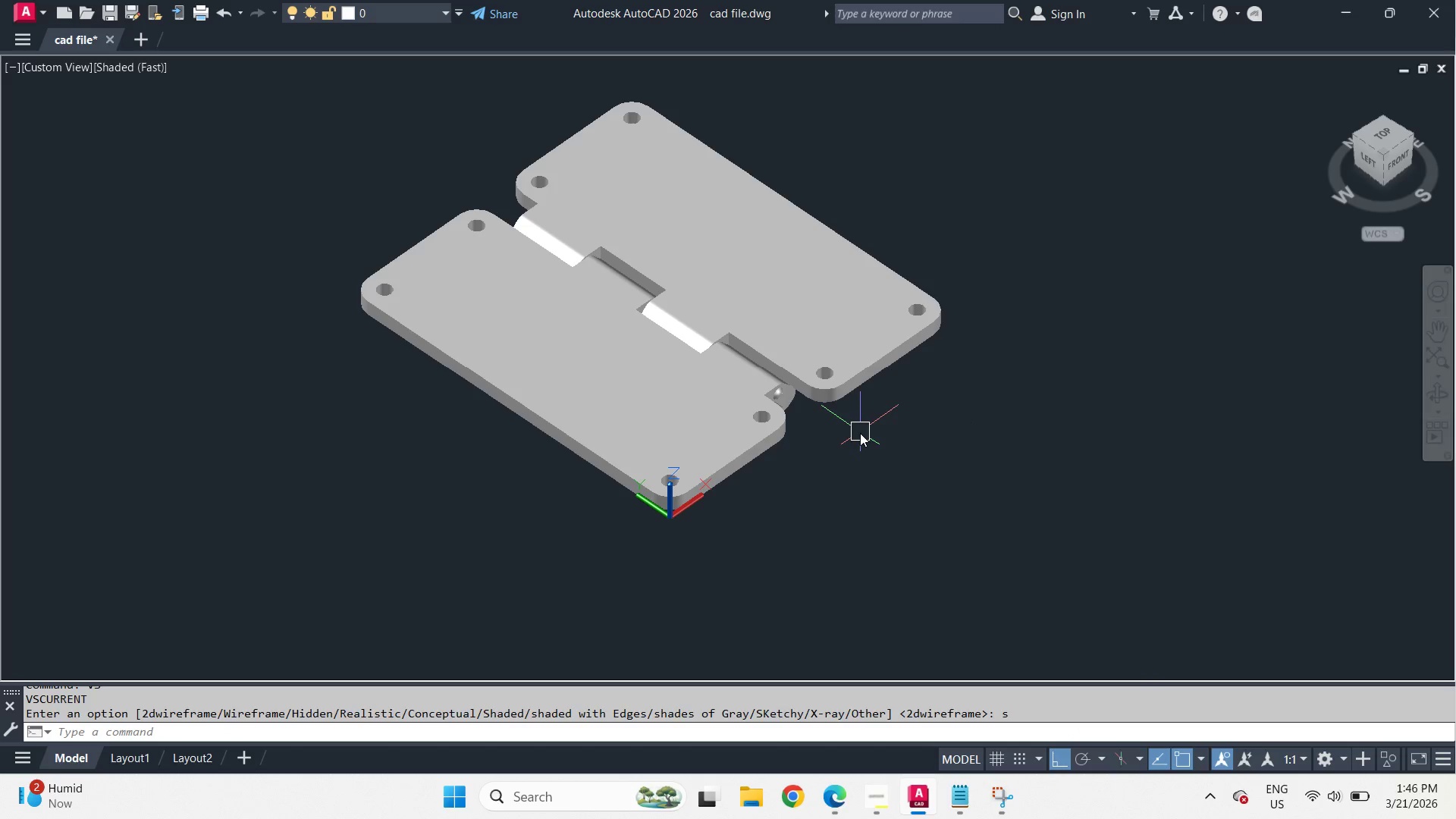 
hold_key(key=ShiftLeft, duration=3.77)
 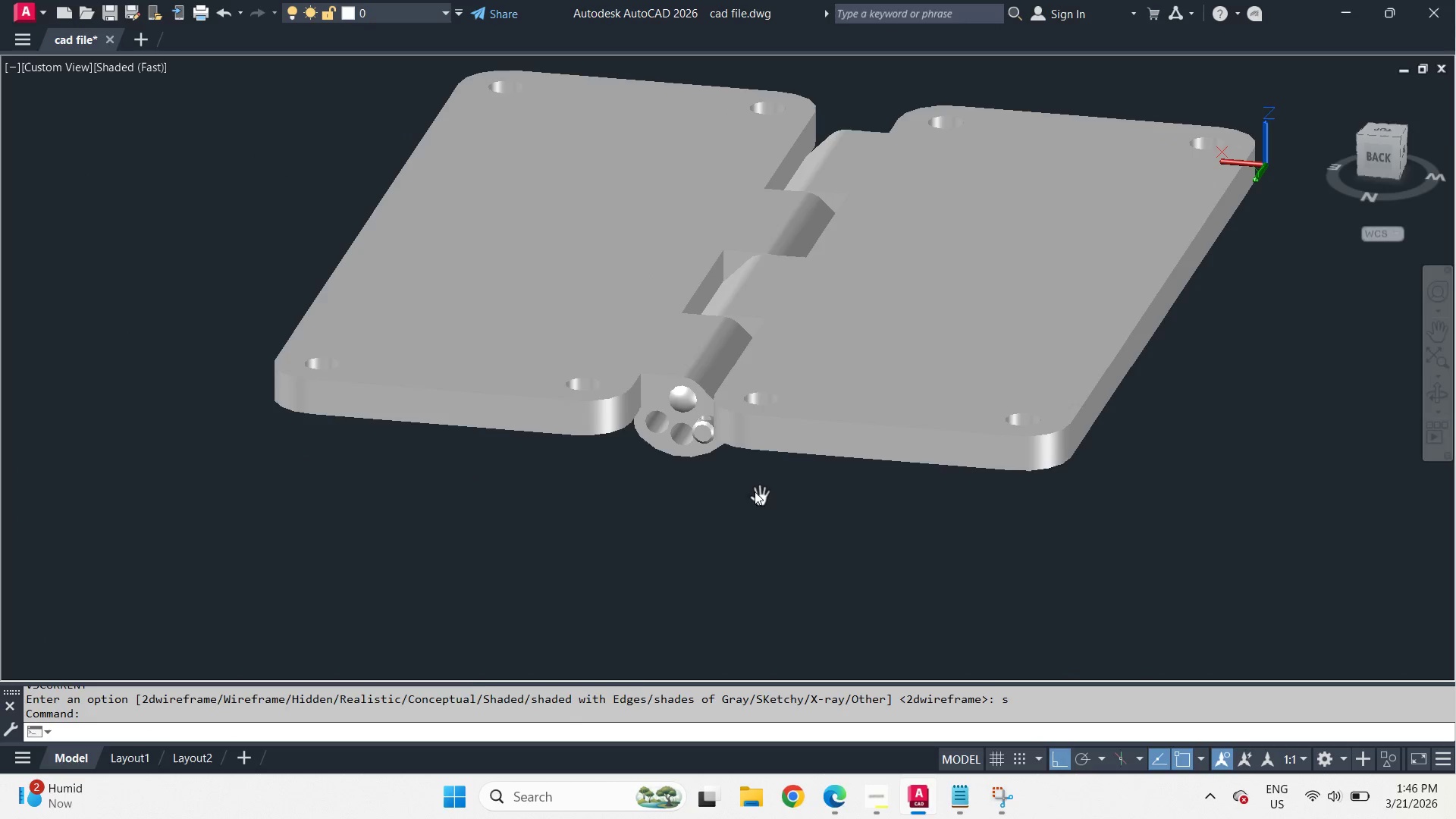 
scroll: coordinate [703, 437], scroll_direction: up, amount: 9.0
 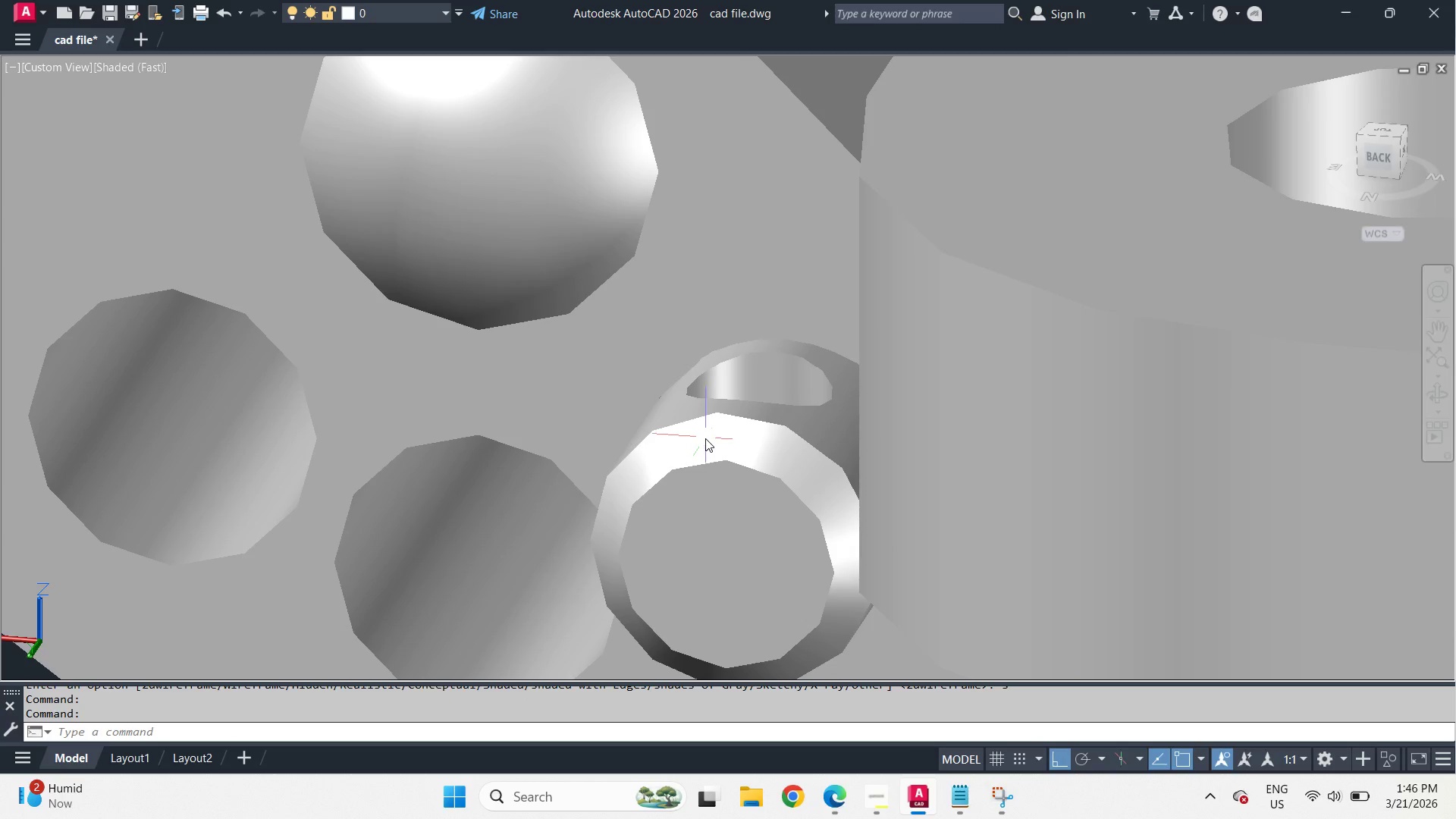 
scroll: coordinate [705, 438], scroll_direction: down, amount: 4.0
 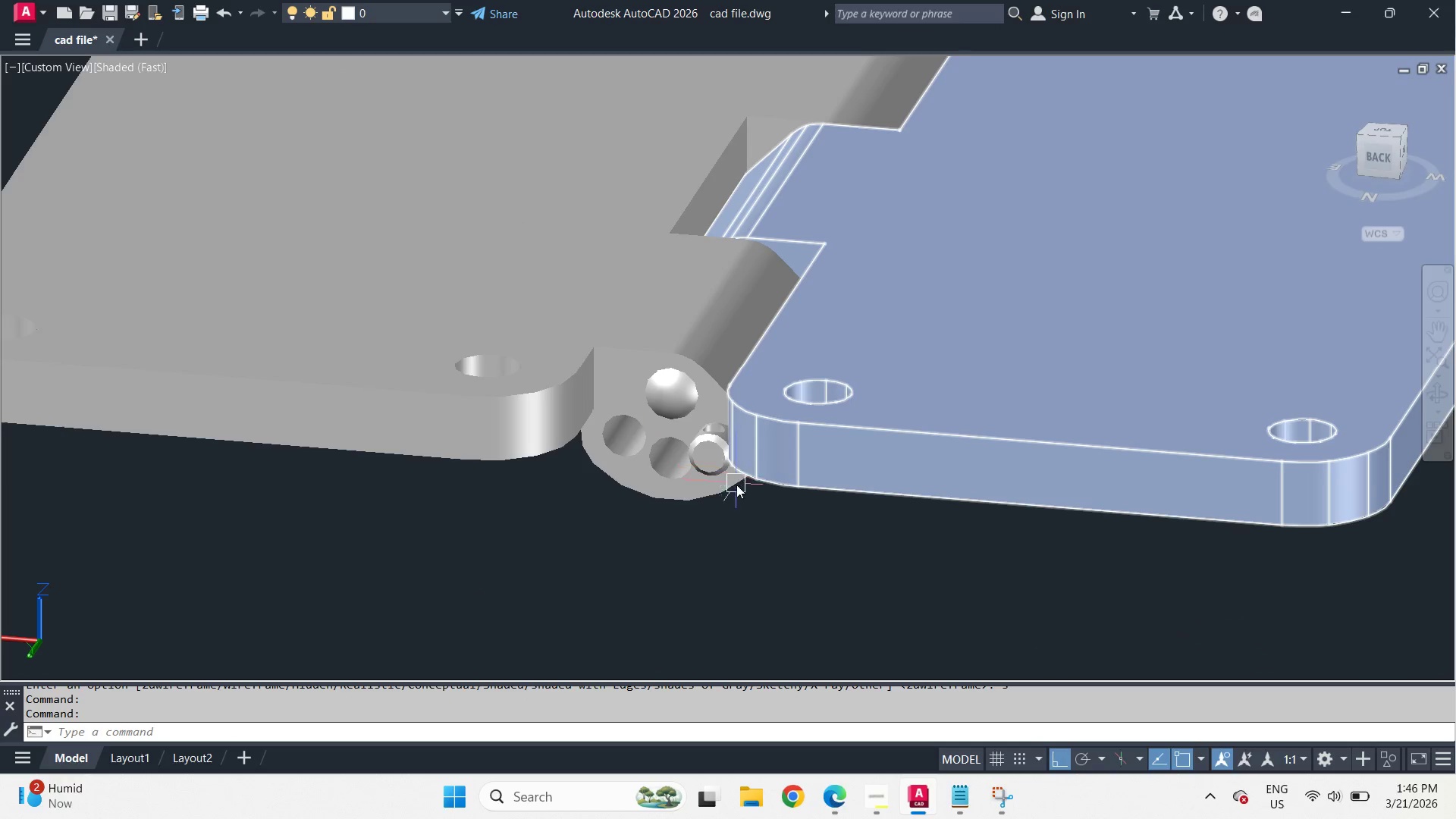 
key(Control+Z)
 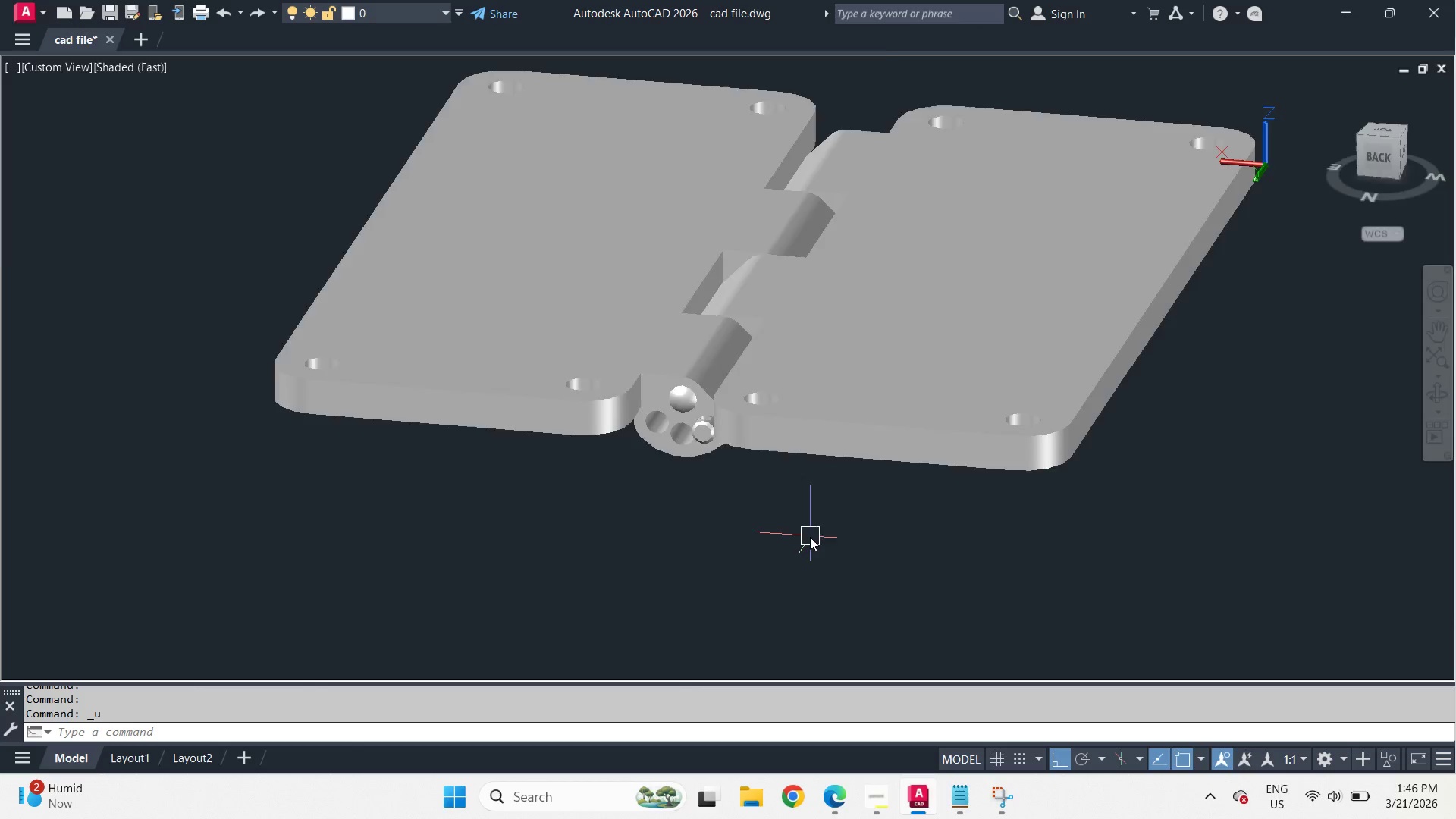 
key(Control+Z)
 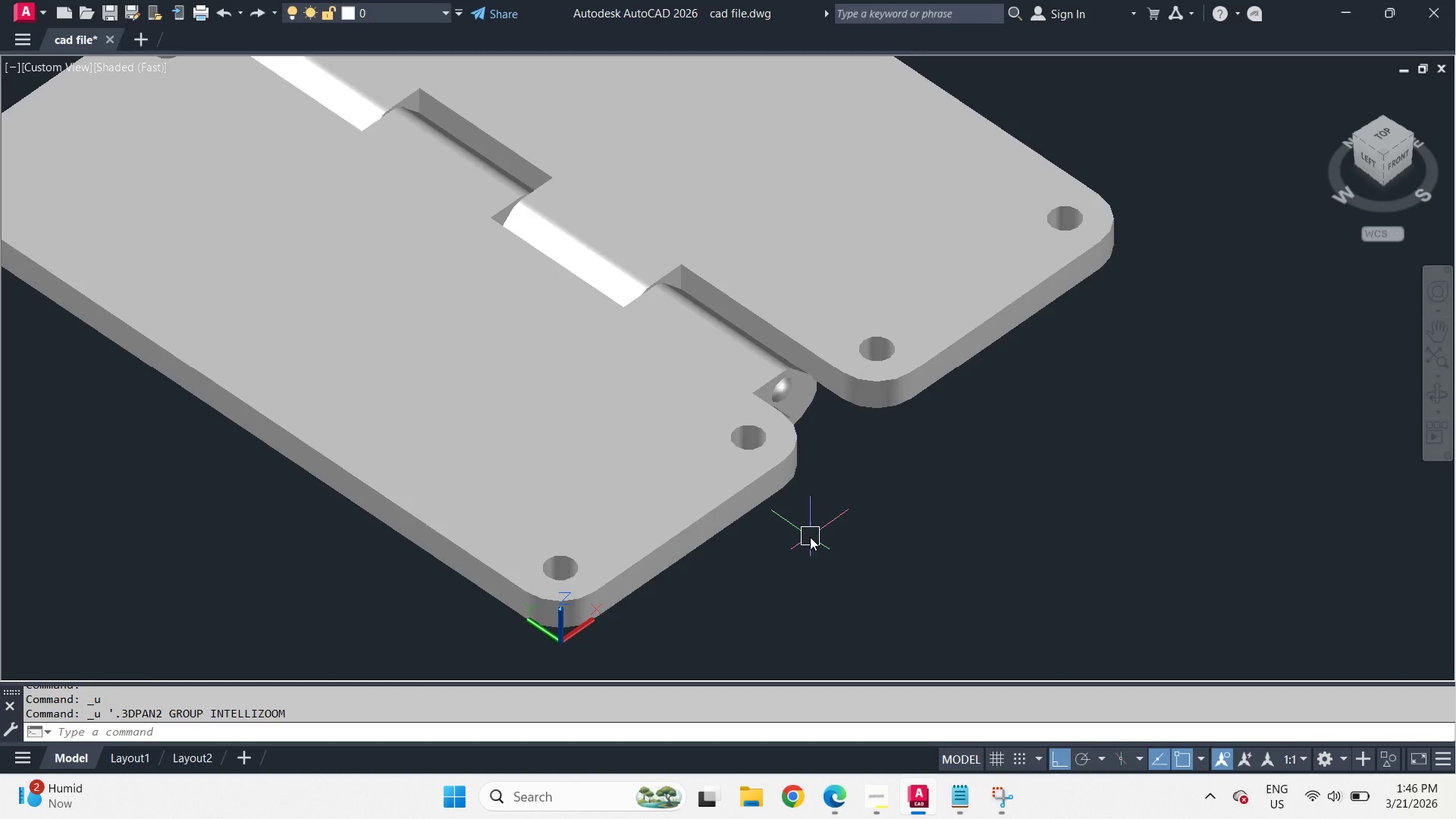 
key(Control+Z)
 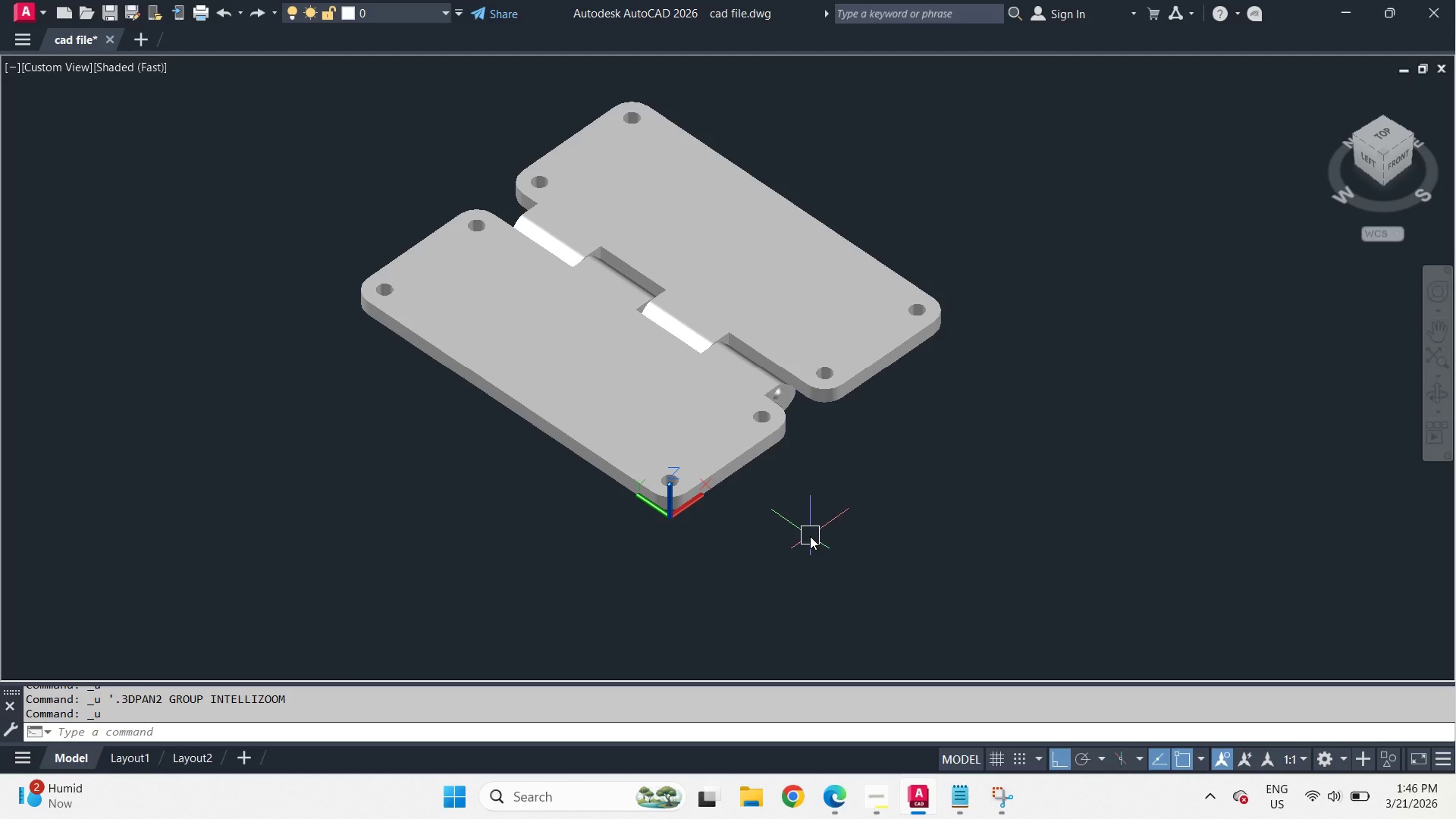 
scroll: coordinate [776, 504], scroll_direction: down, amount: 3.0
 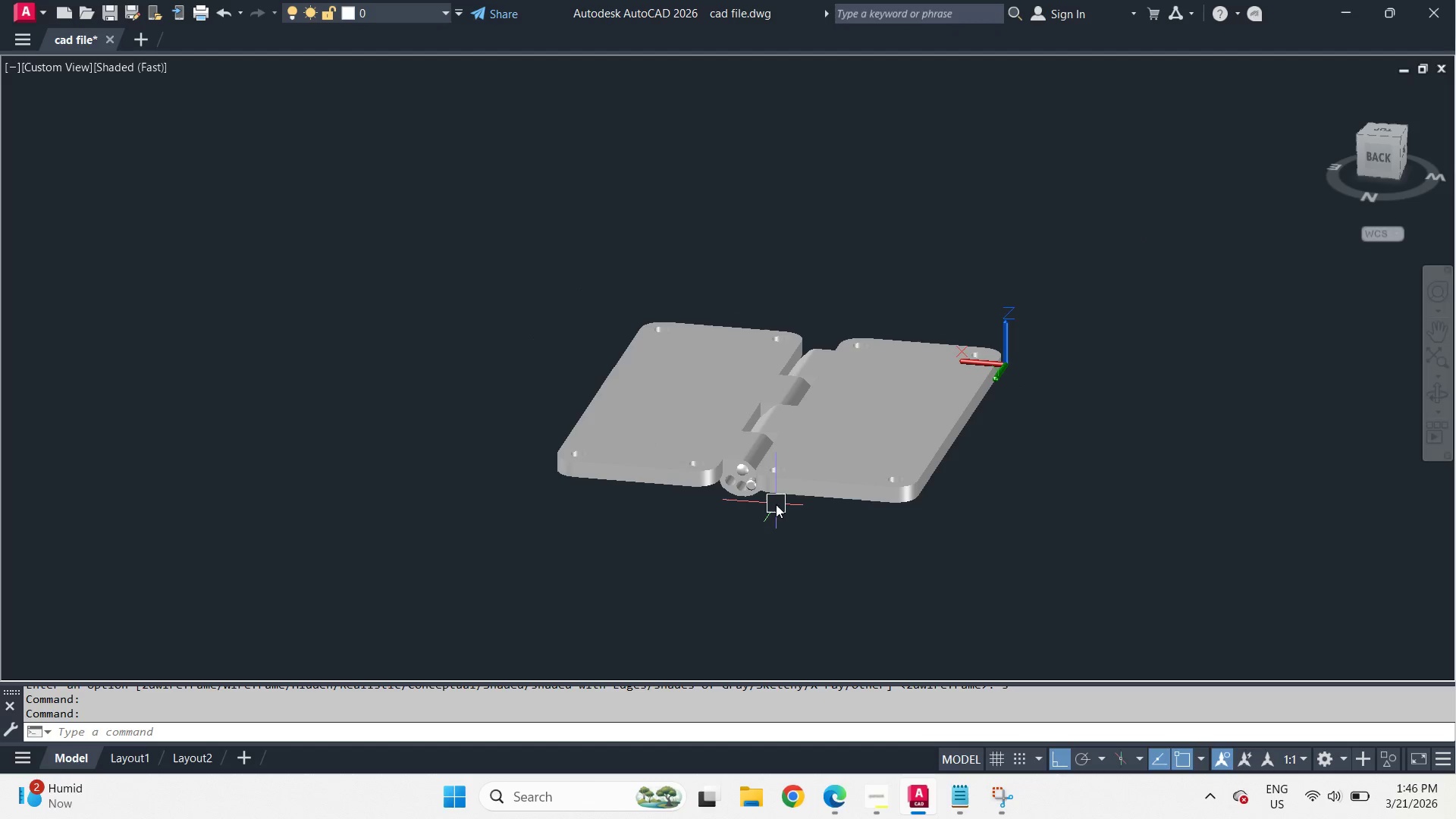 
key(Control+Z)
 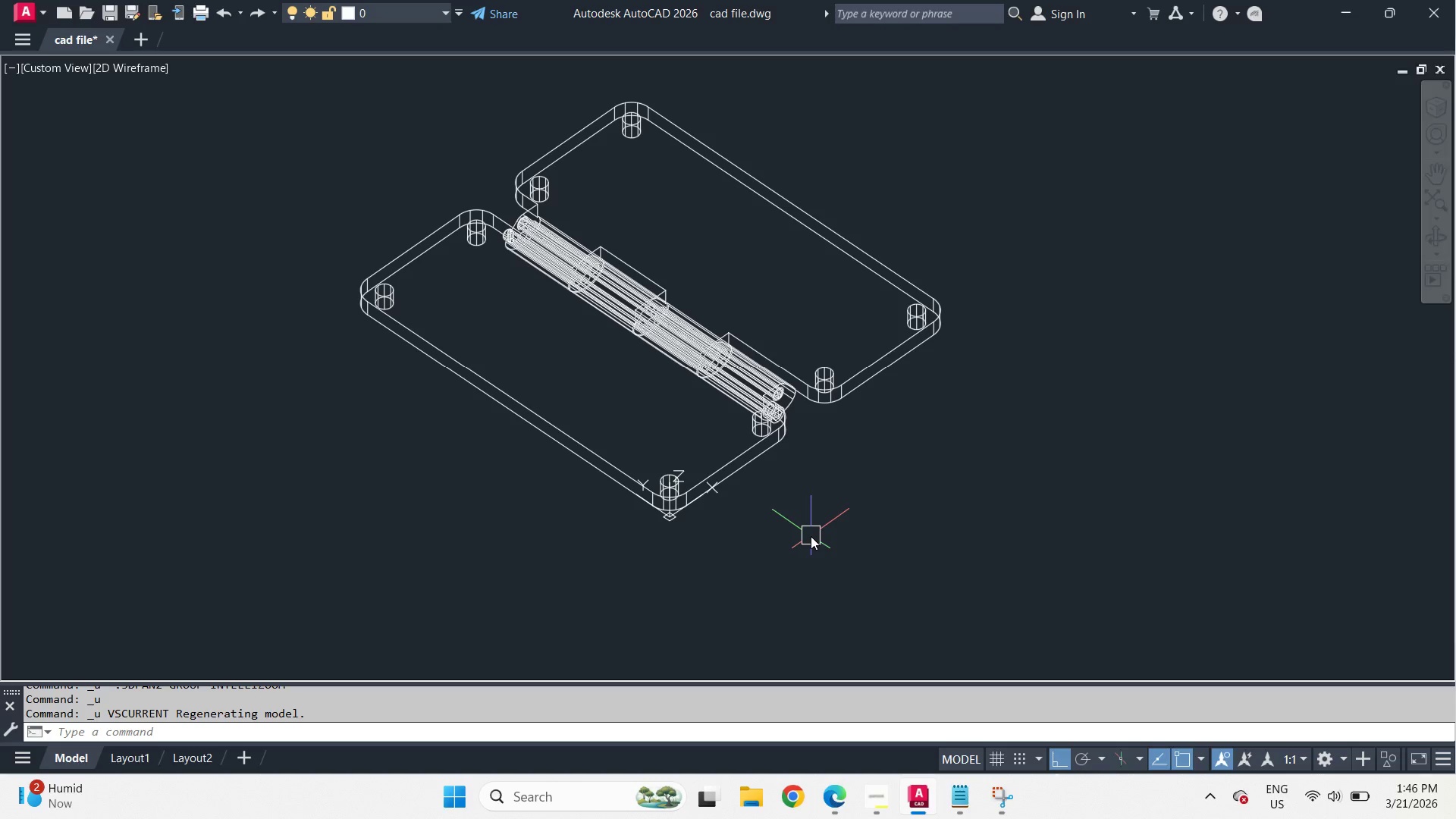 
key(Control+Z)
 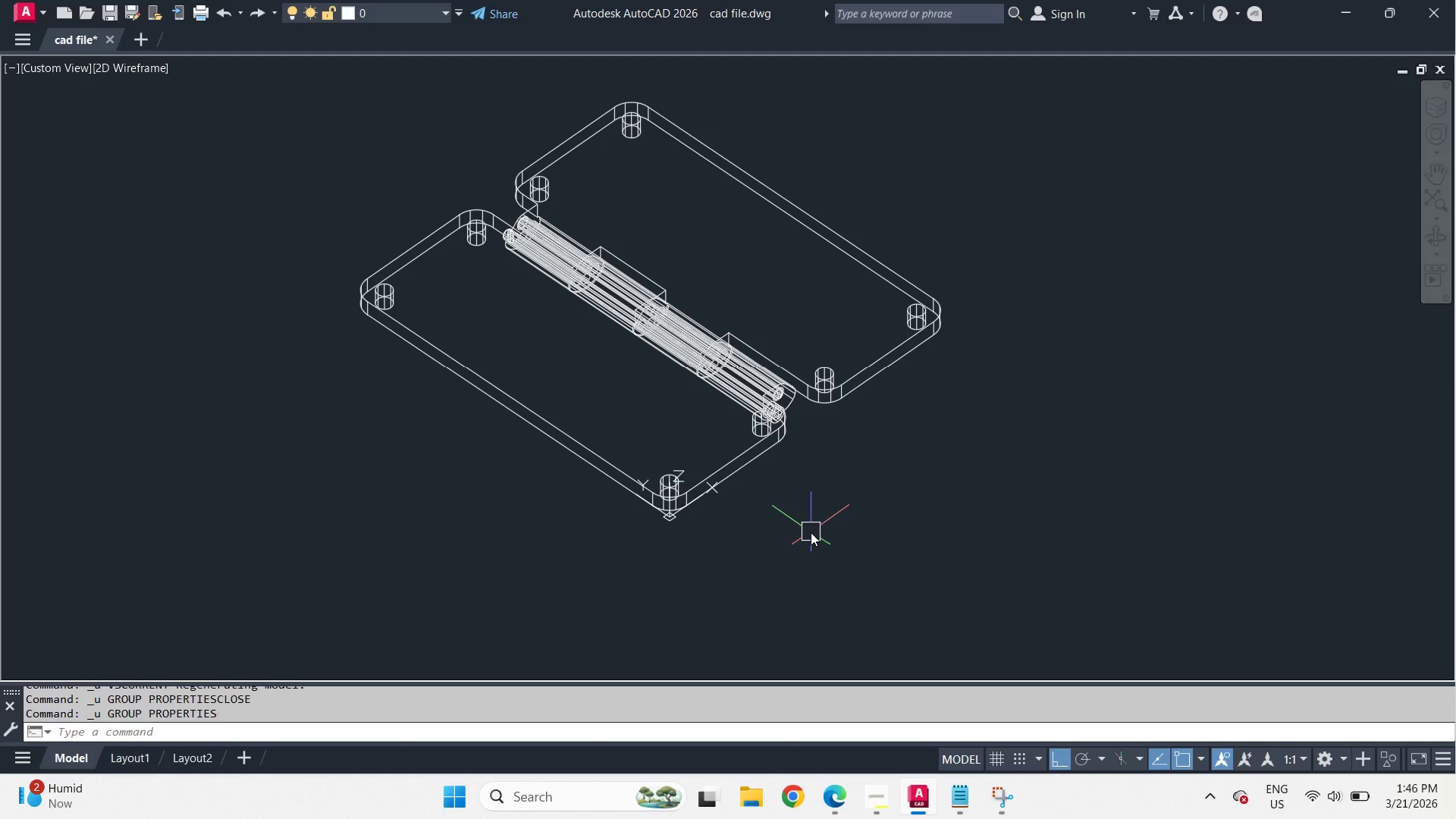 
key(Control+Z)
 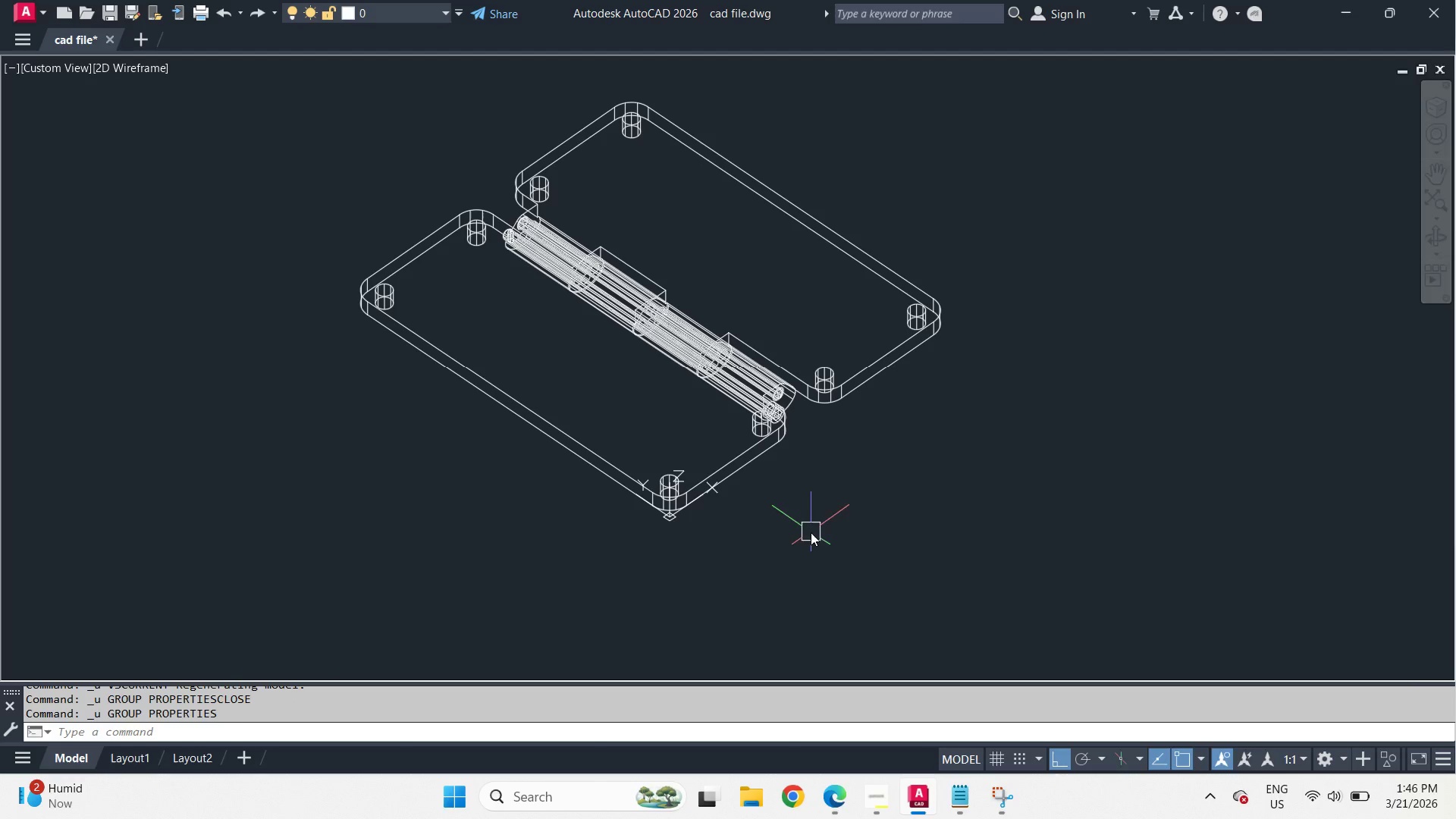 
key(Control+Z)
 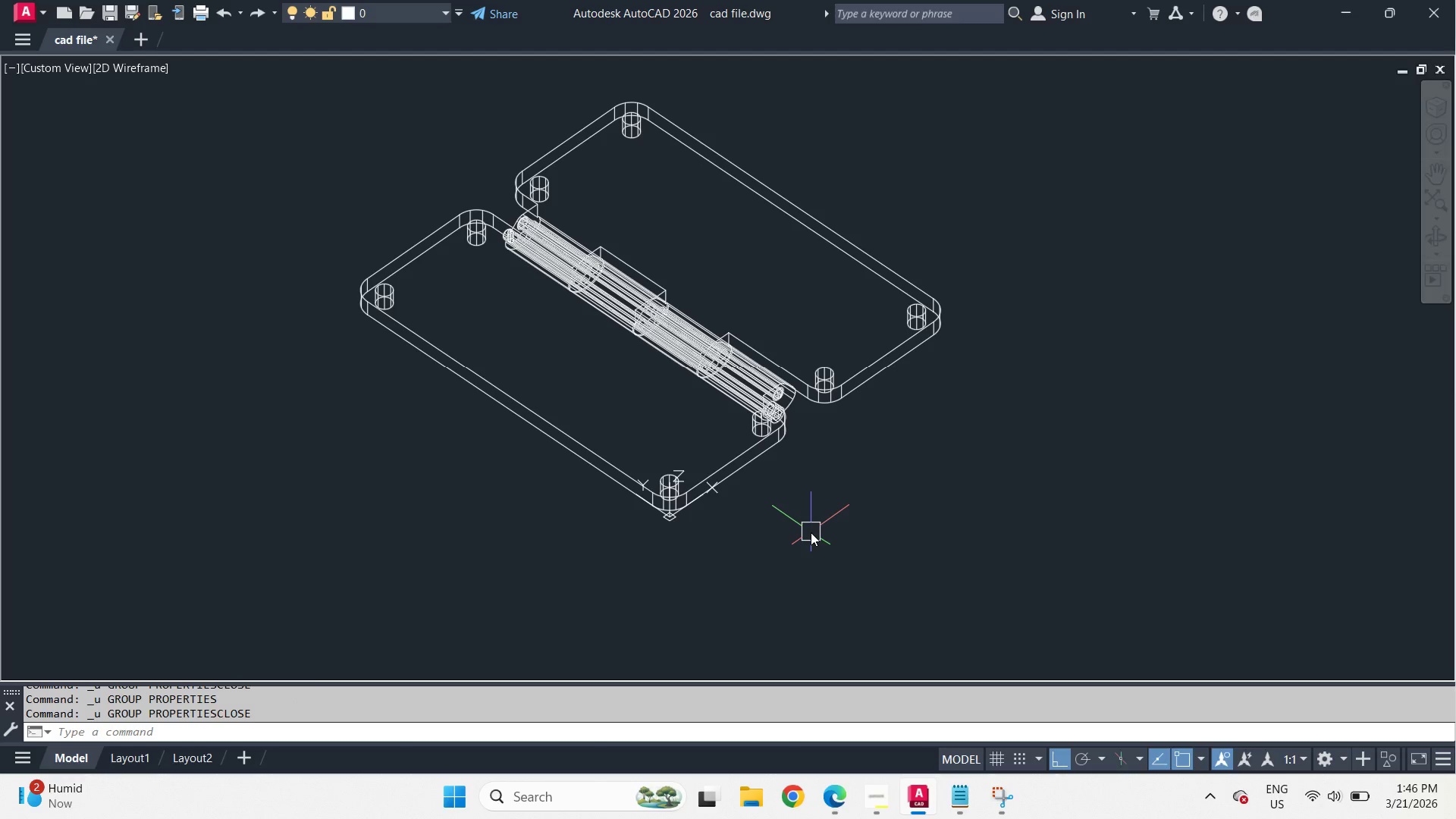 
key(Control+Z)
 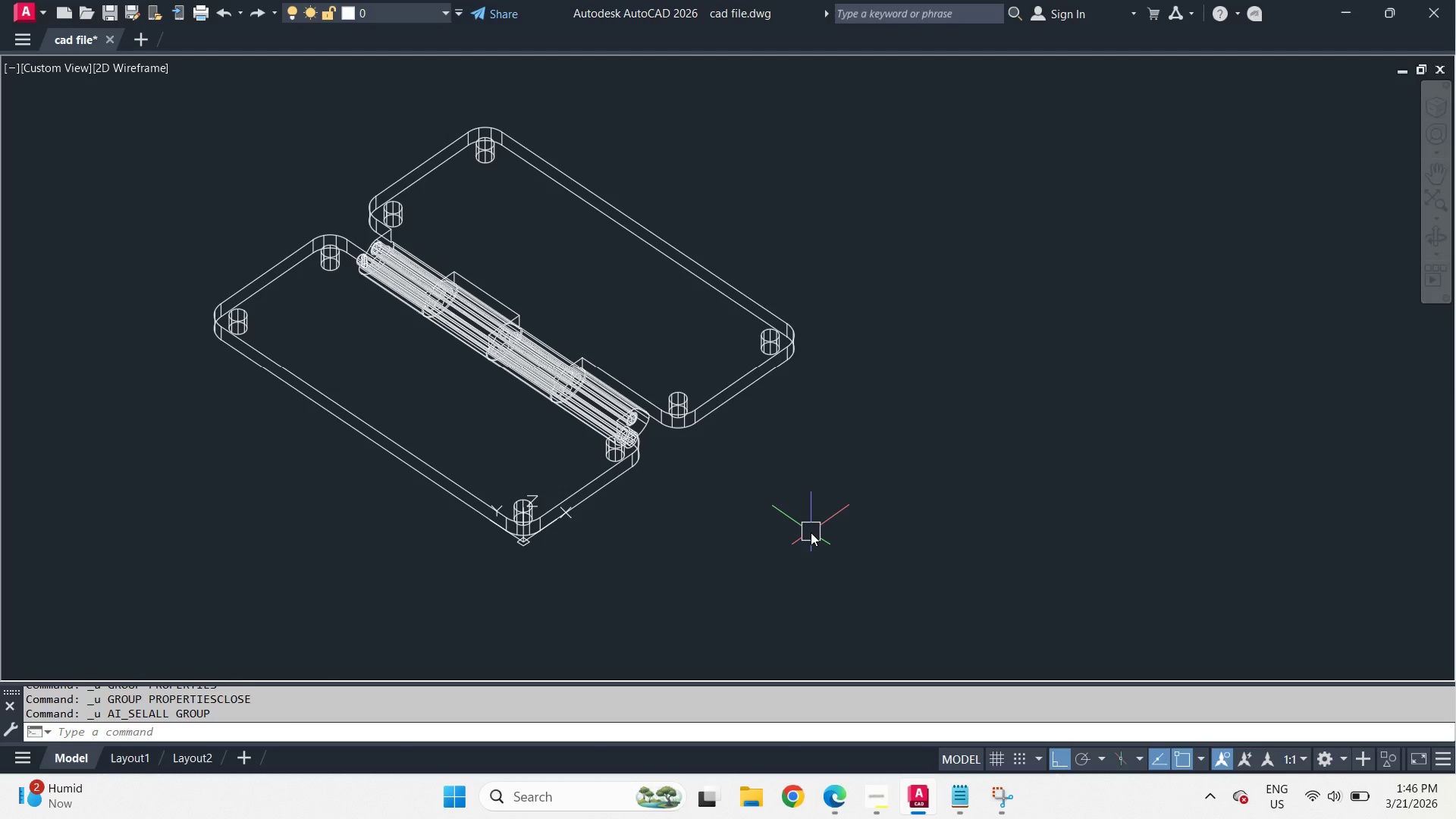 
key(Control+Z)
 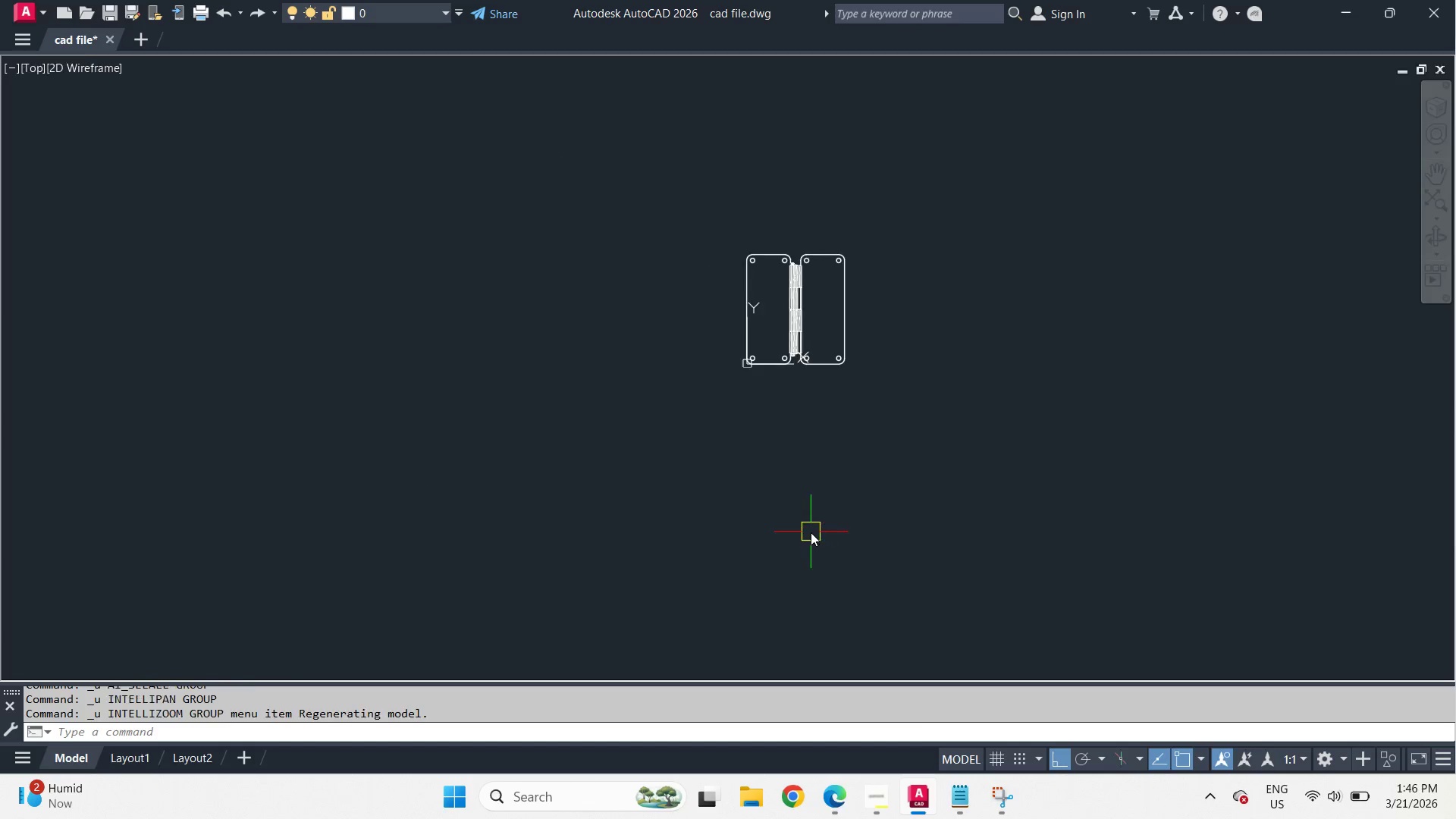 
key(Control+Z)
 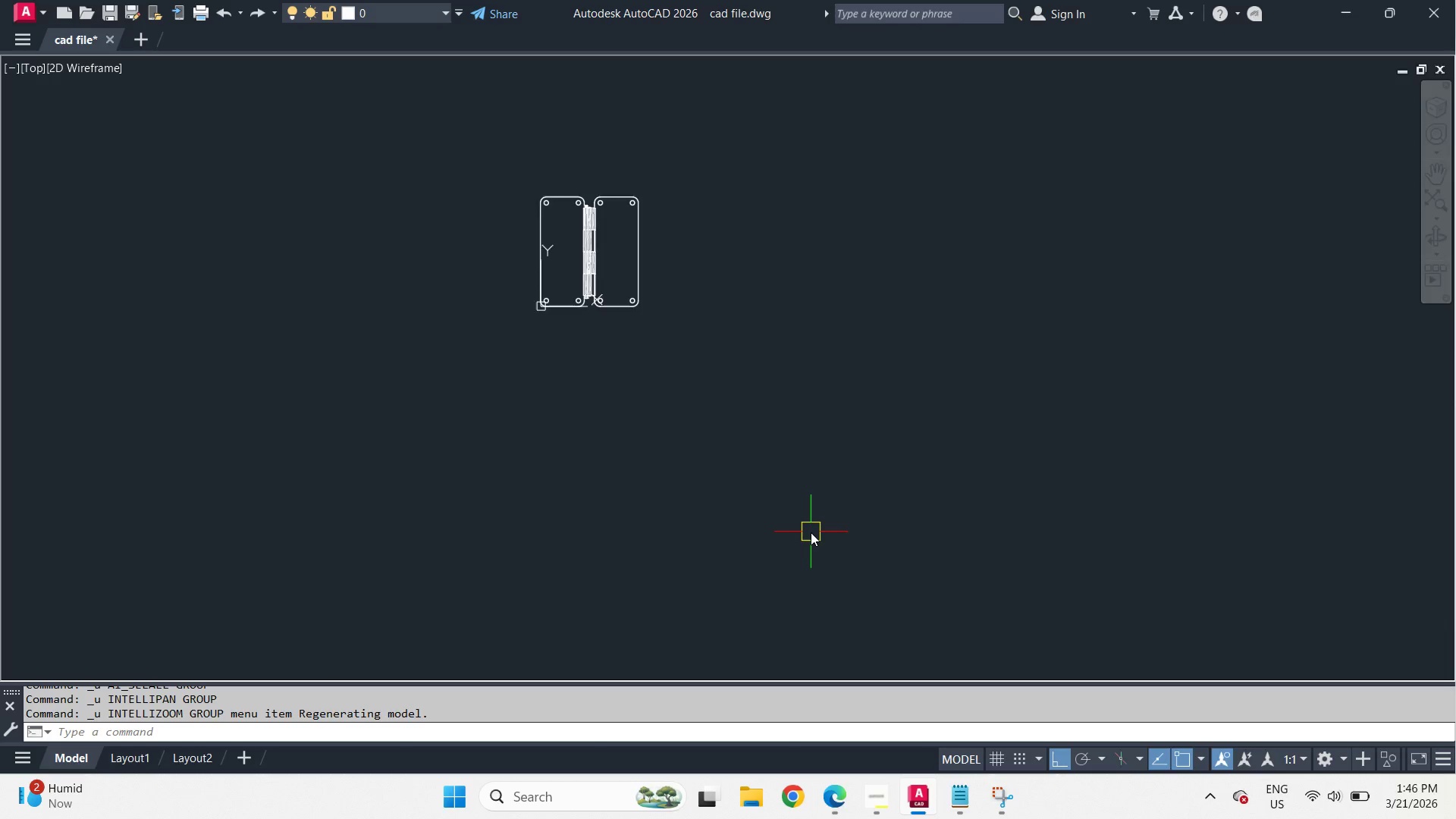 
key(Control+Z)
 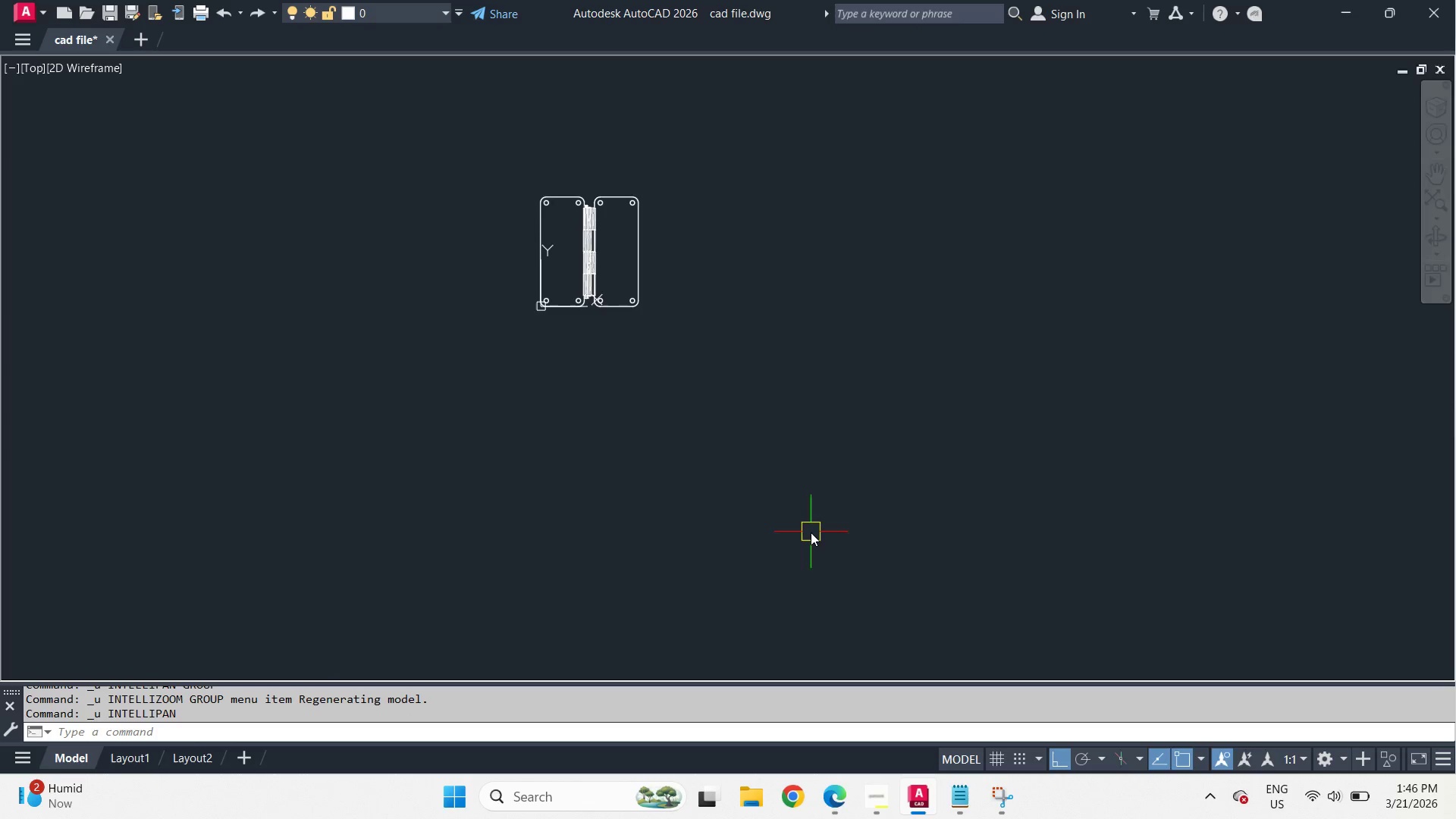 
key(Control+Z)
 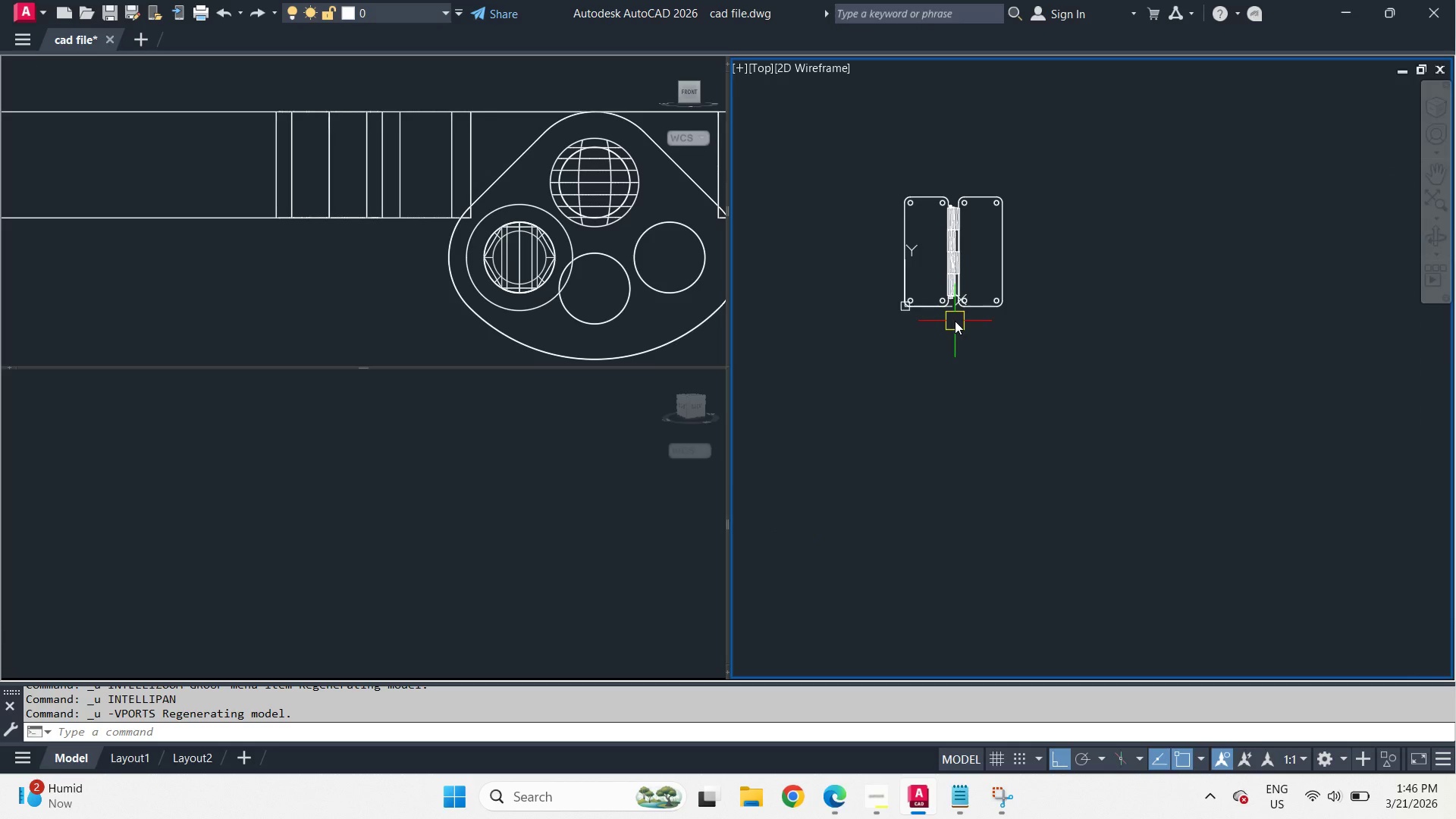 
key(Control+Z)
 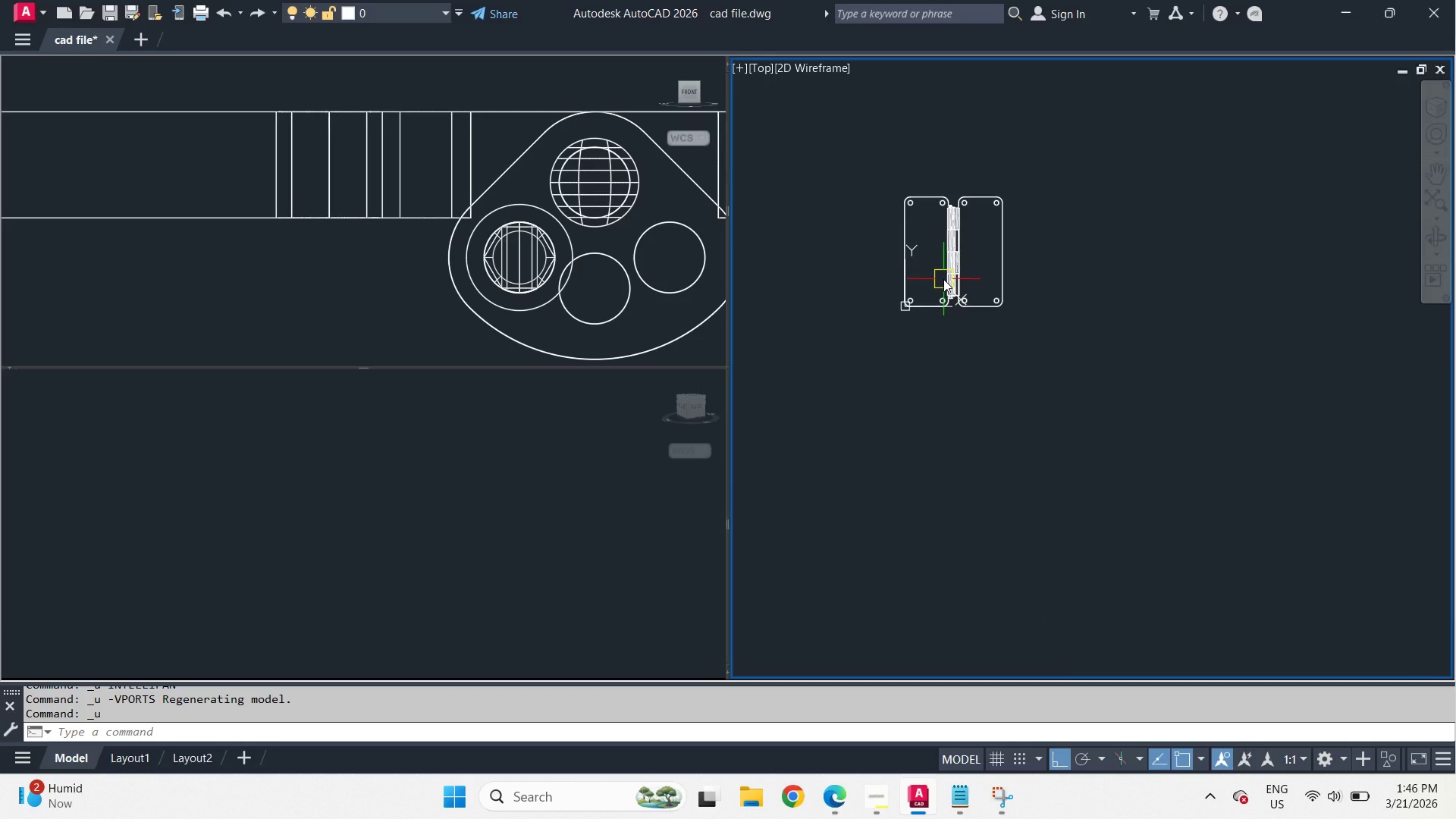 
key(Control+Z)
 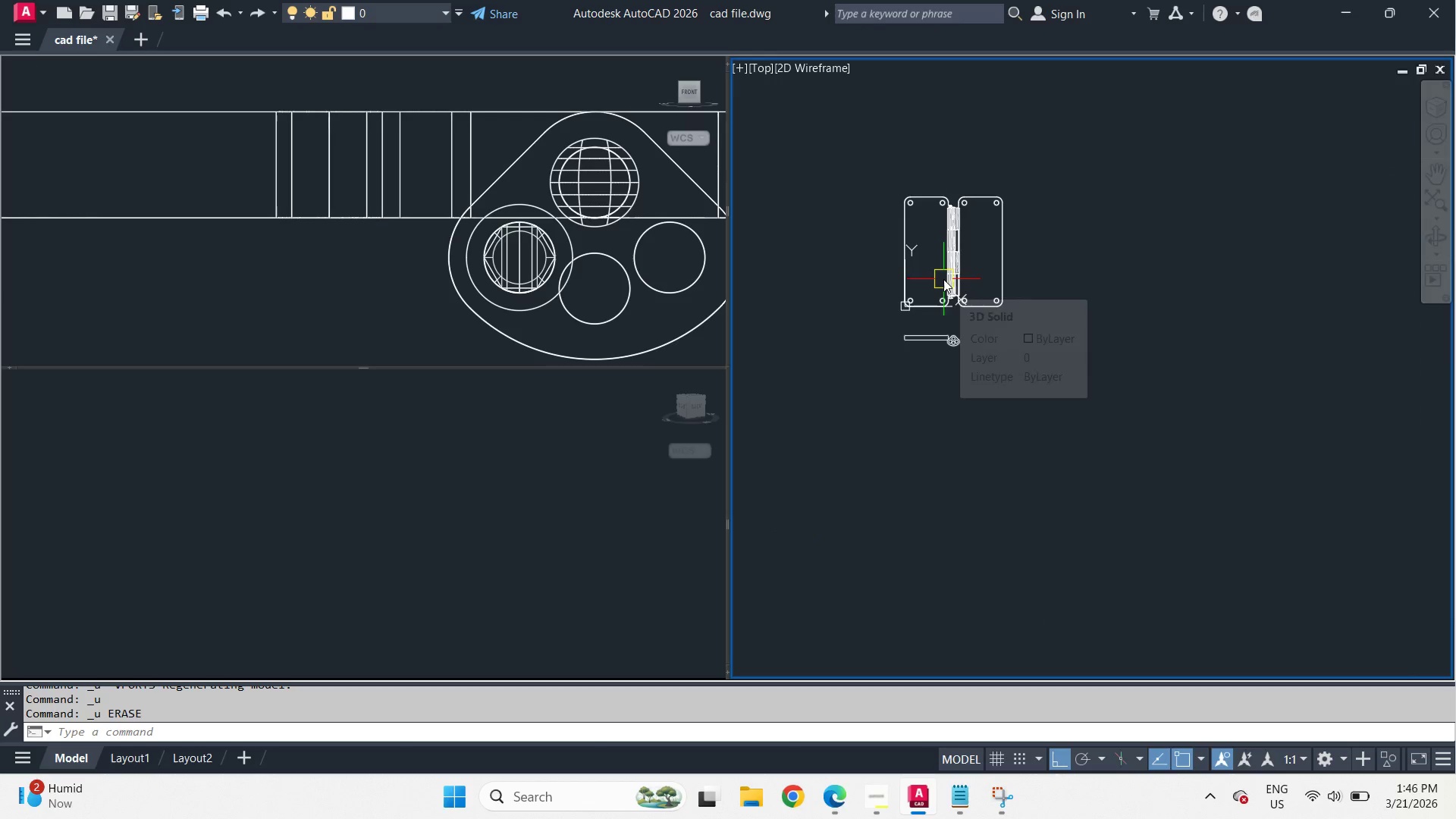 
scroll: coordinate [943, 275], scroll_direction: up, amount: 7.0
 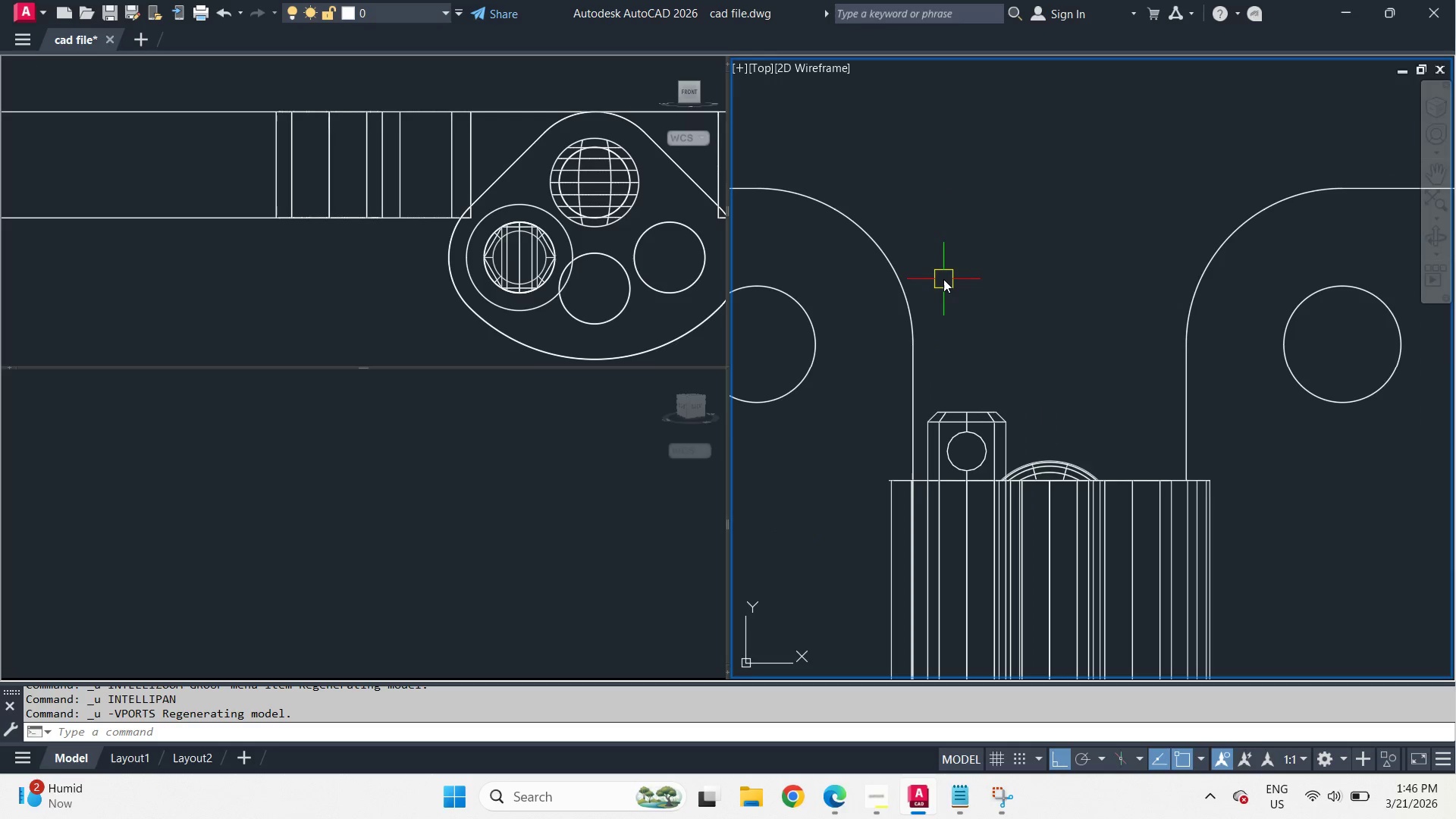 
key(Control+Z)
 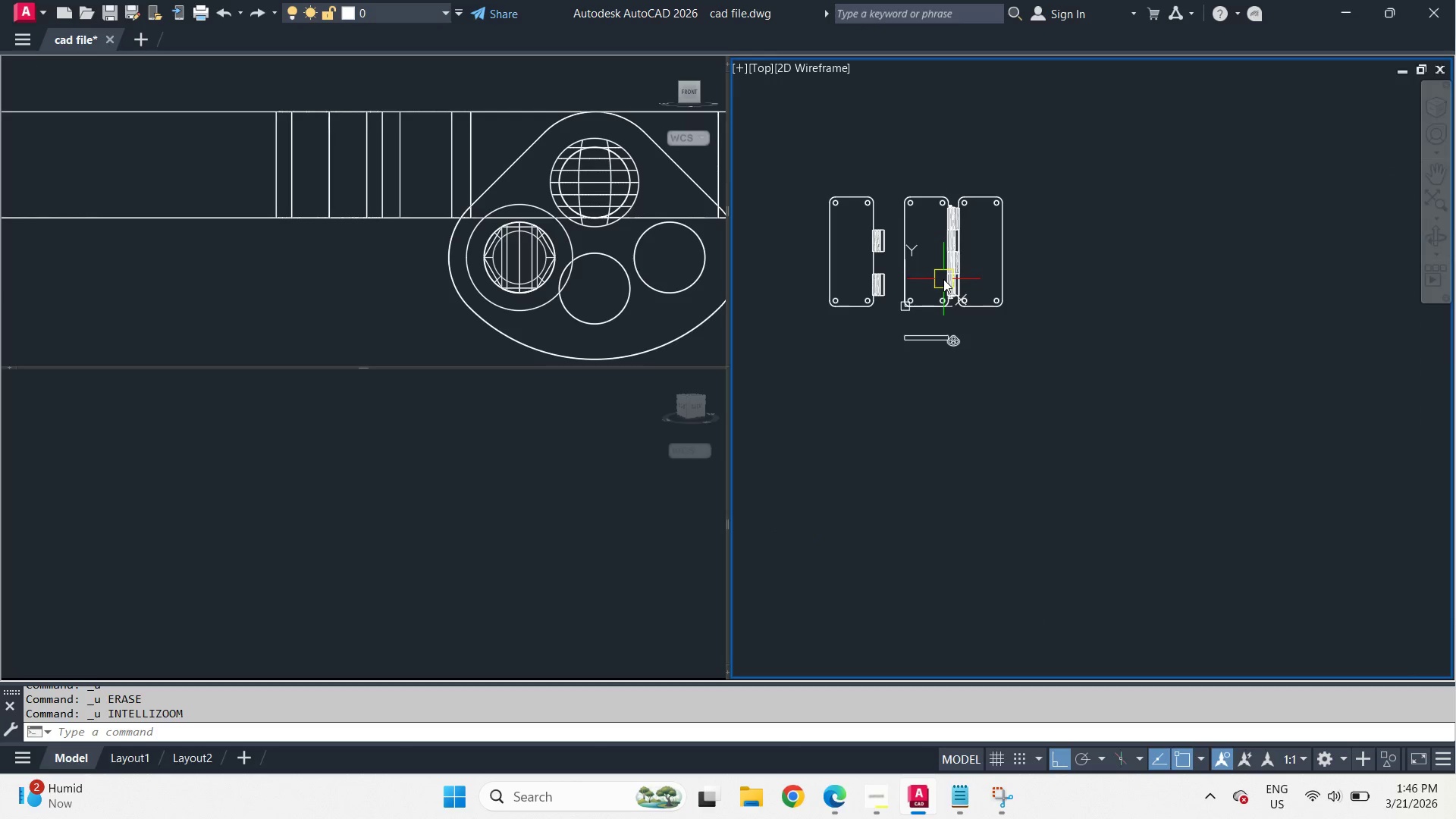 
key(Control+Z)
 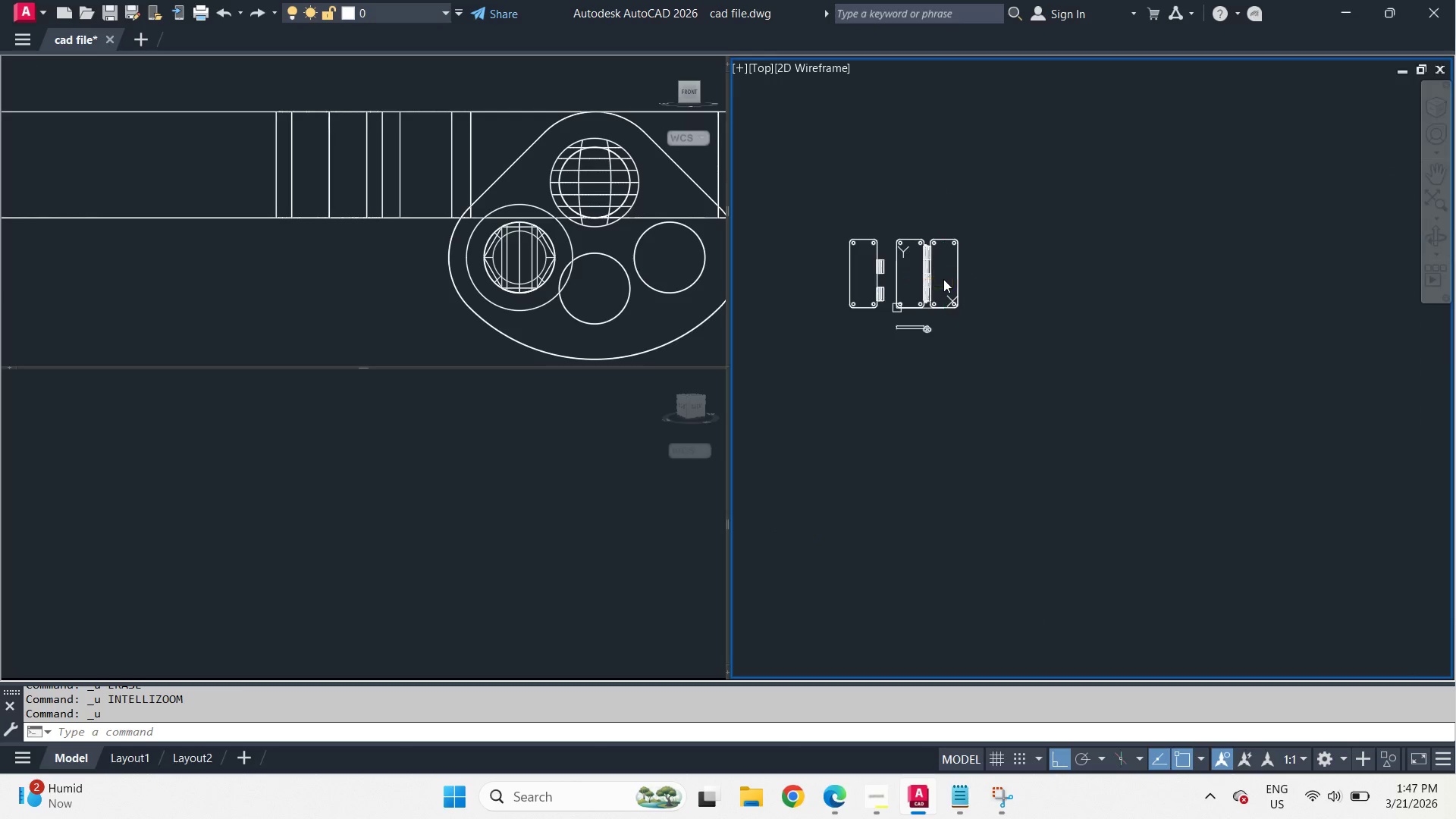 
key(Control+Z)
 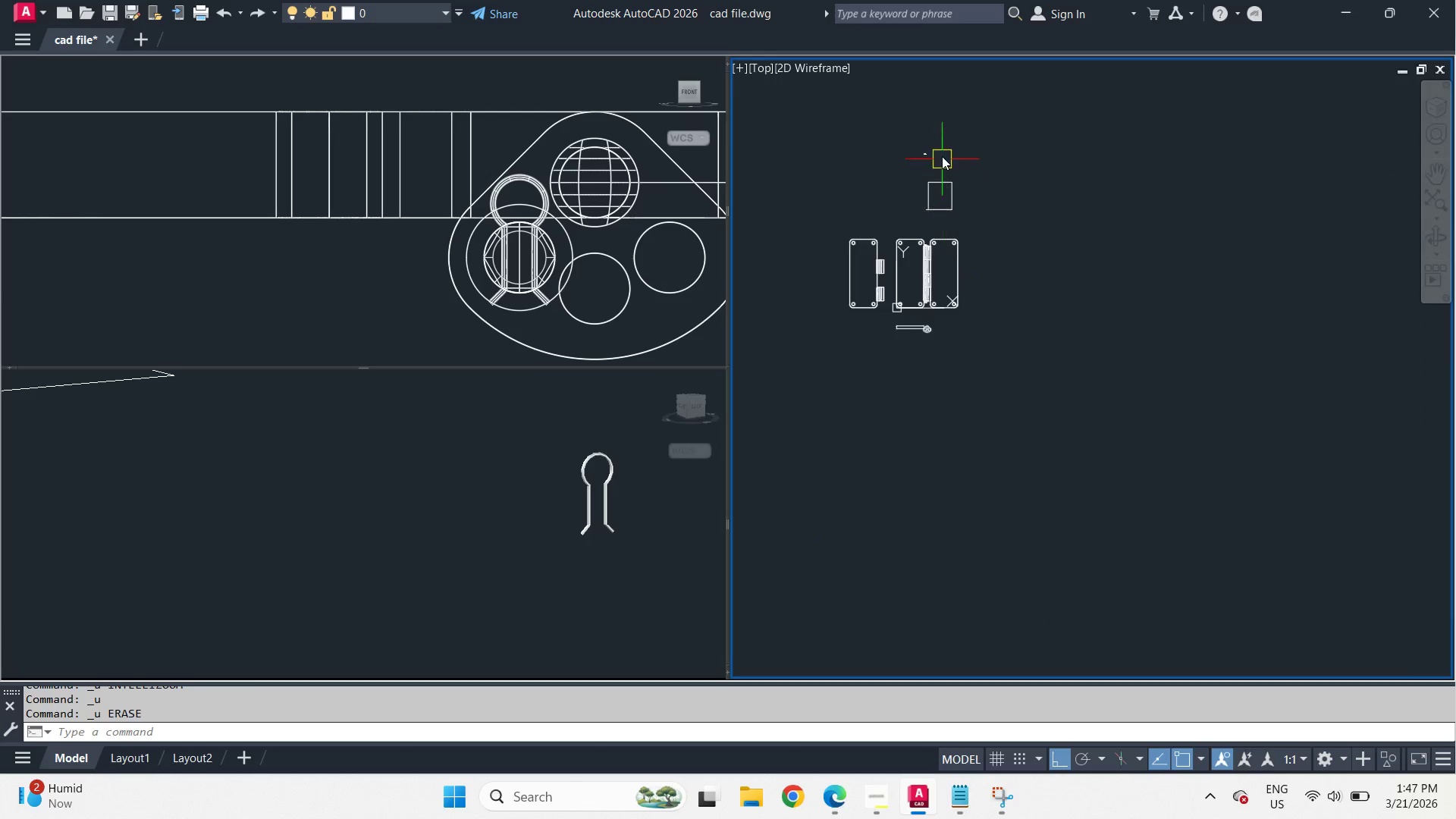 
scroll: coordinate [899, 213], scroll_direction: up, amount: 9.0
 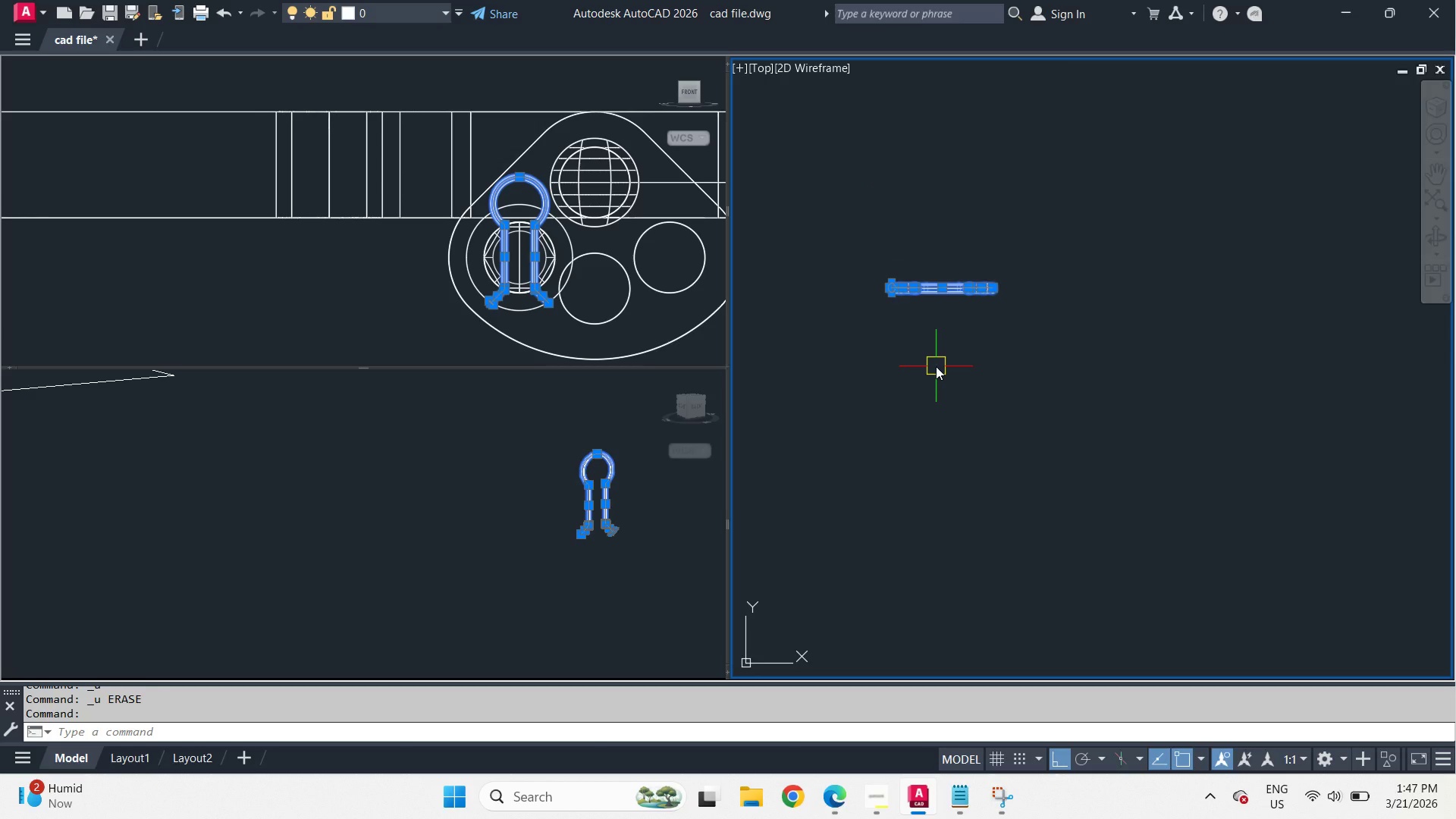 
key(M)
 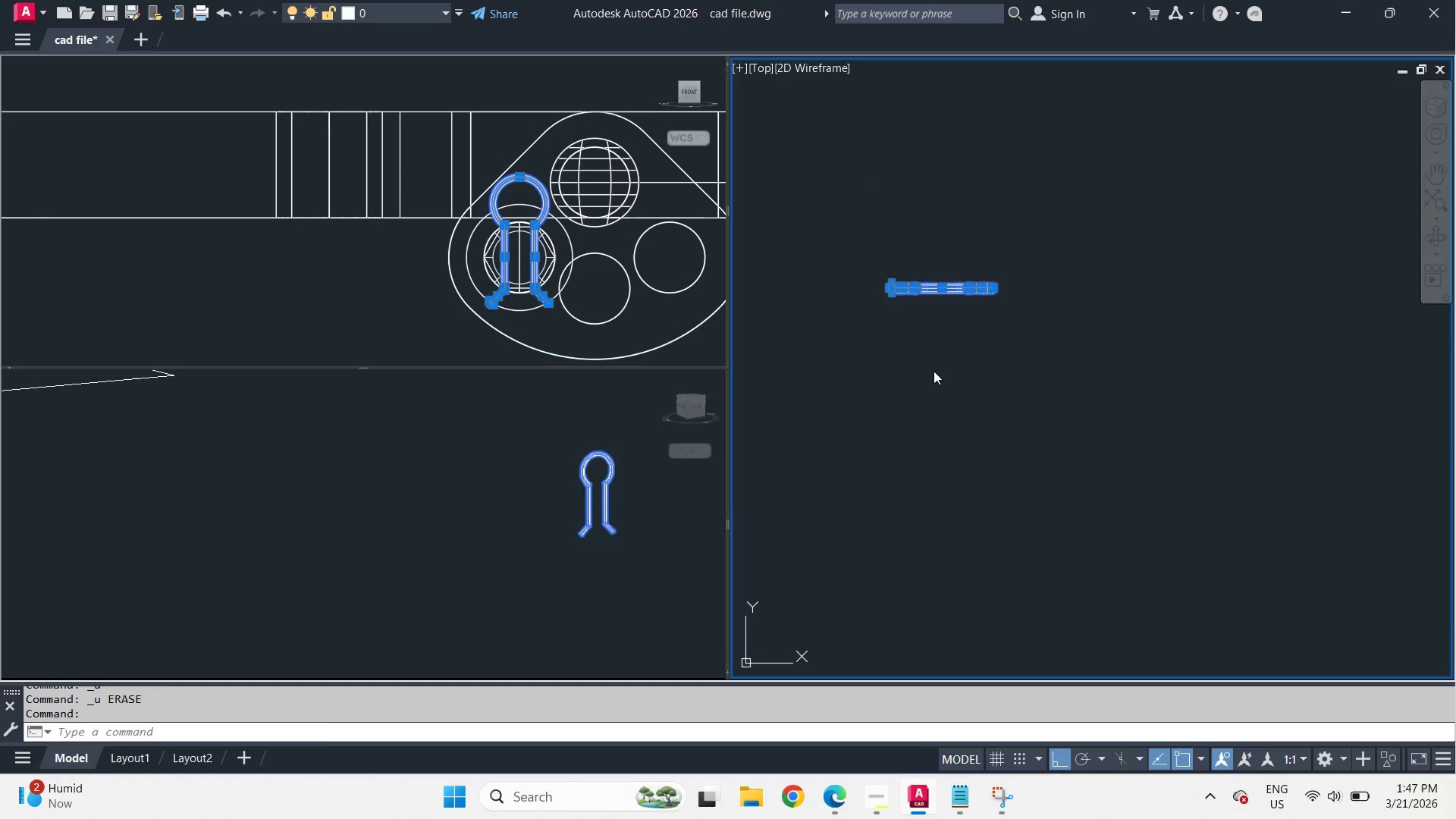 
key(Space)
 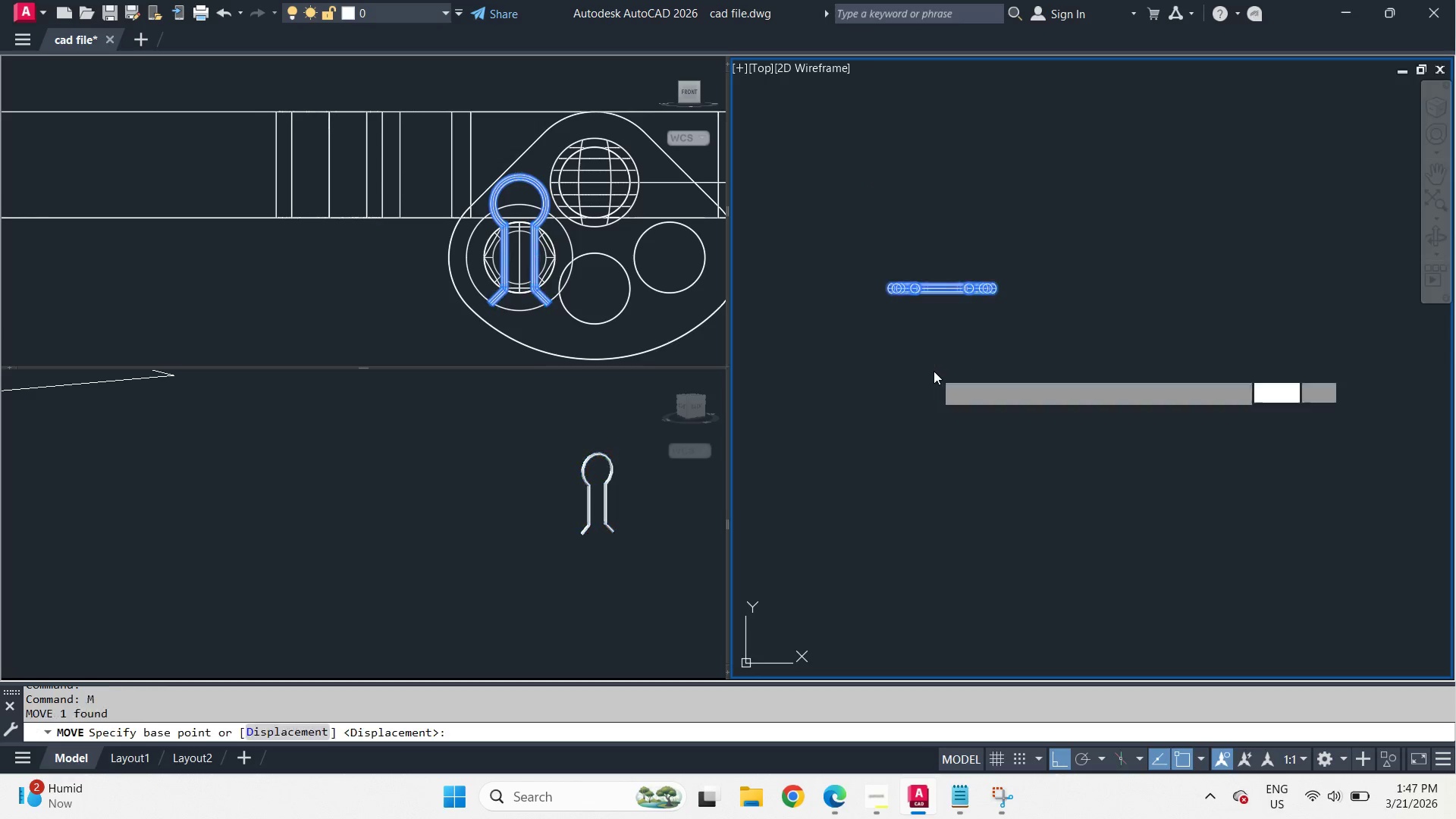 
left_click_drag(start_coordinate=[934, 371], to_coordinate=[936, 407])
 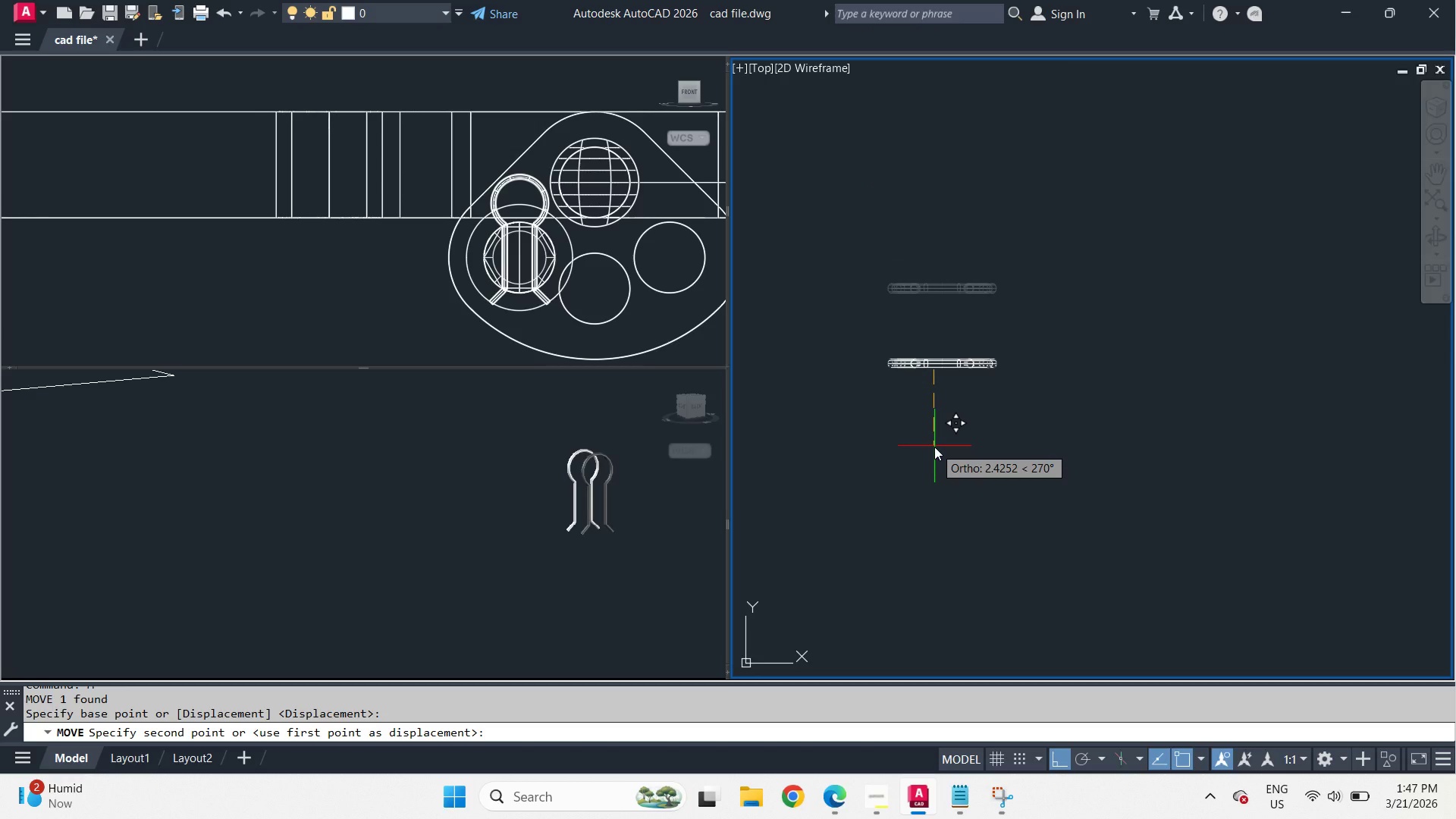 
key(Numpad2)
 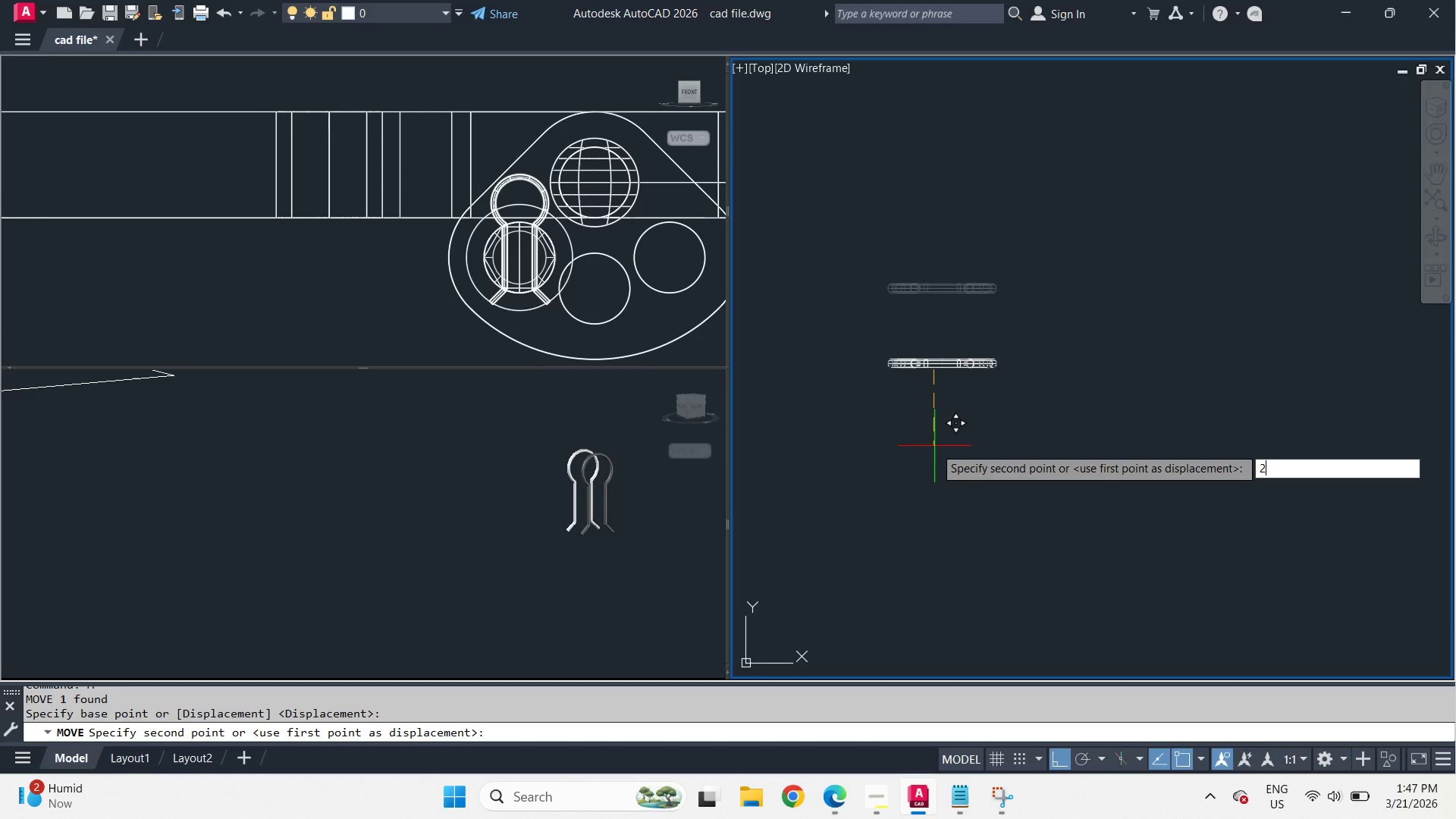 
key(Numpad0)
 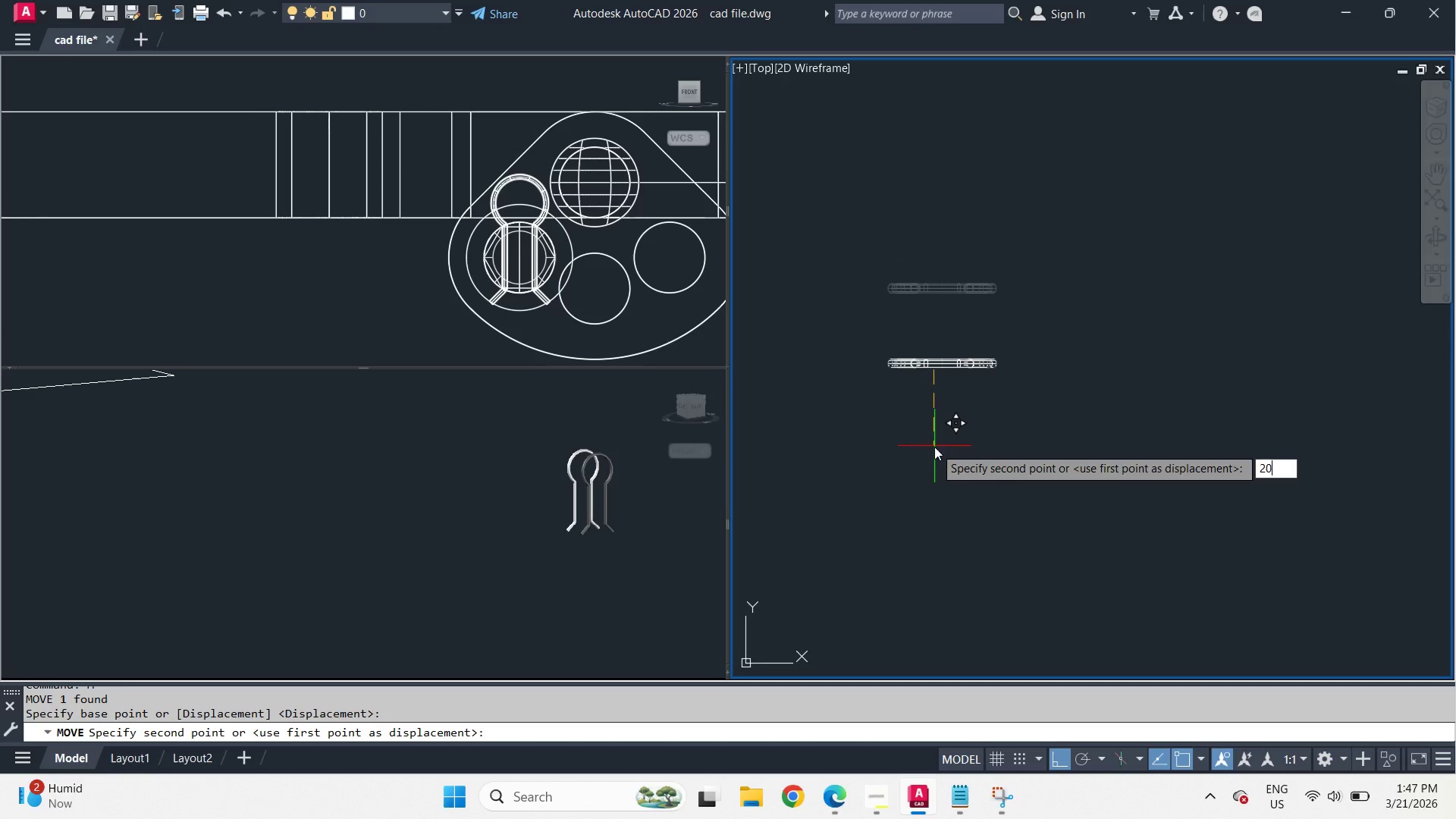 
key(Numpad0)
 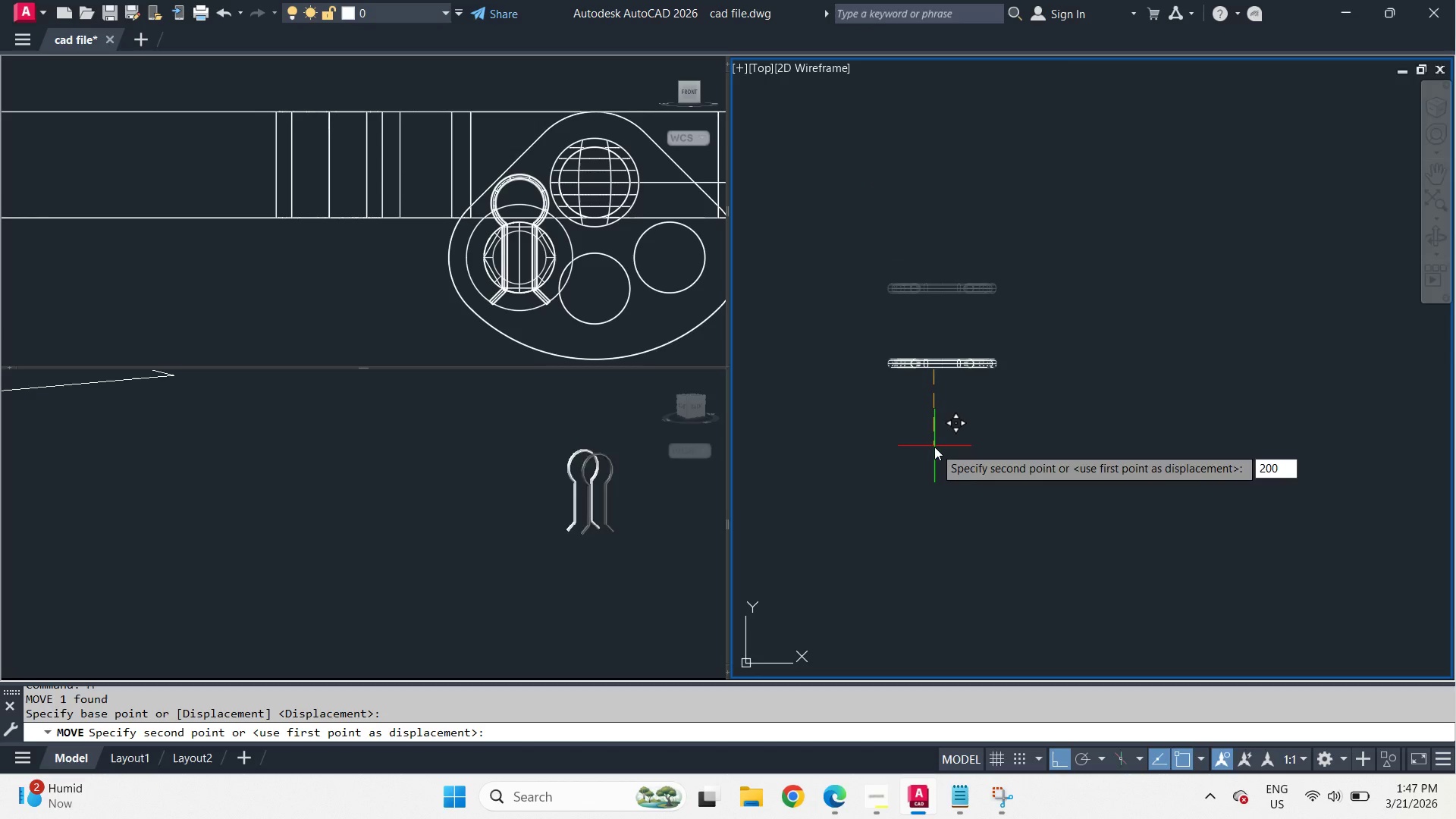 
key(NumpadEnter)
 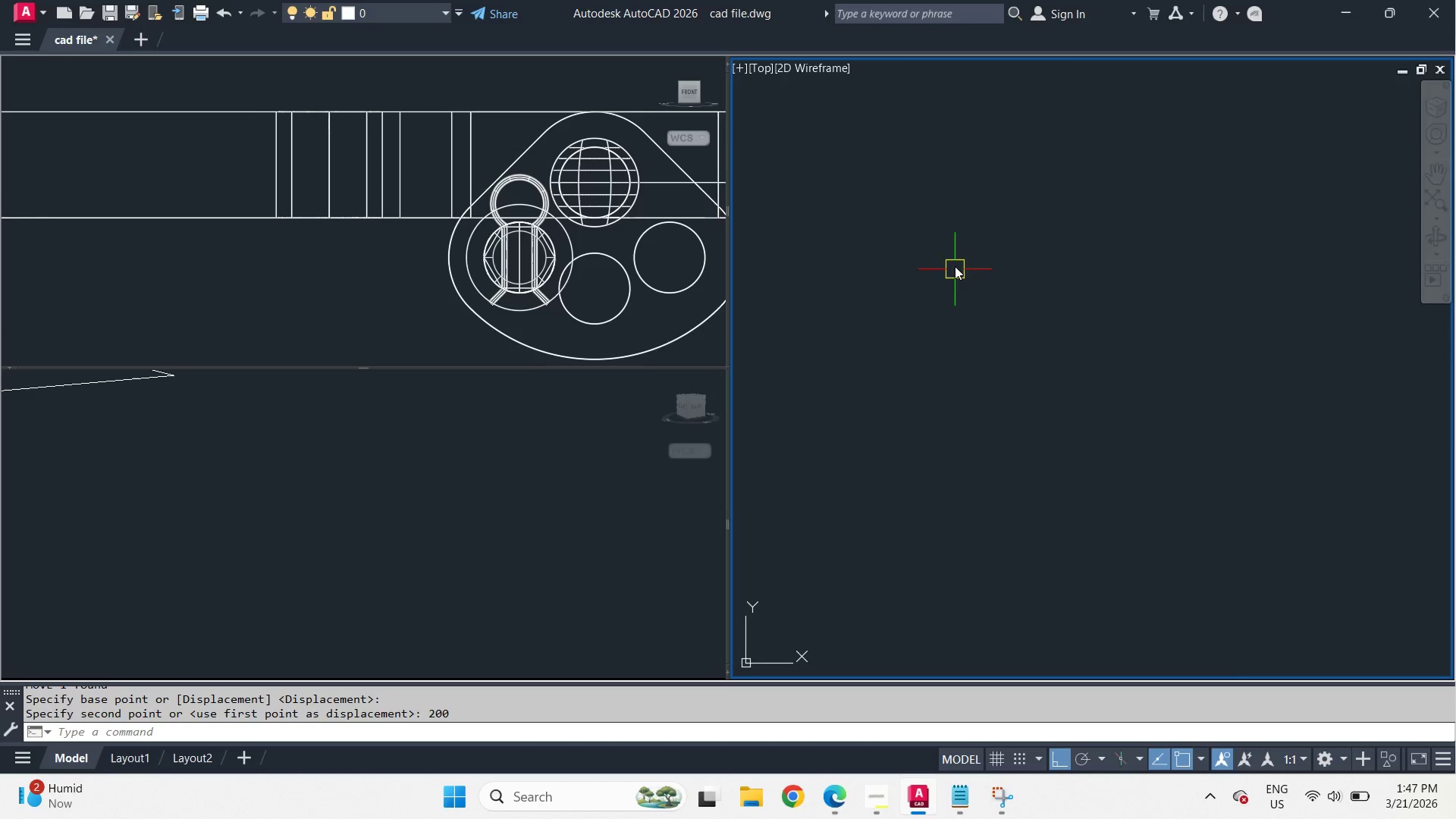 
scroll: coordinate [963, 237], scroll_direction: down, amount: 9.0
 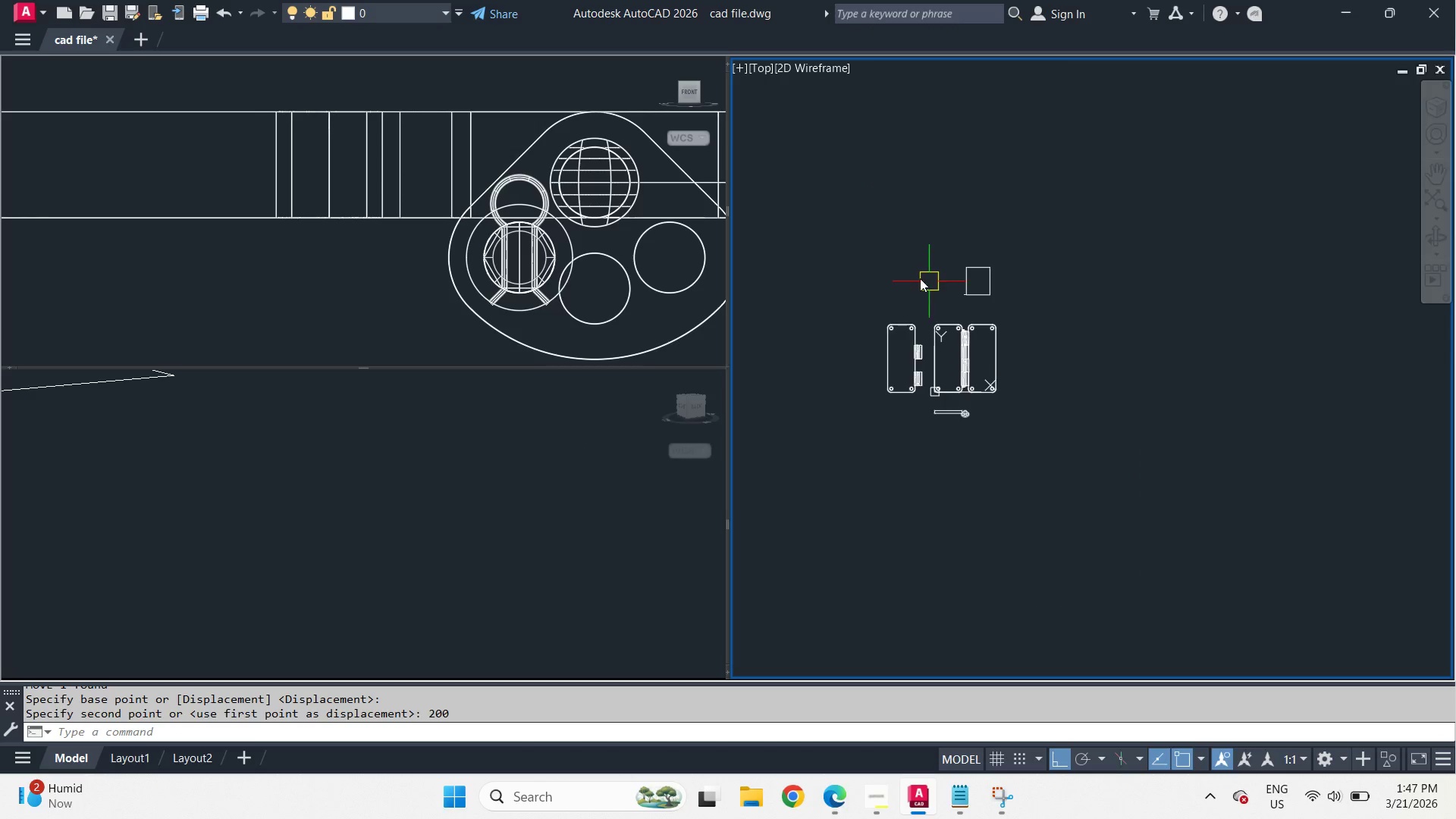 
scroll: coordinate [918, 278], scroll_direction: up, amount: 1.0
 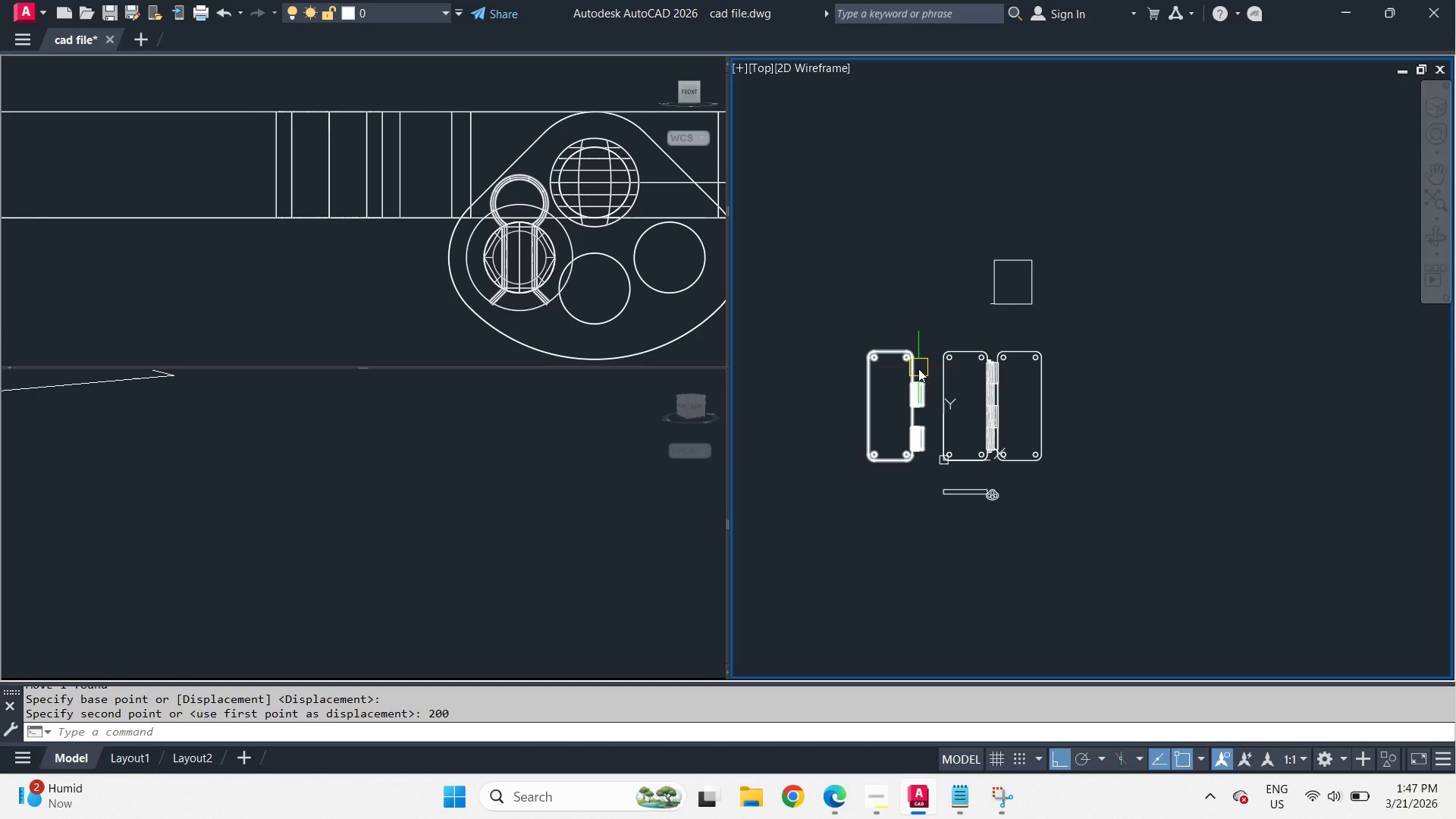 
left_click([918, 369])
 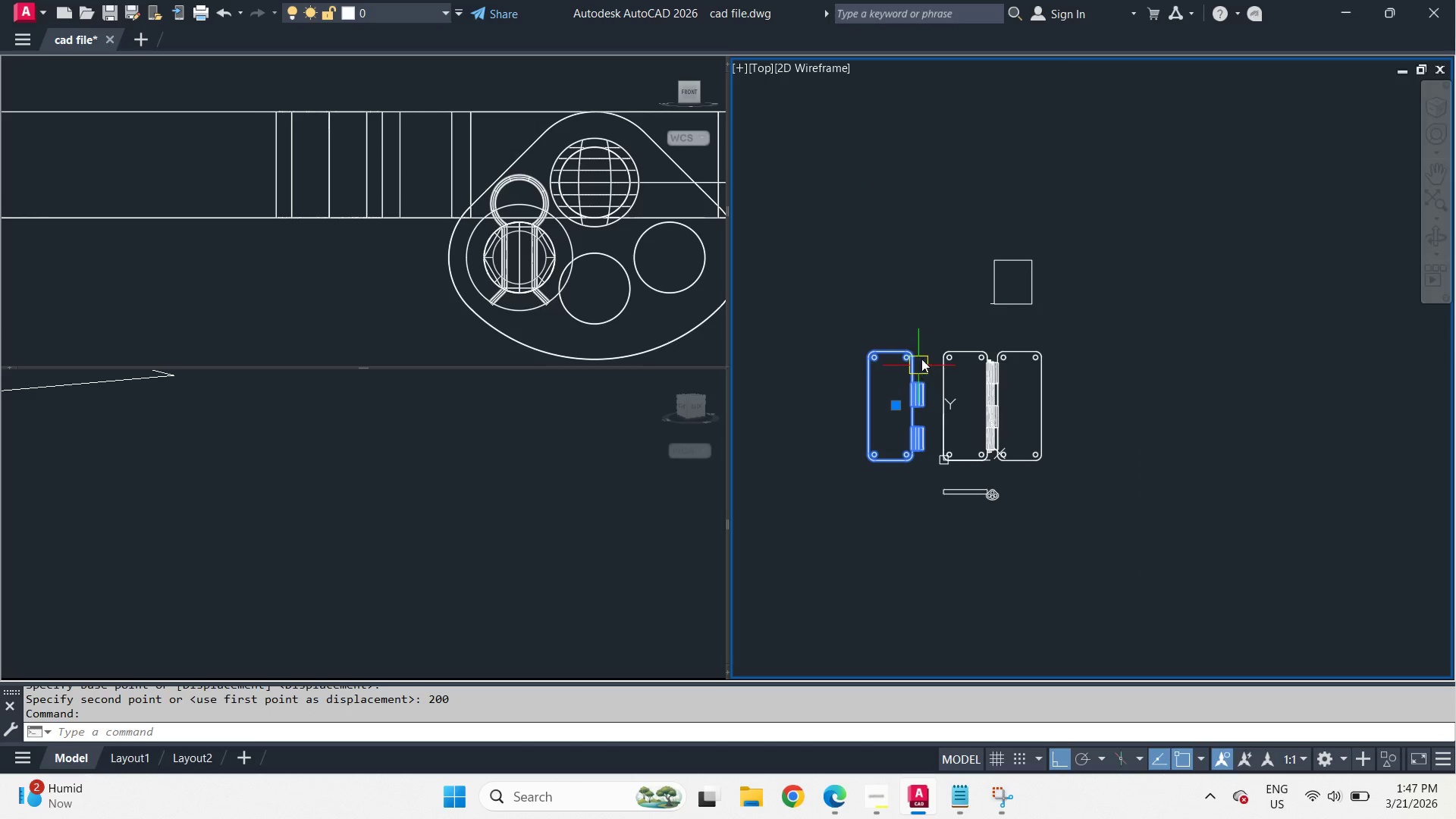 
key(E)
 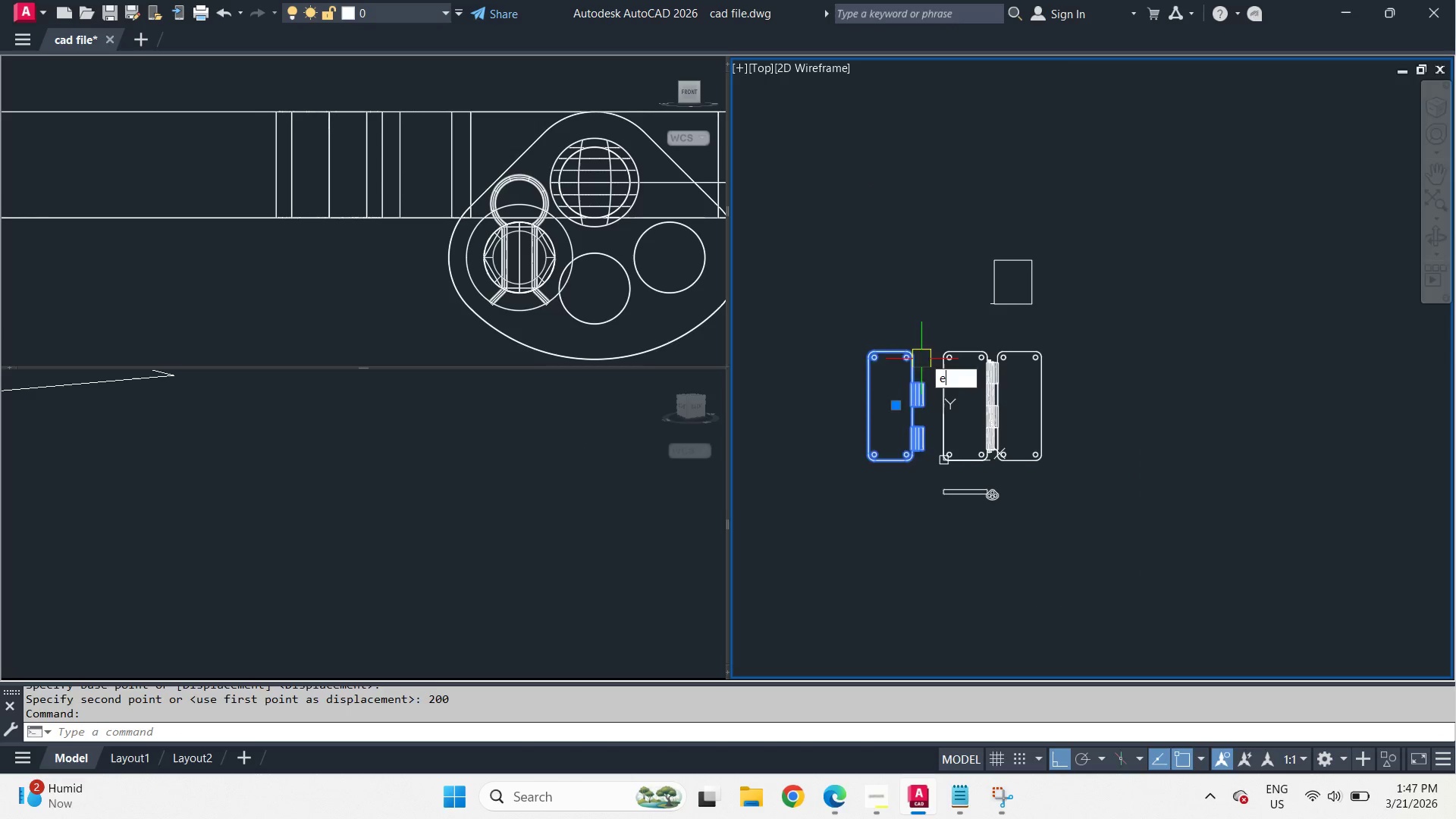 
key(Space)
 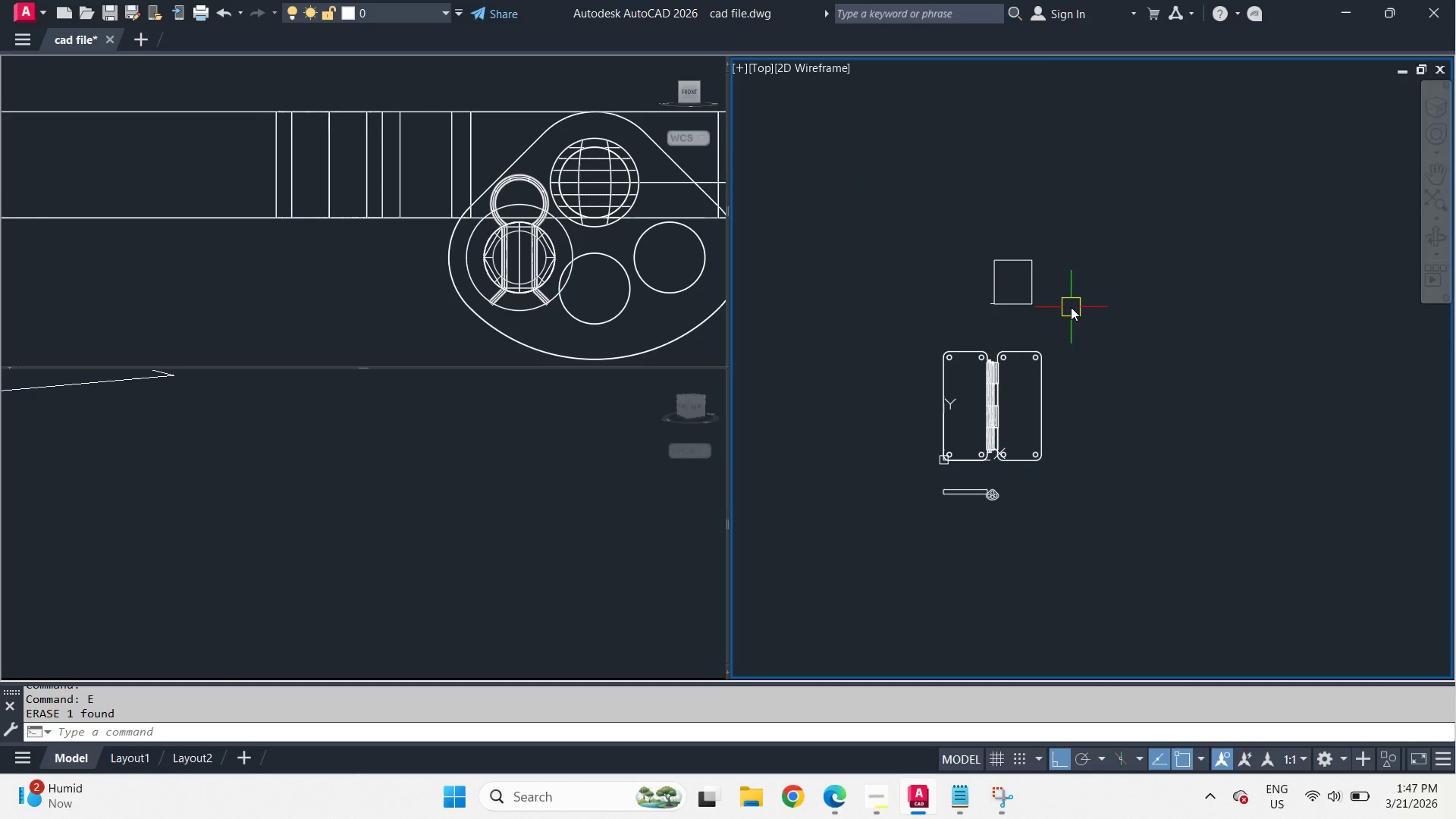 
left_click_drag(start_coordinate=[1066, 318], to_coordinate=[1021, 278])
 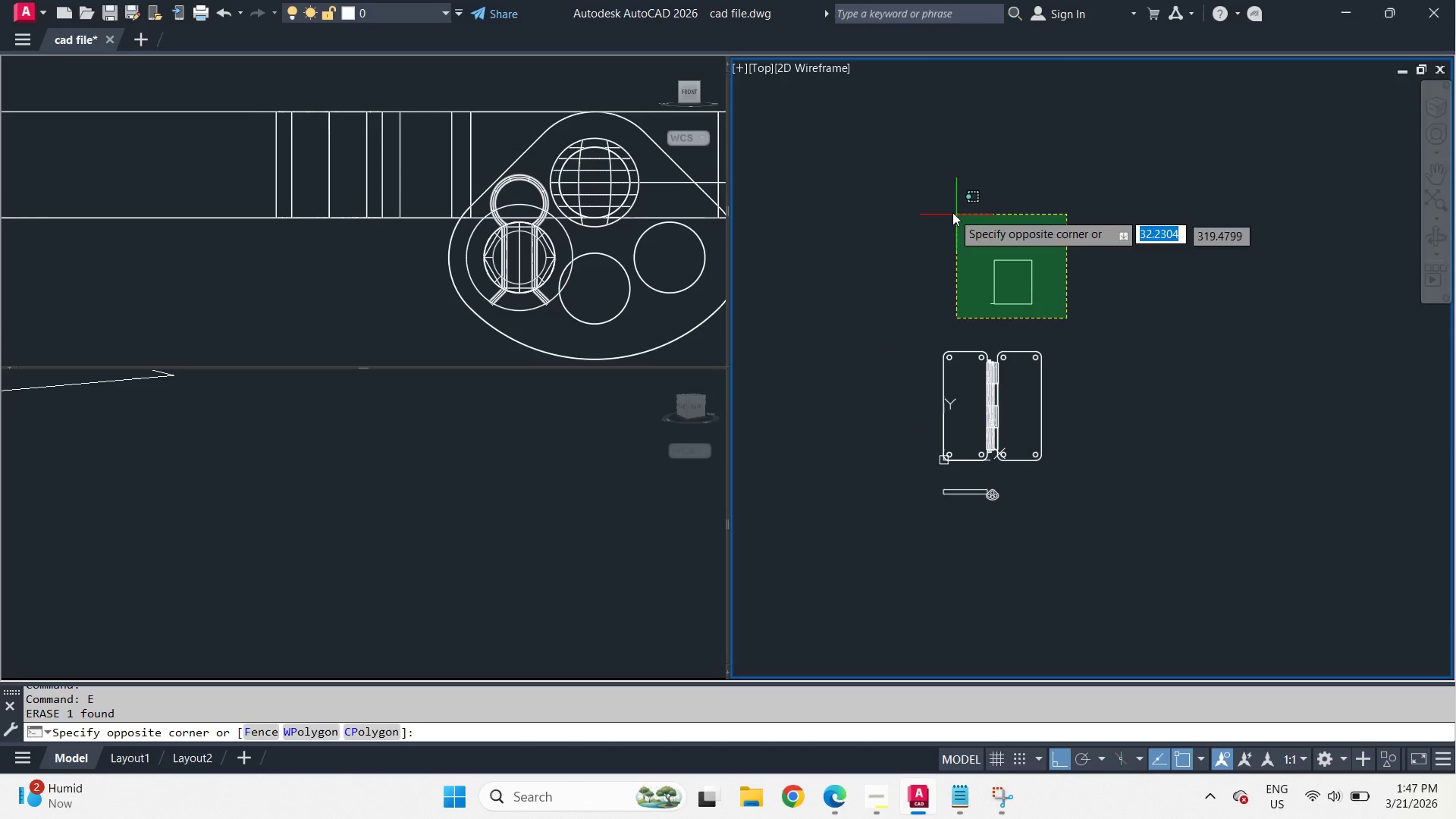 
double_click([952, 212])
 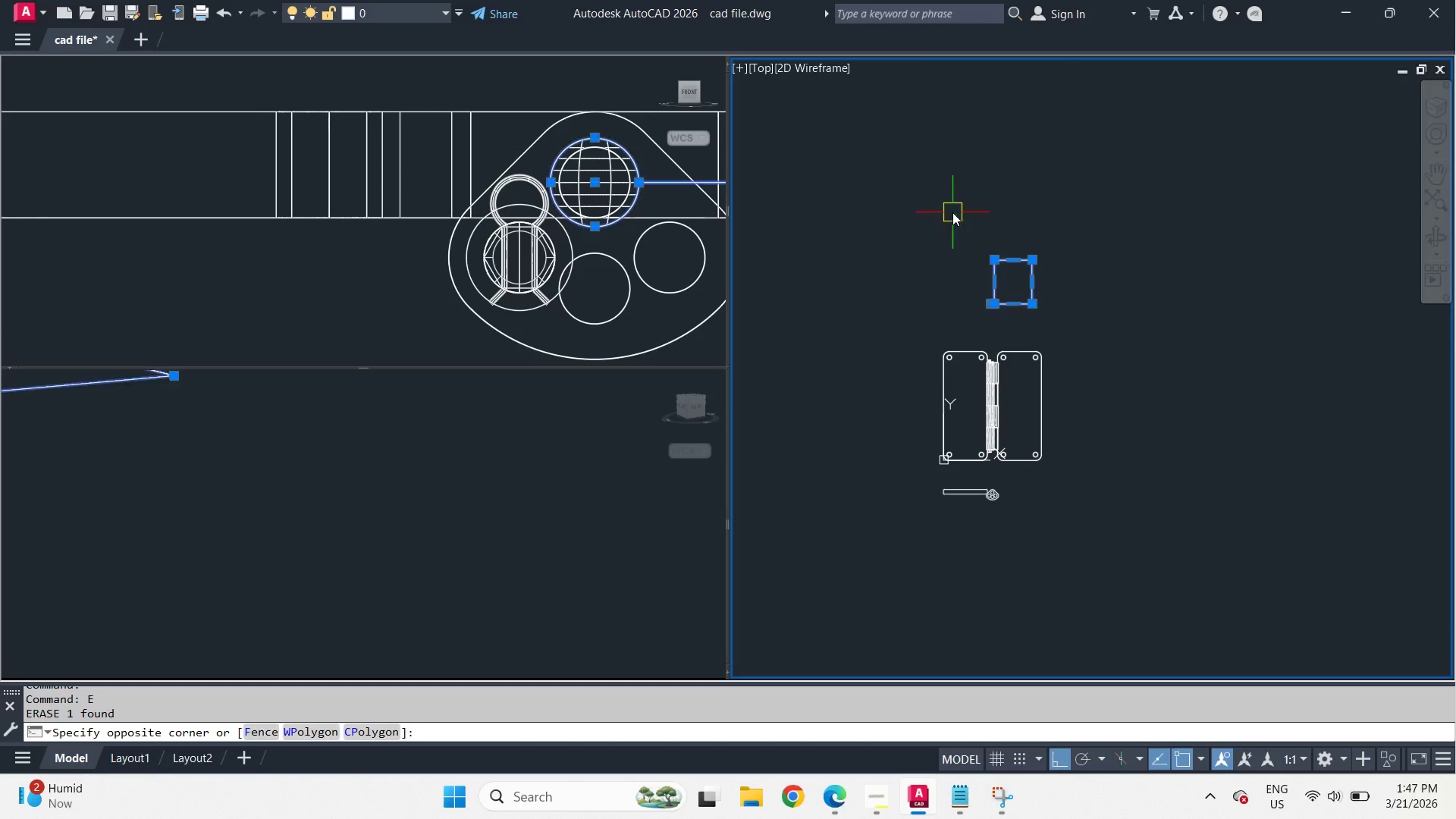 
key(E)
 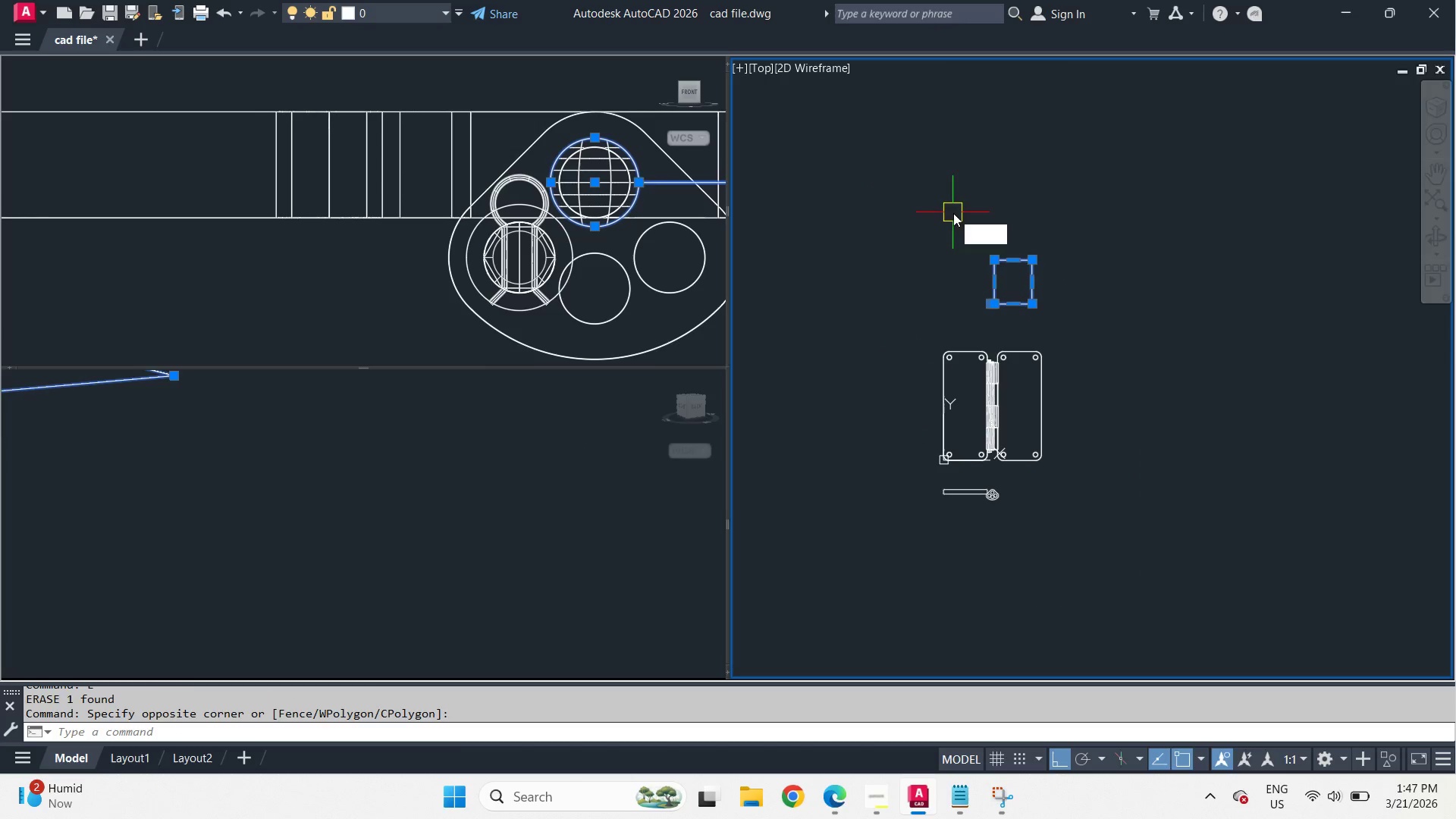 
key(Space)
 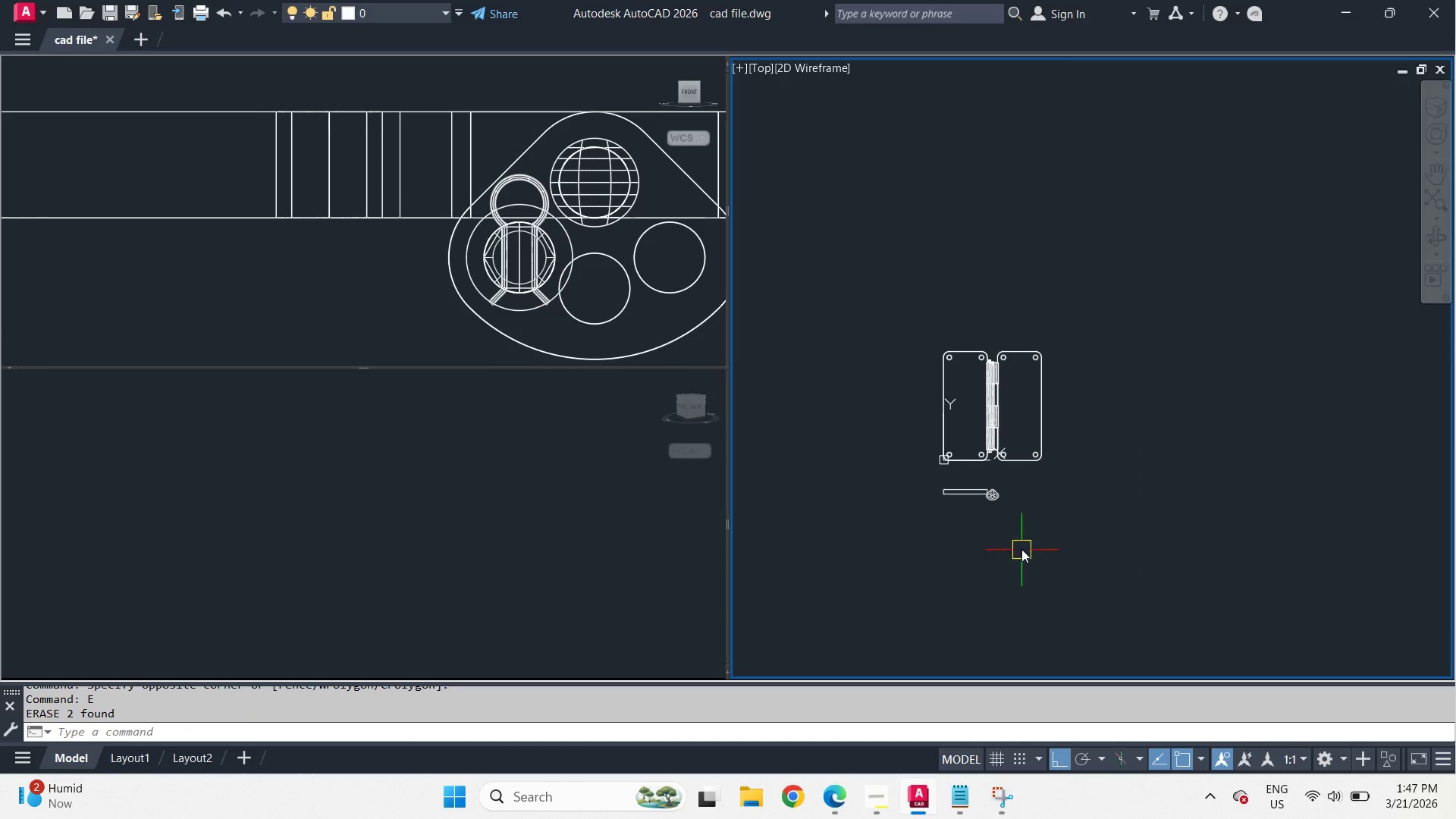 
left_click_drag(start_coordinate=[1022, 541], to_coordinate=[1002, 523])
 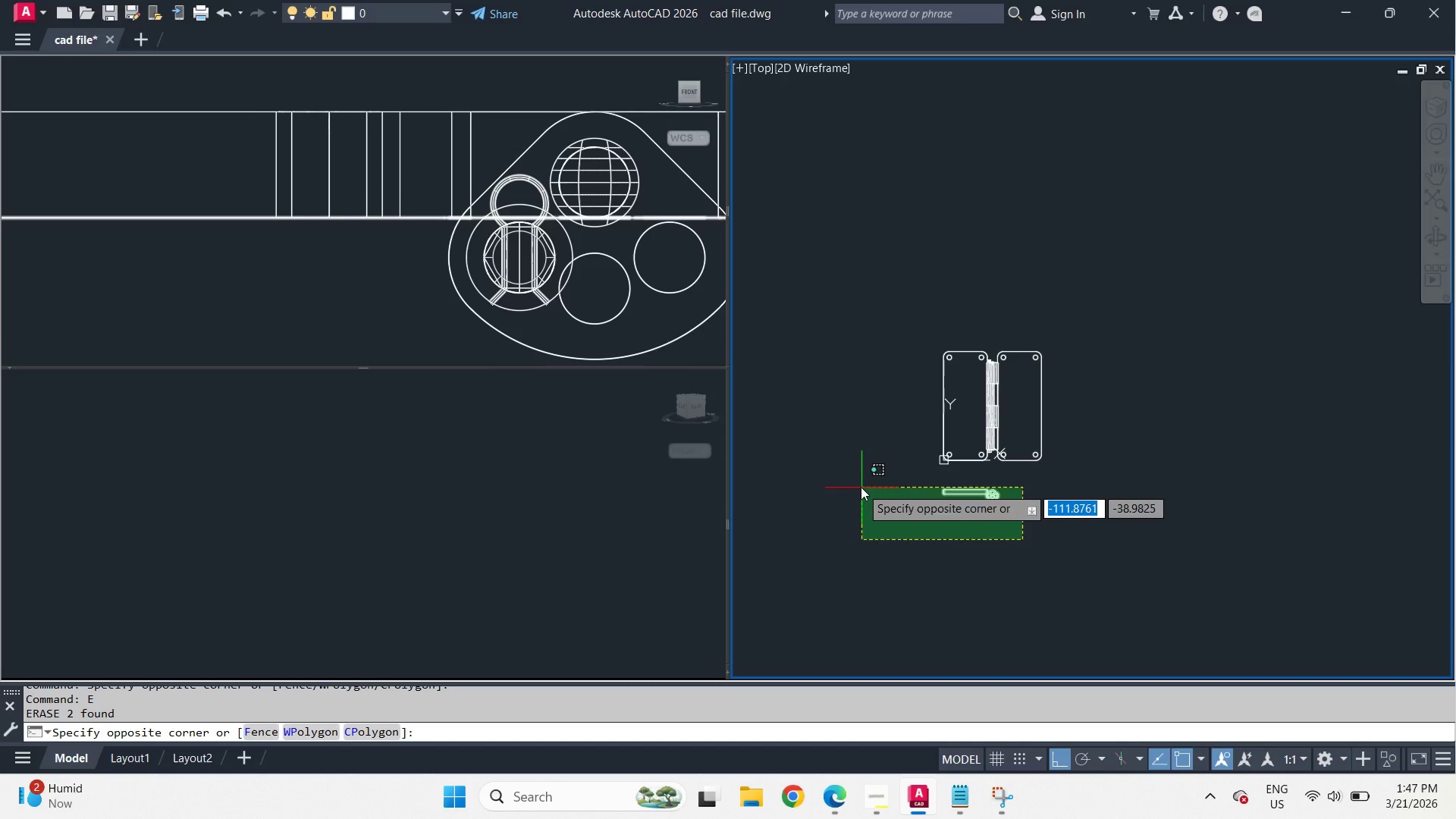 
key(E)
 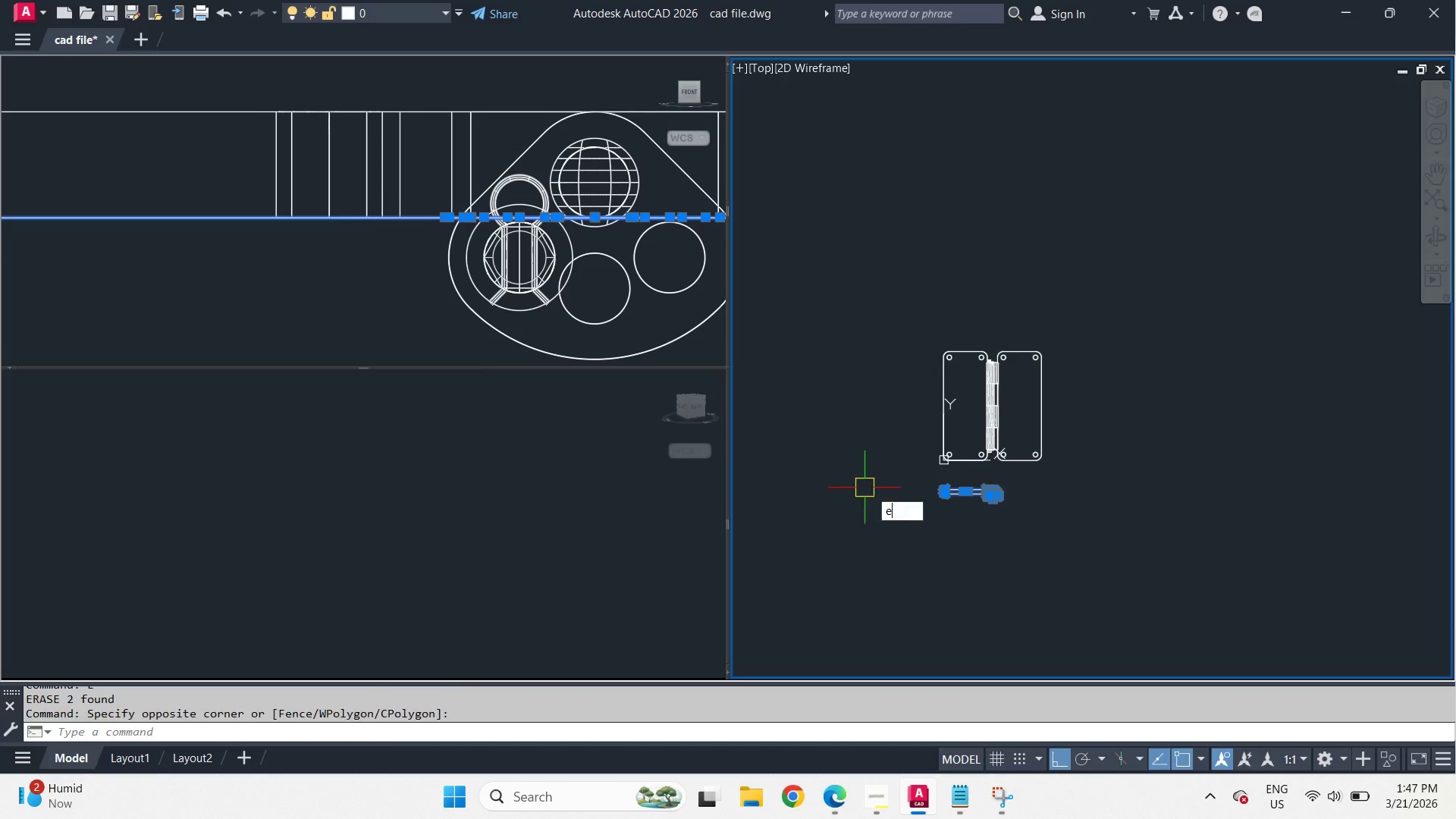 
key(Space)
 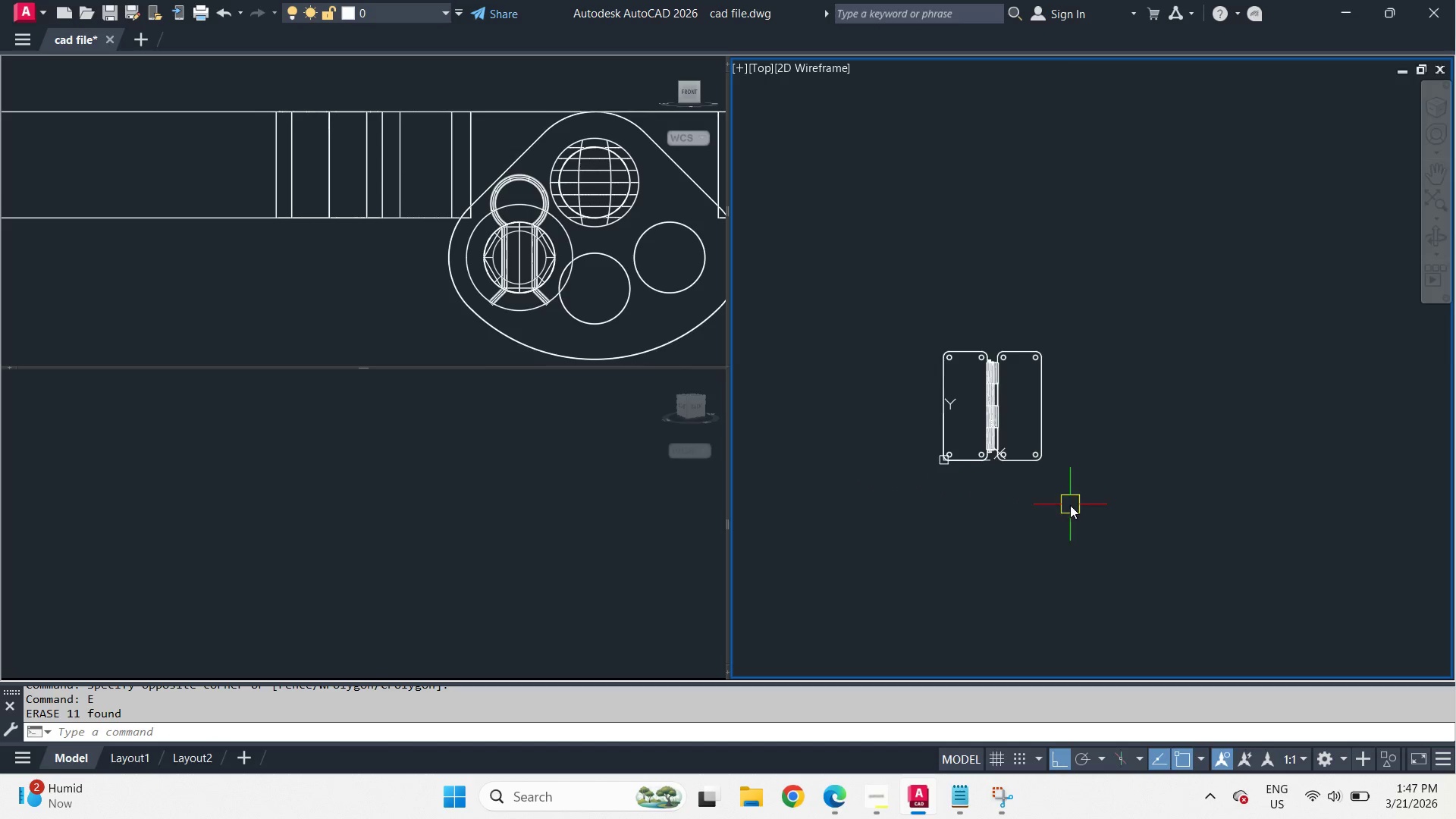 
key(Control+ControlLeft)
 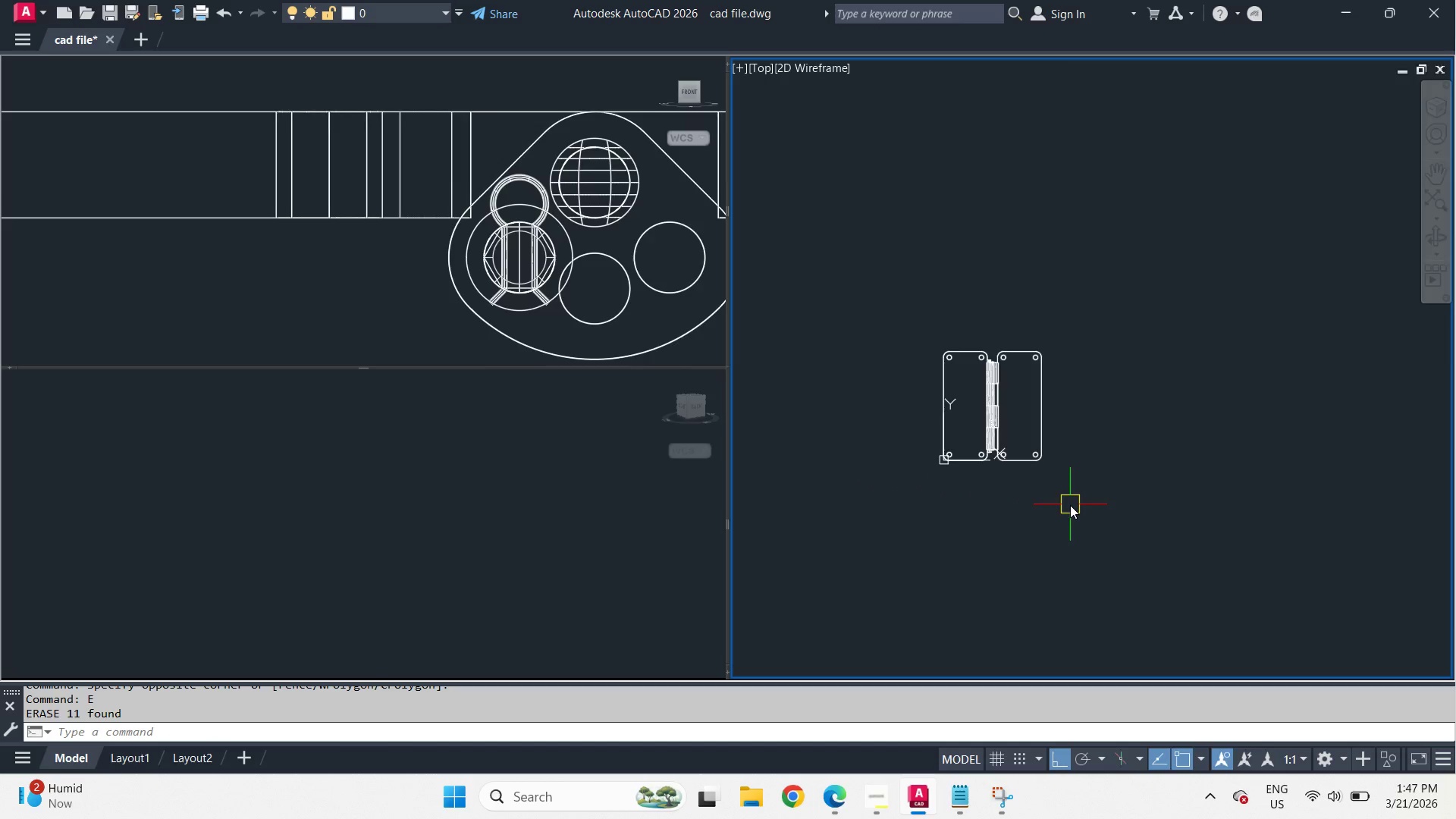 
key(Control+A)
 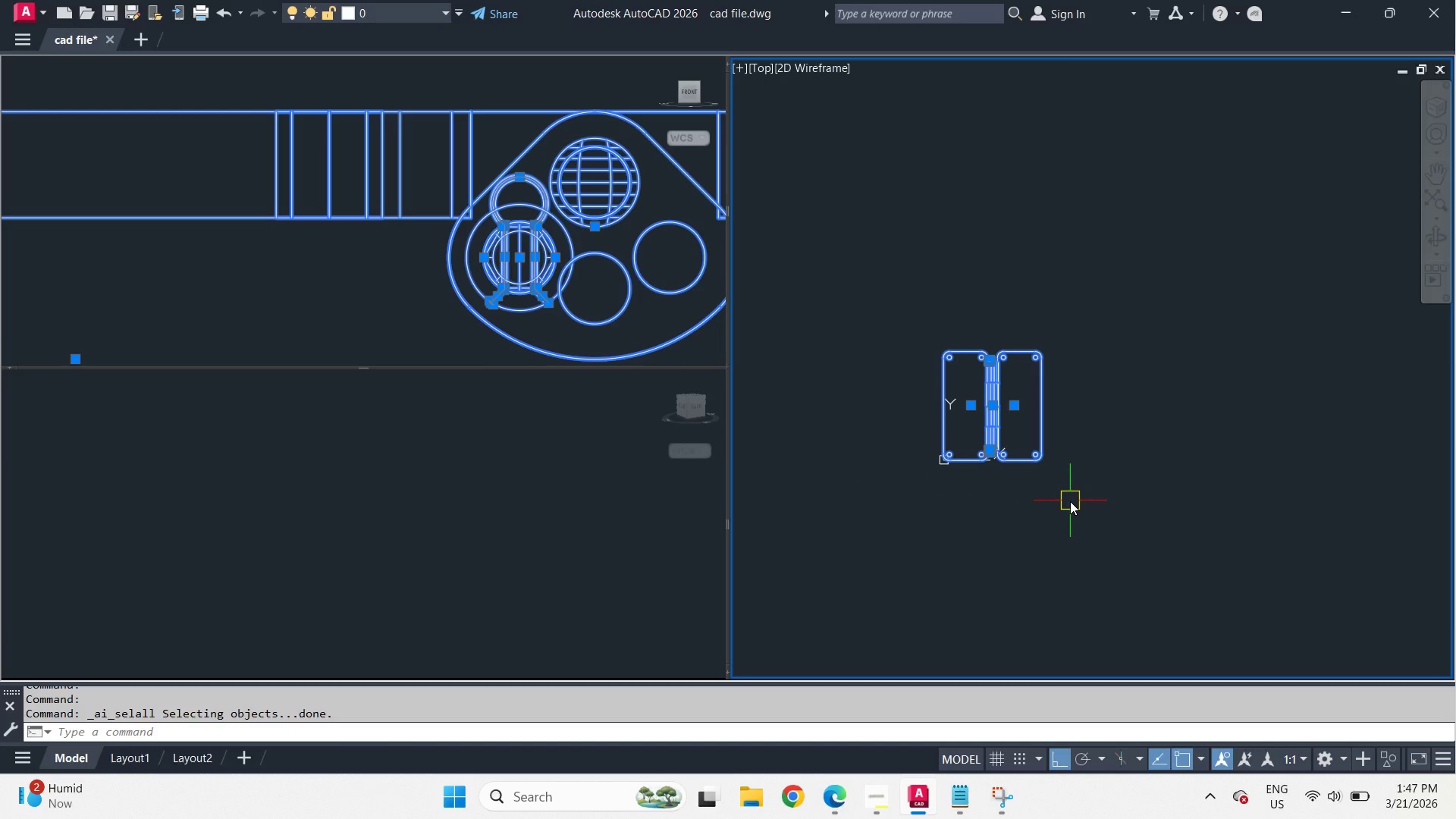 
key(Control+1)
 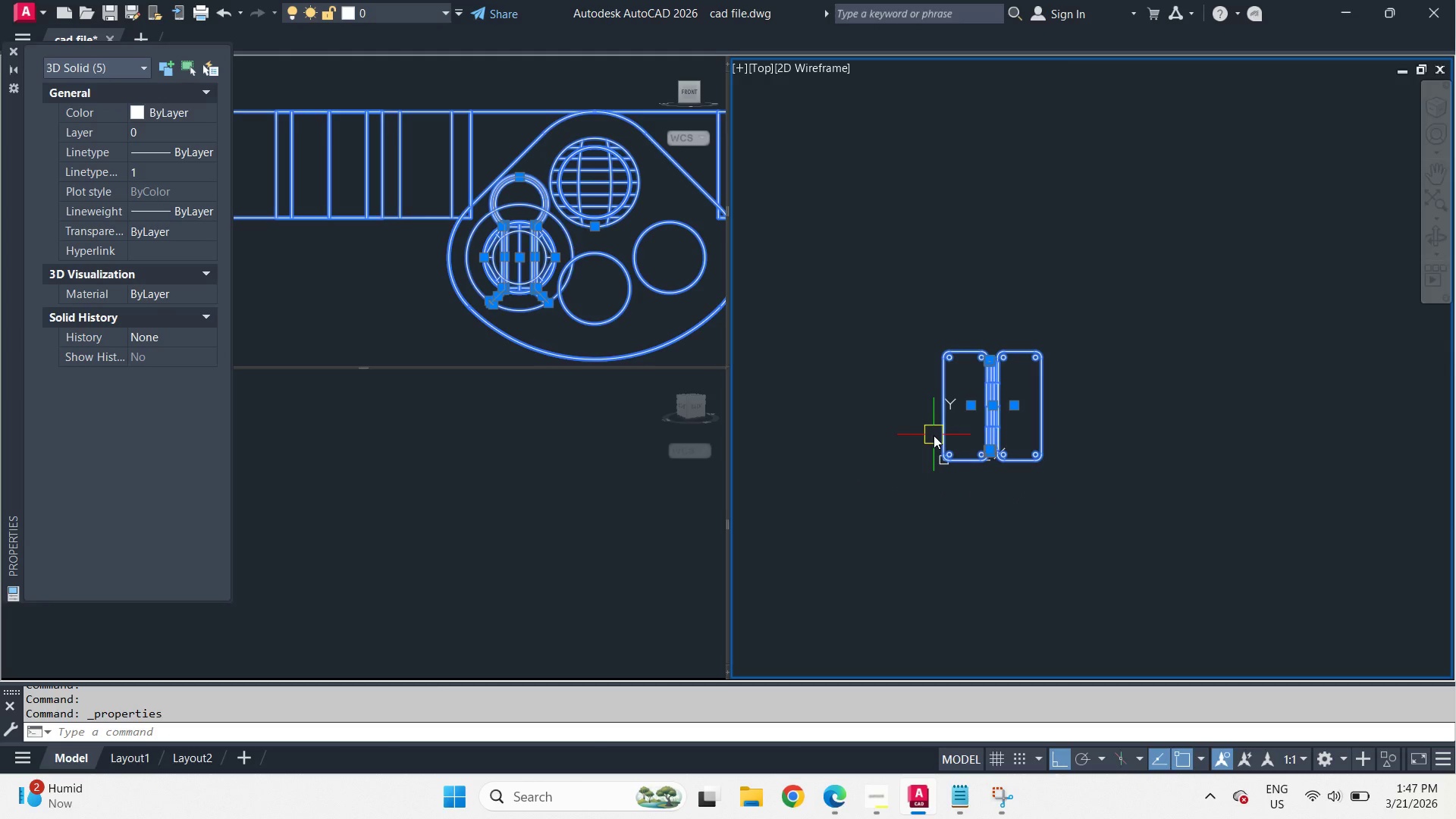 
key(Control+1)
 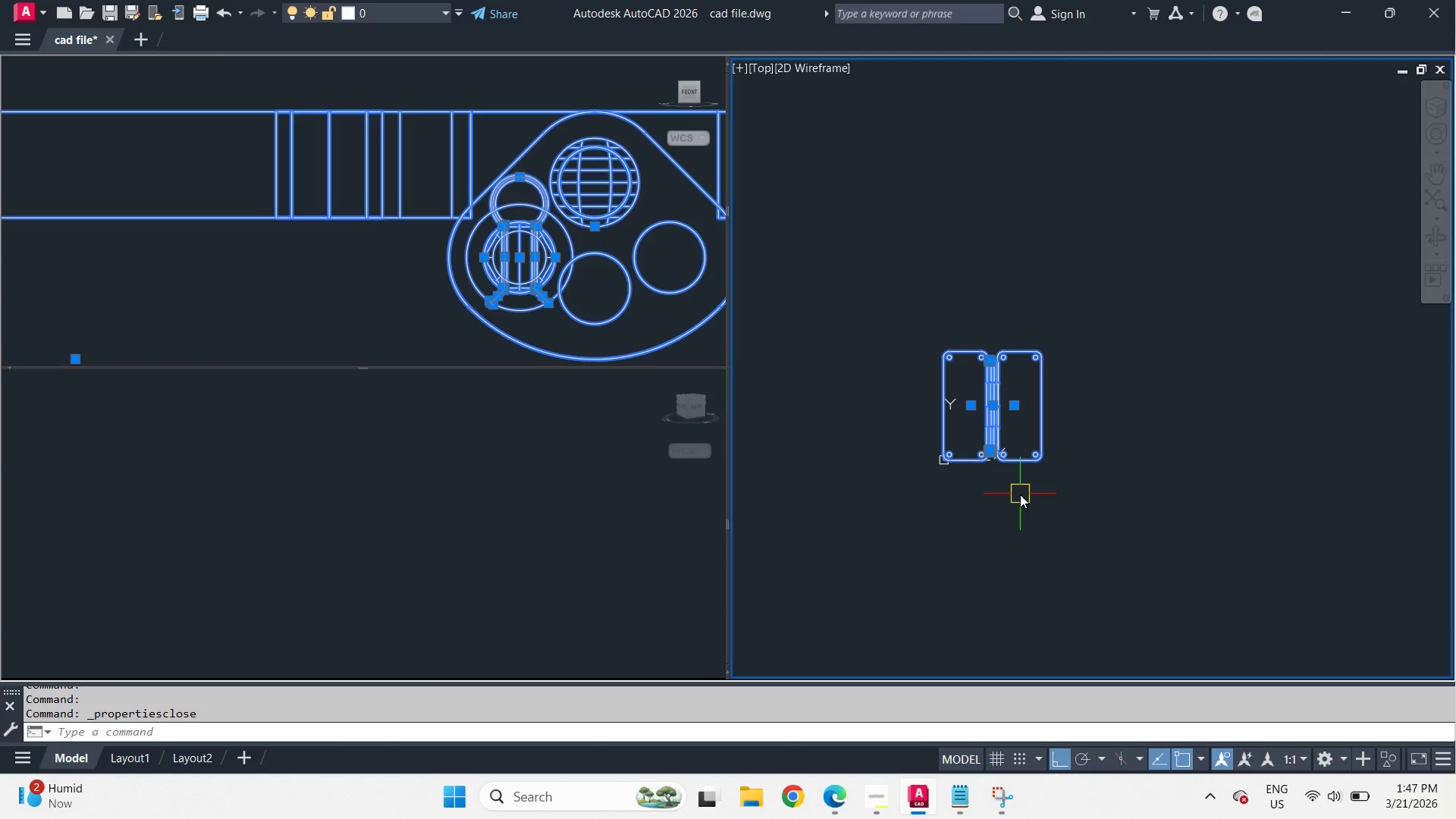 
key(Escape)
 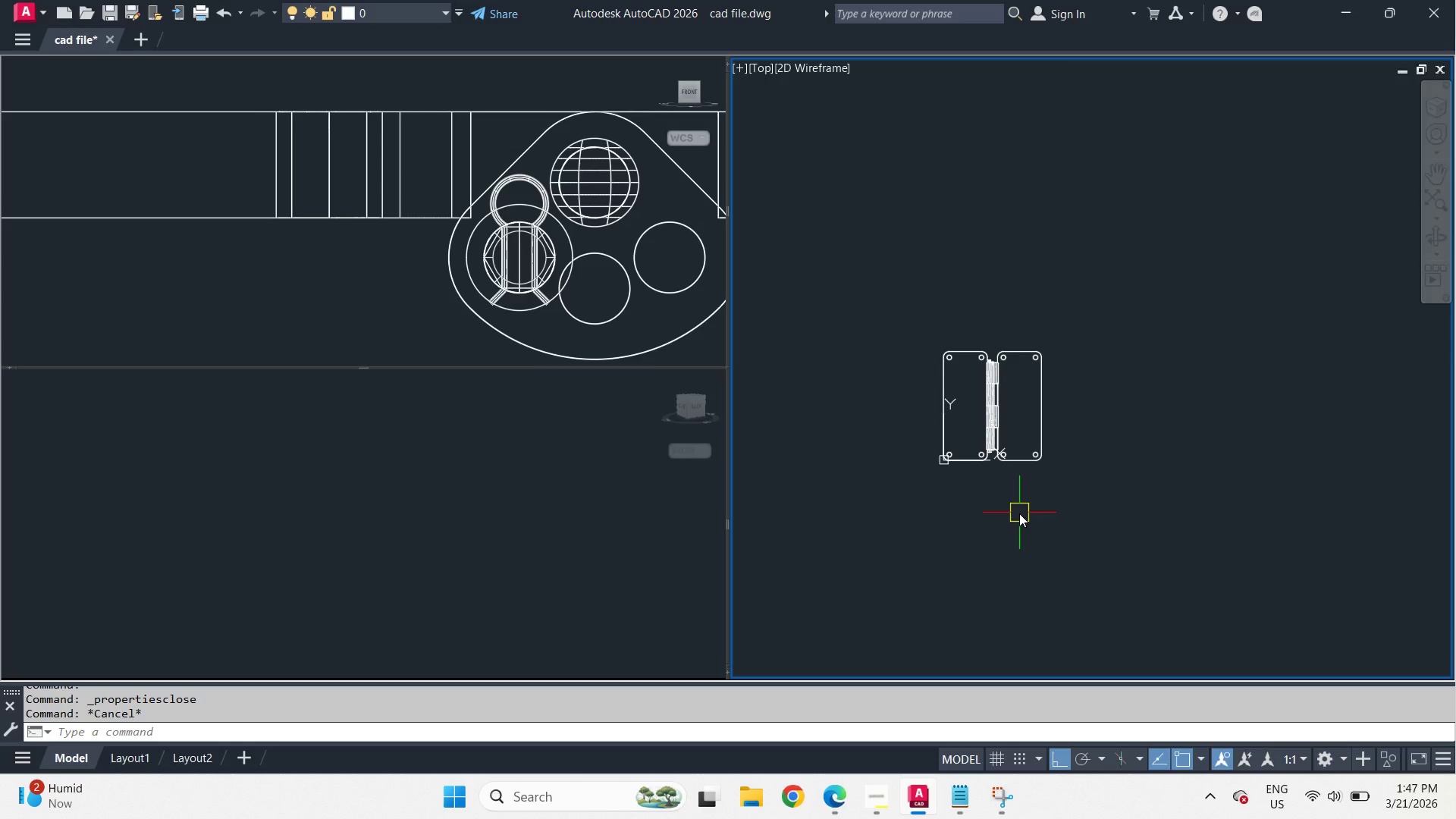 
wait(11.39)
 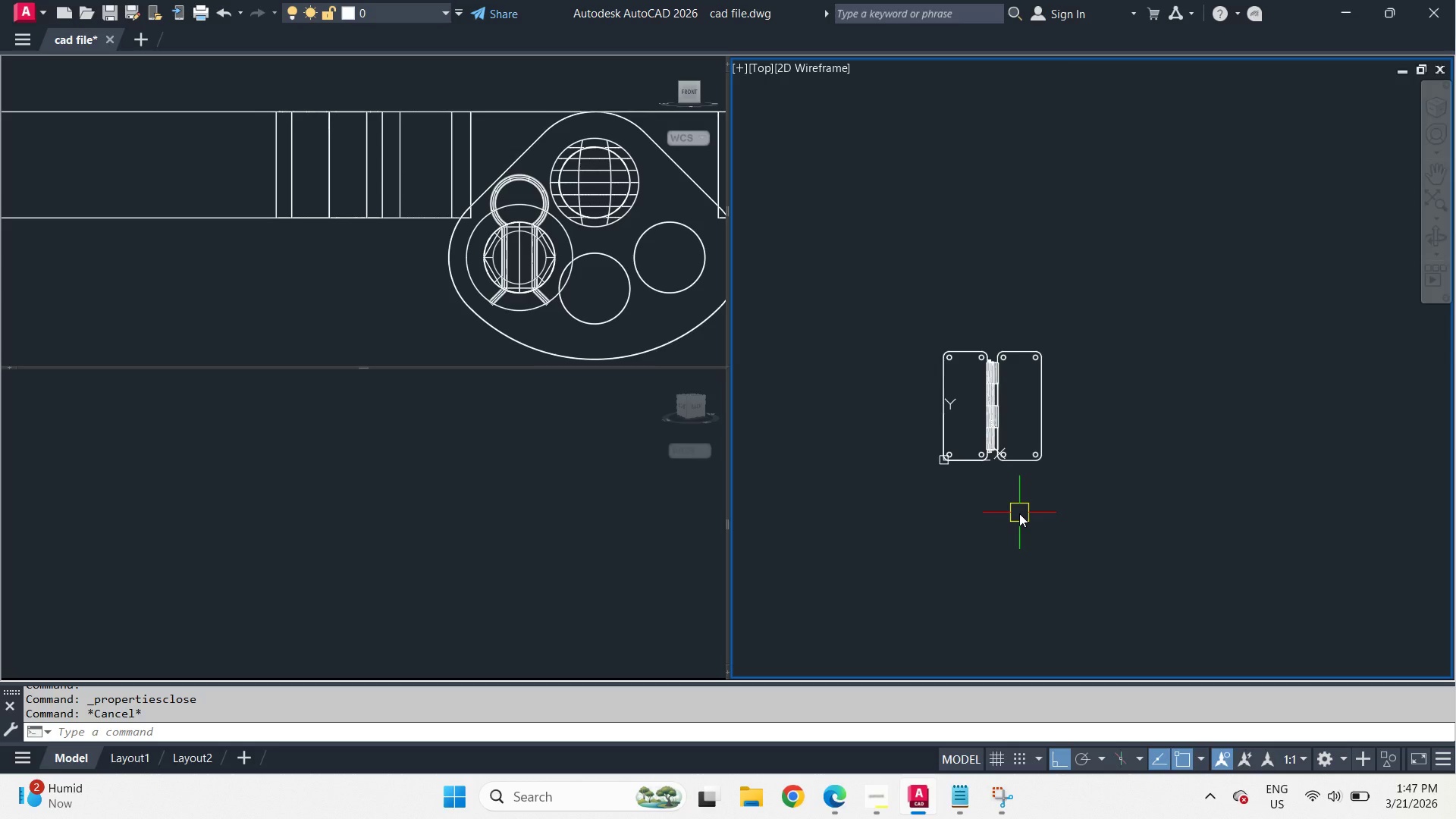 
double_click([740, 67])
 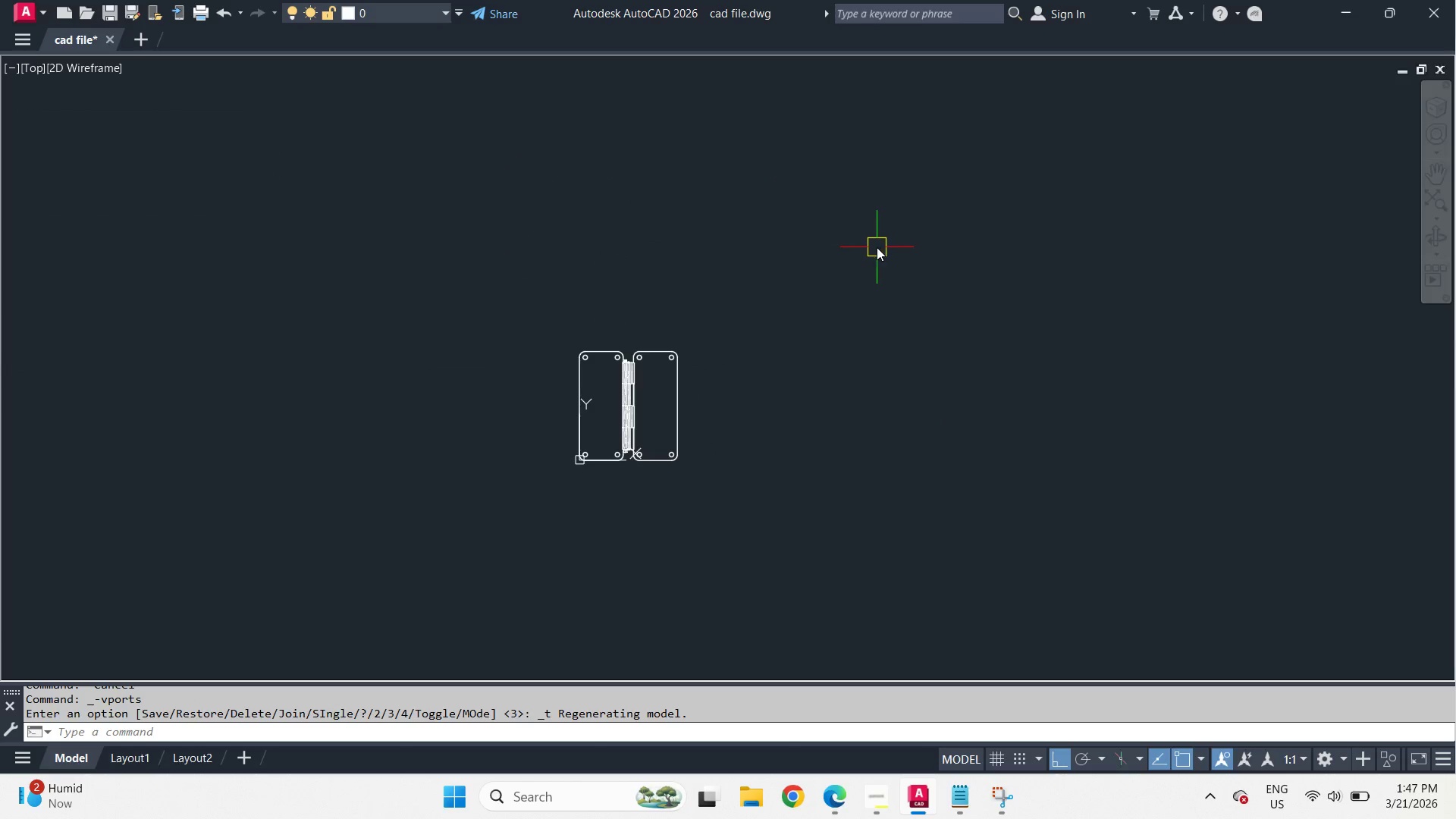 
key(Control+S)
 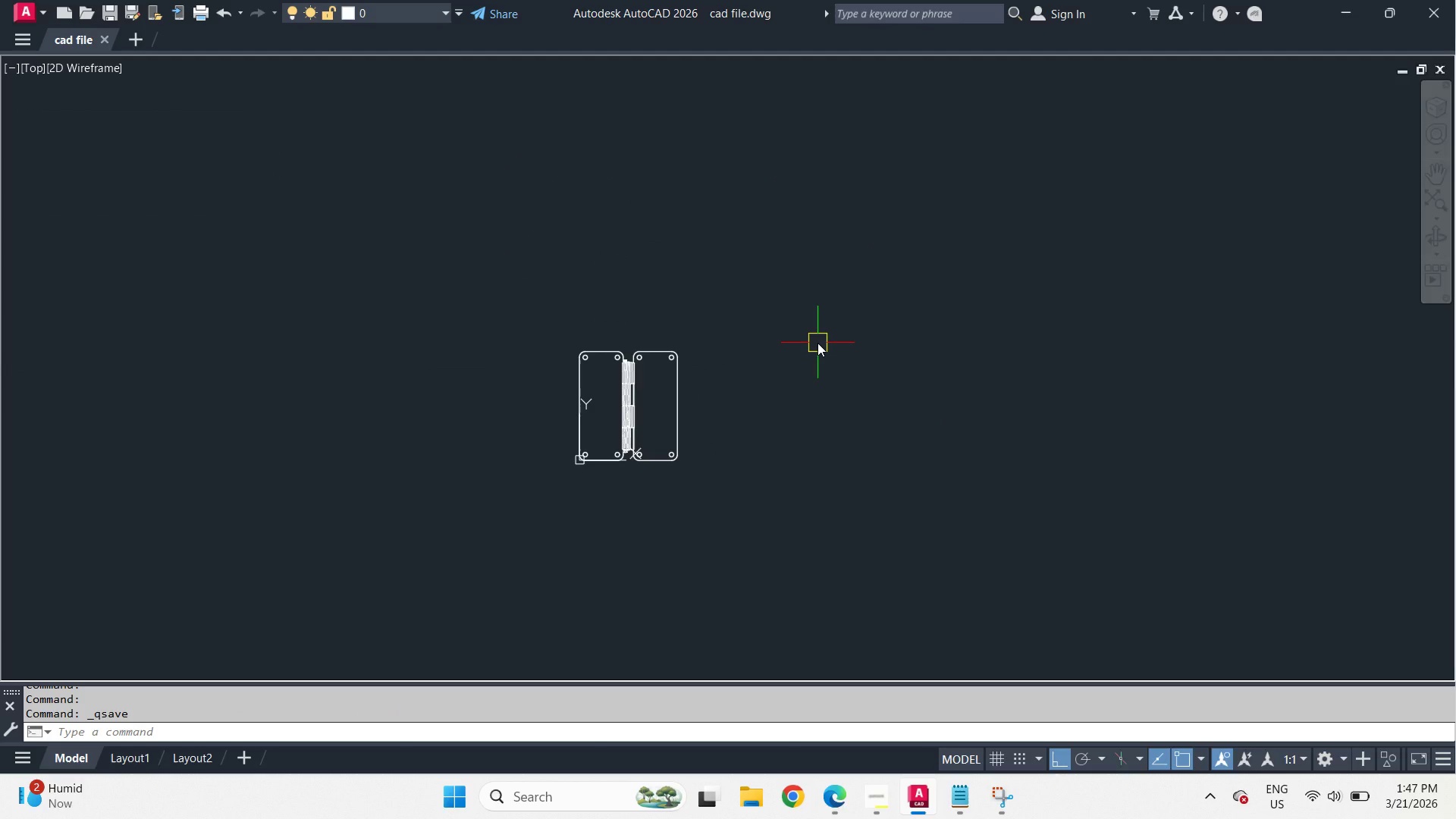 
type(-v sw )
 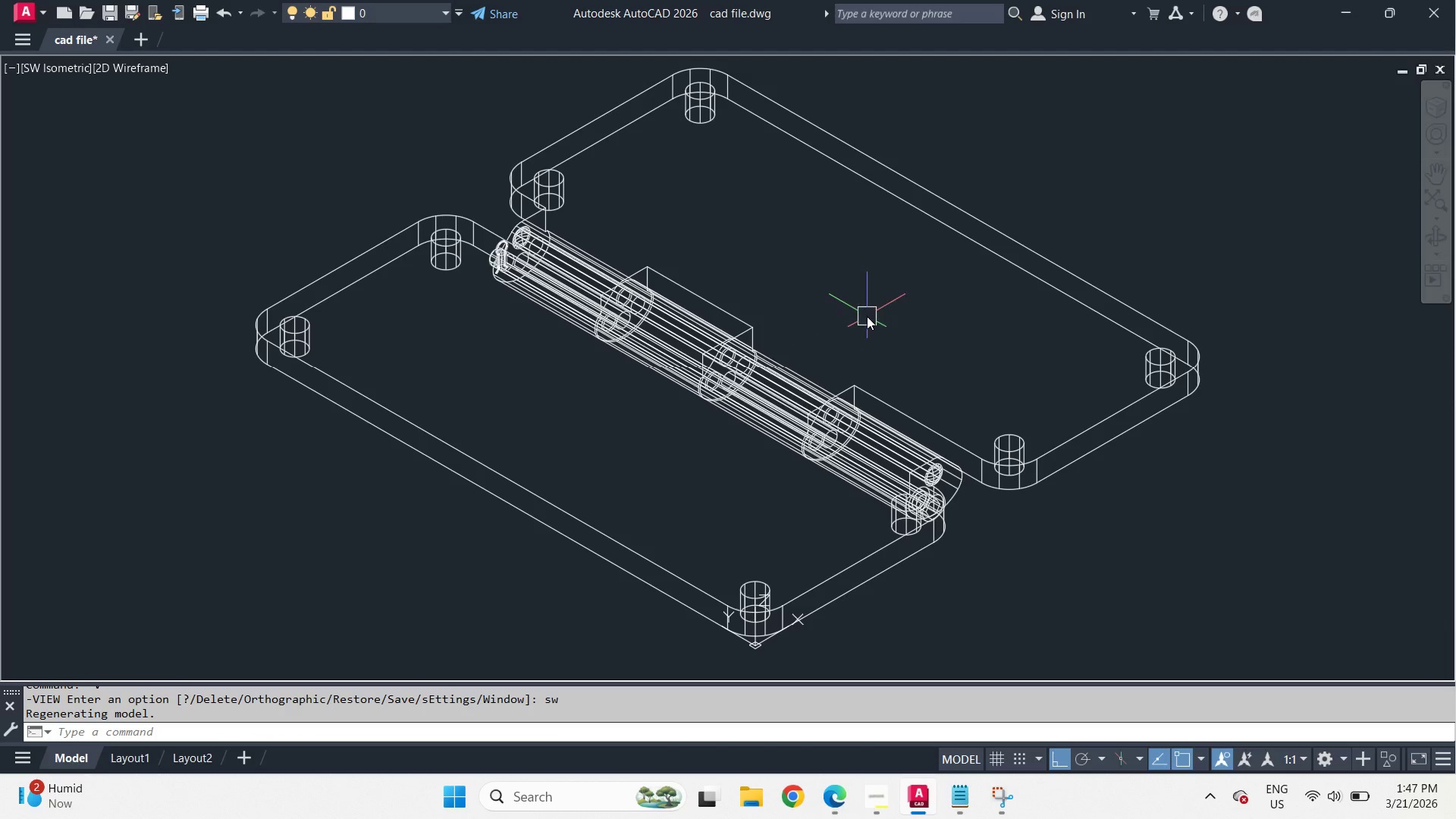 
type(vs s )
 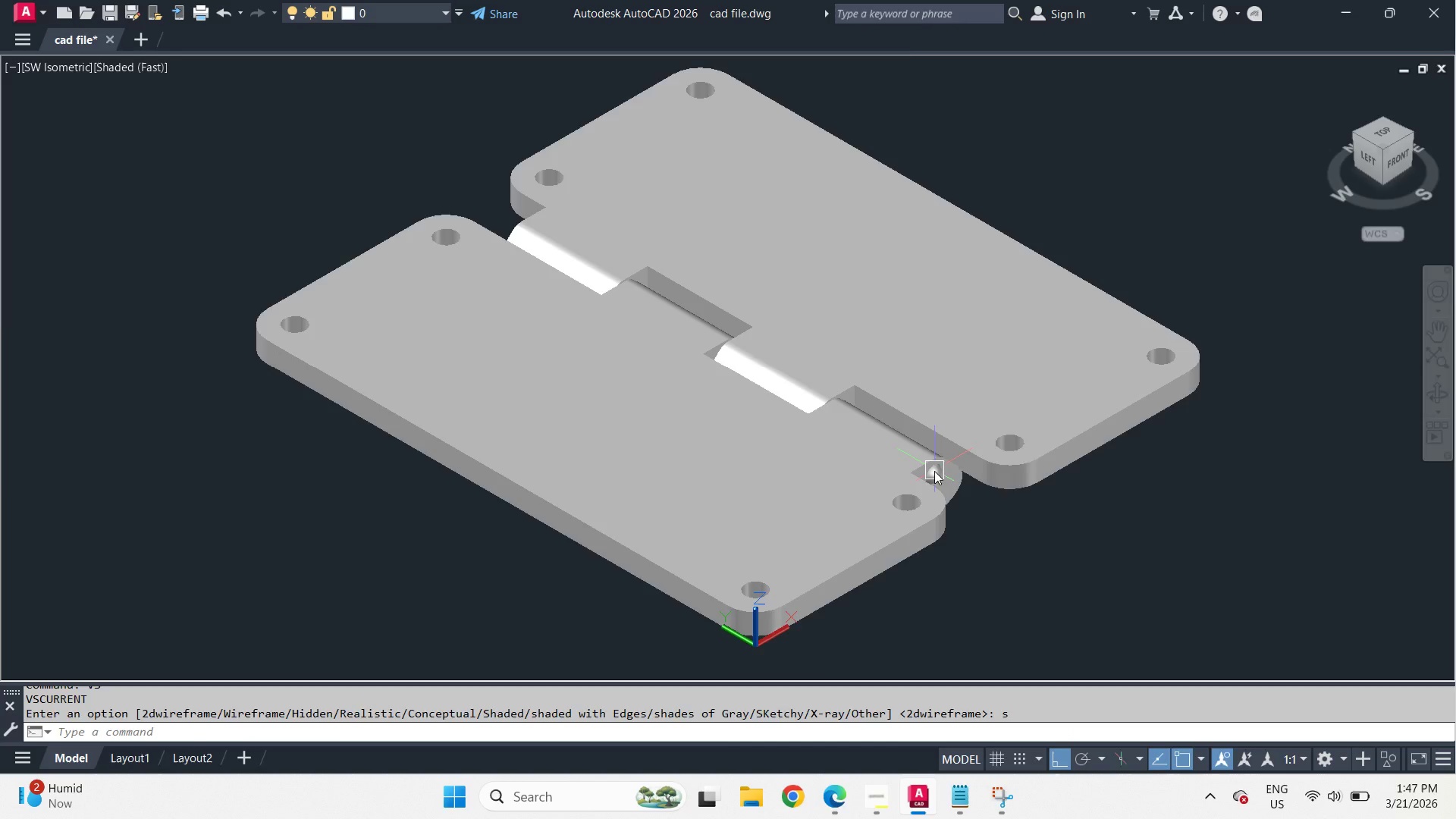 
hold_key(key=ShiftLeft, duration=4.22)
 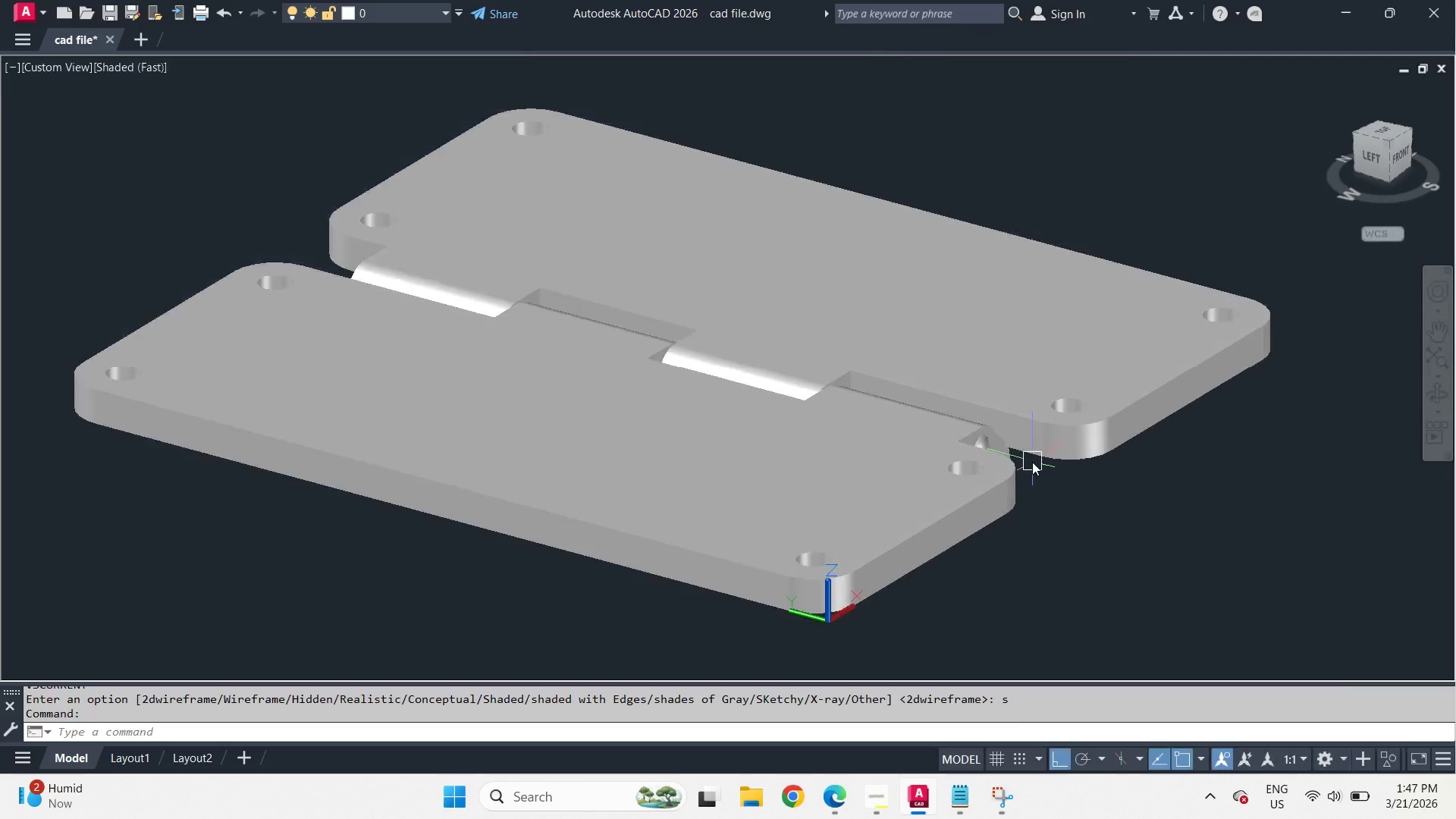 
scroll: coordinate [935, 473], scroll_direction: up, amount: 2.0
 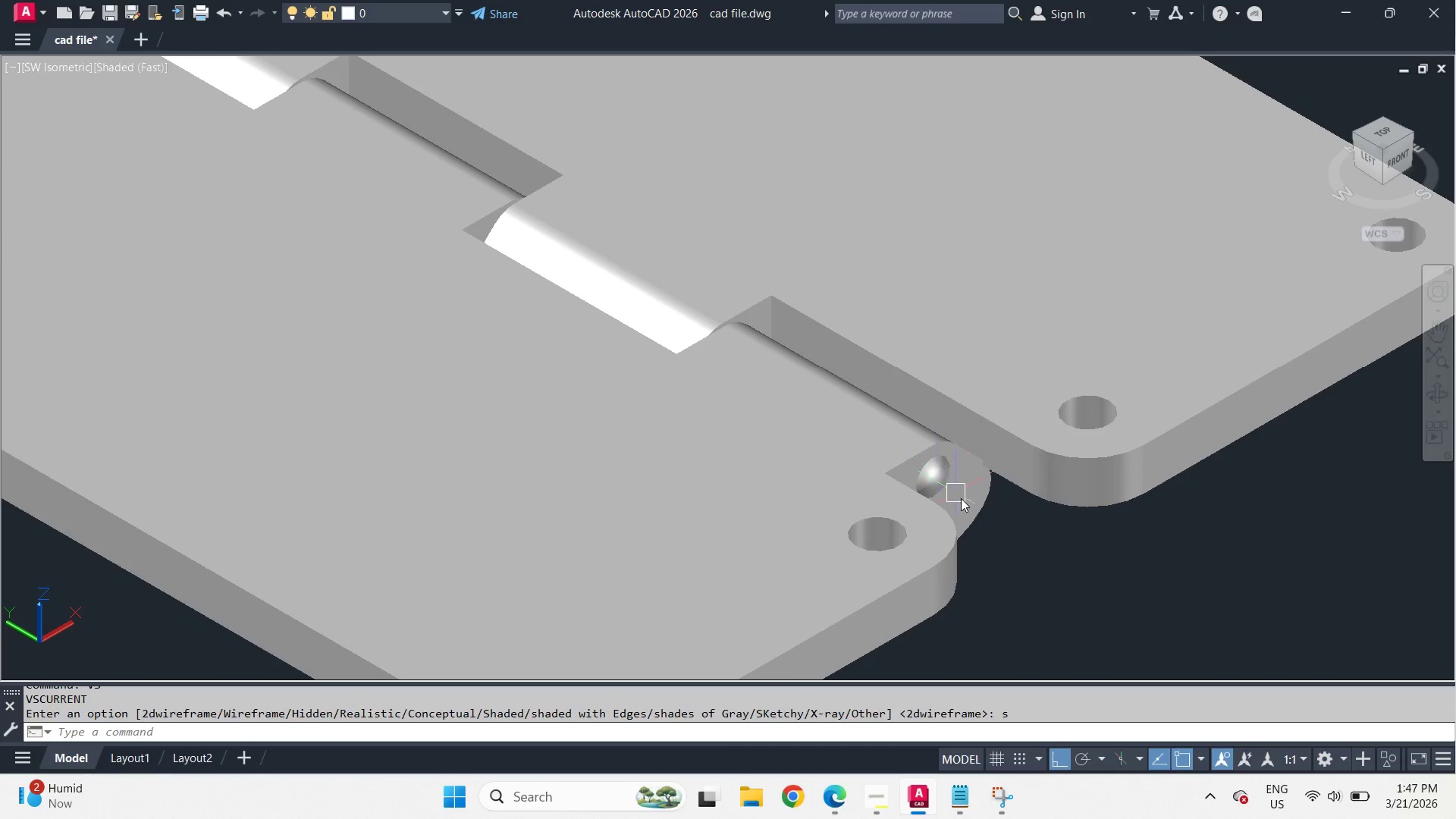 
hold_key(key=ShiftLeft, duration=1.2)
 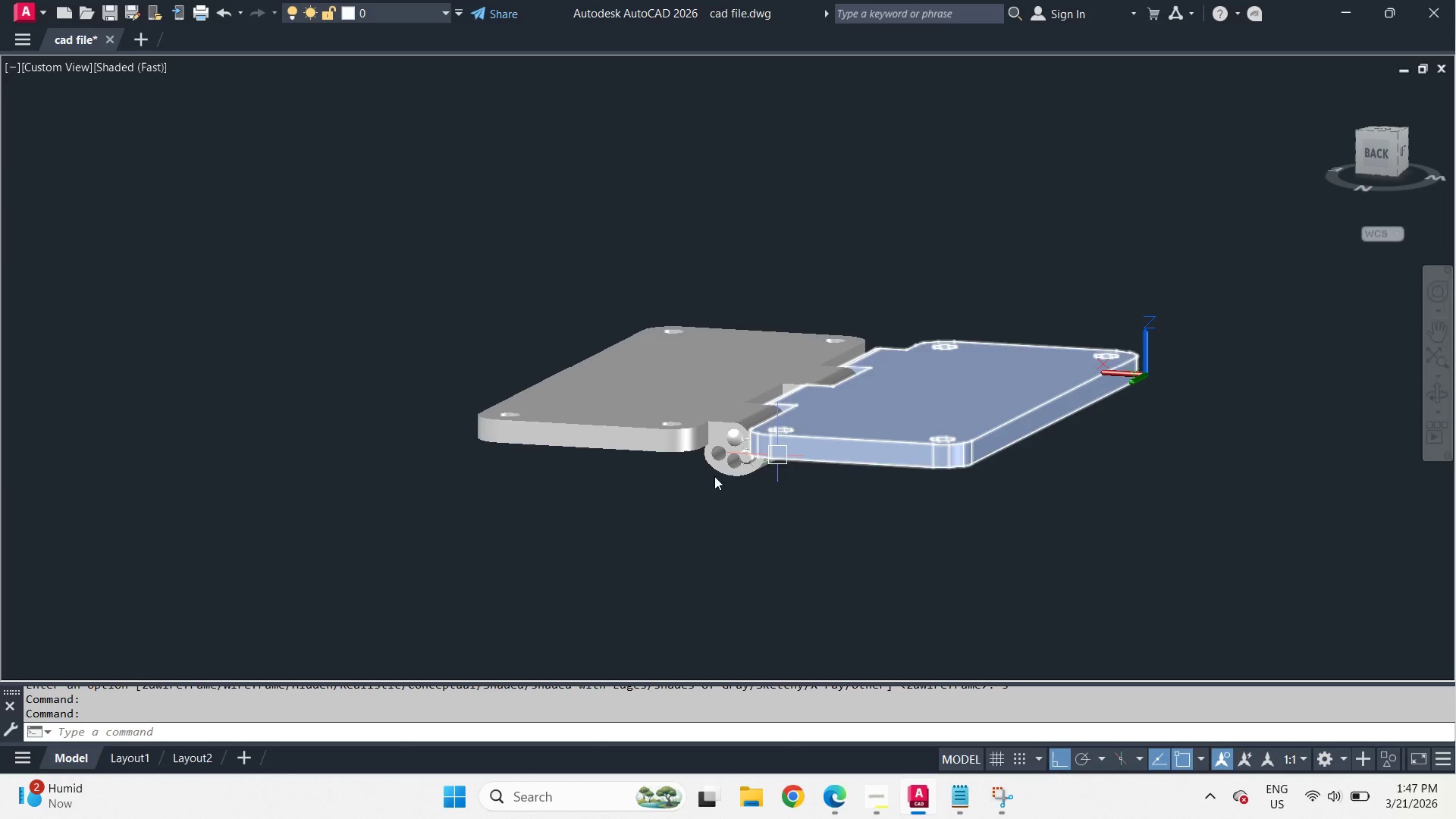 
scroll: coordinate [1034, 460], scroll_direction: down, amount: 2.0
 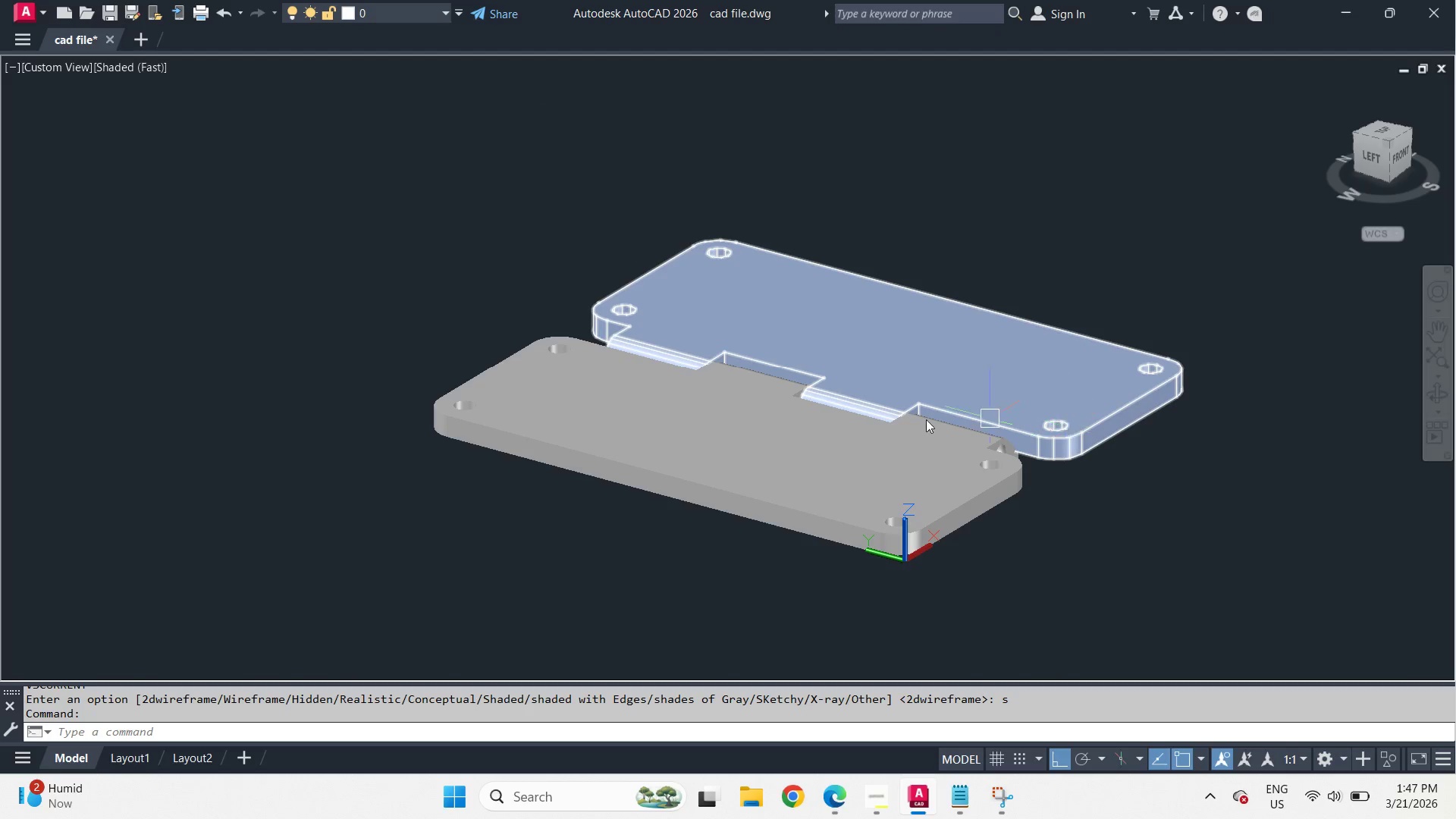 
hold_key(key=ShiftLeft, duration=7.38)
 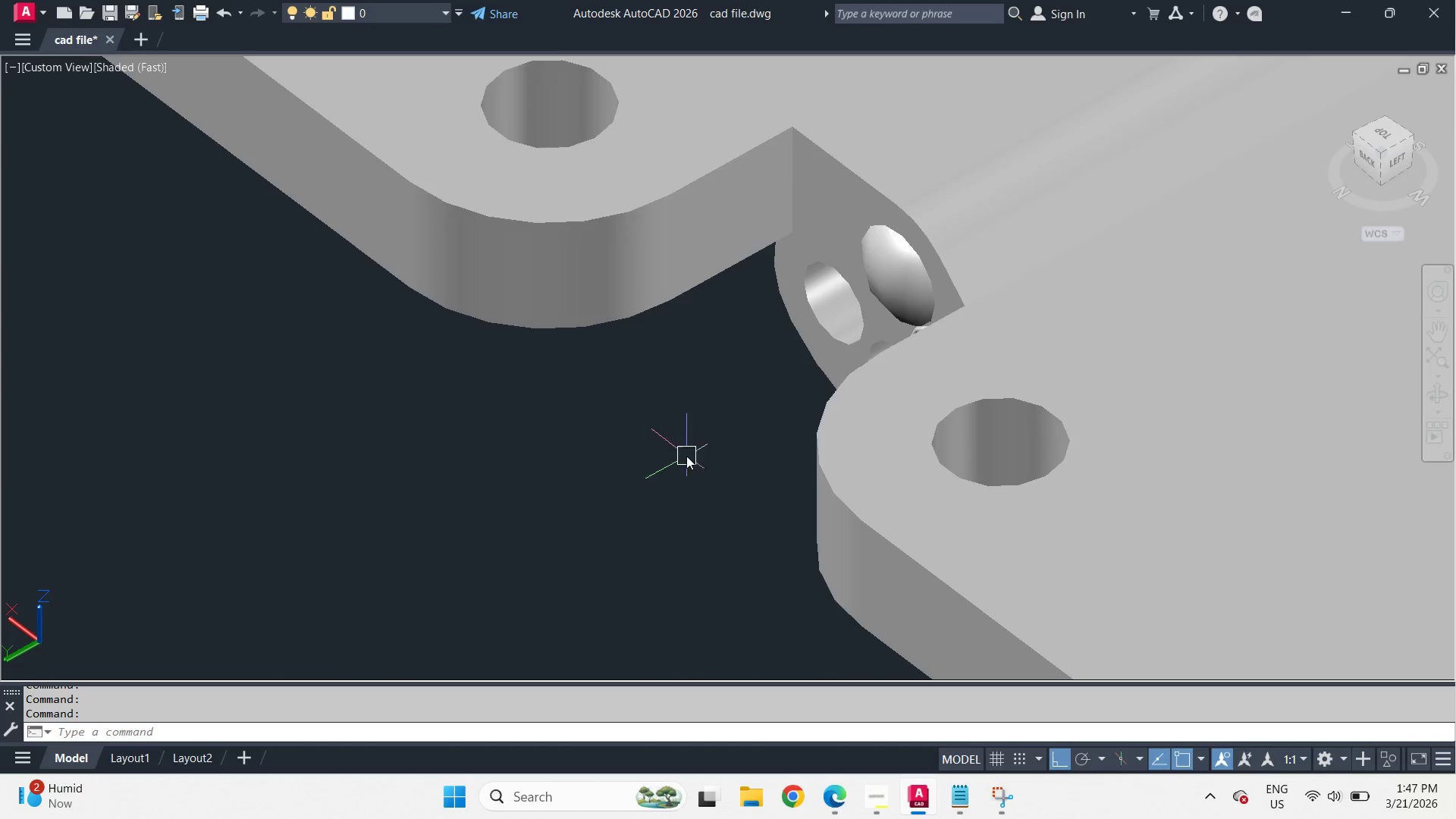 
scroll: coordinate [937, 429], scroll_direction: up, amount: 5.0
 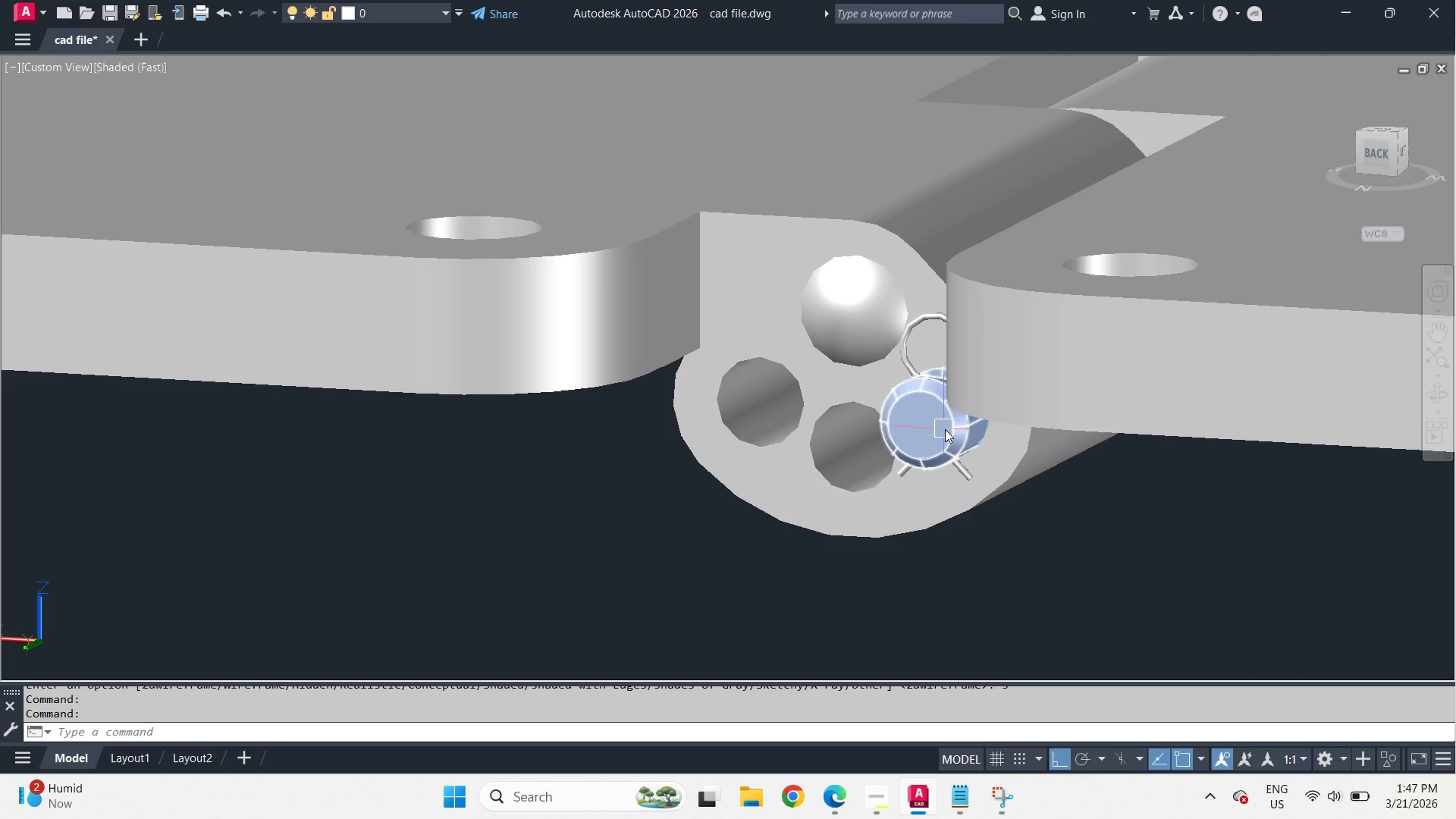 
hold_key(key=ShiftLeft, duration=1.73)
 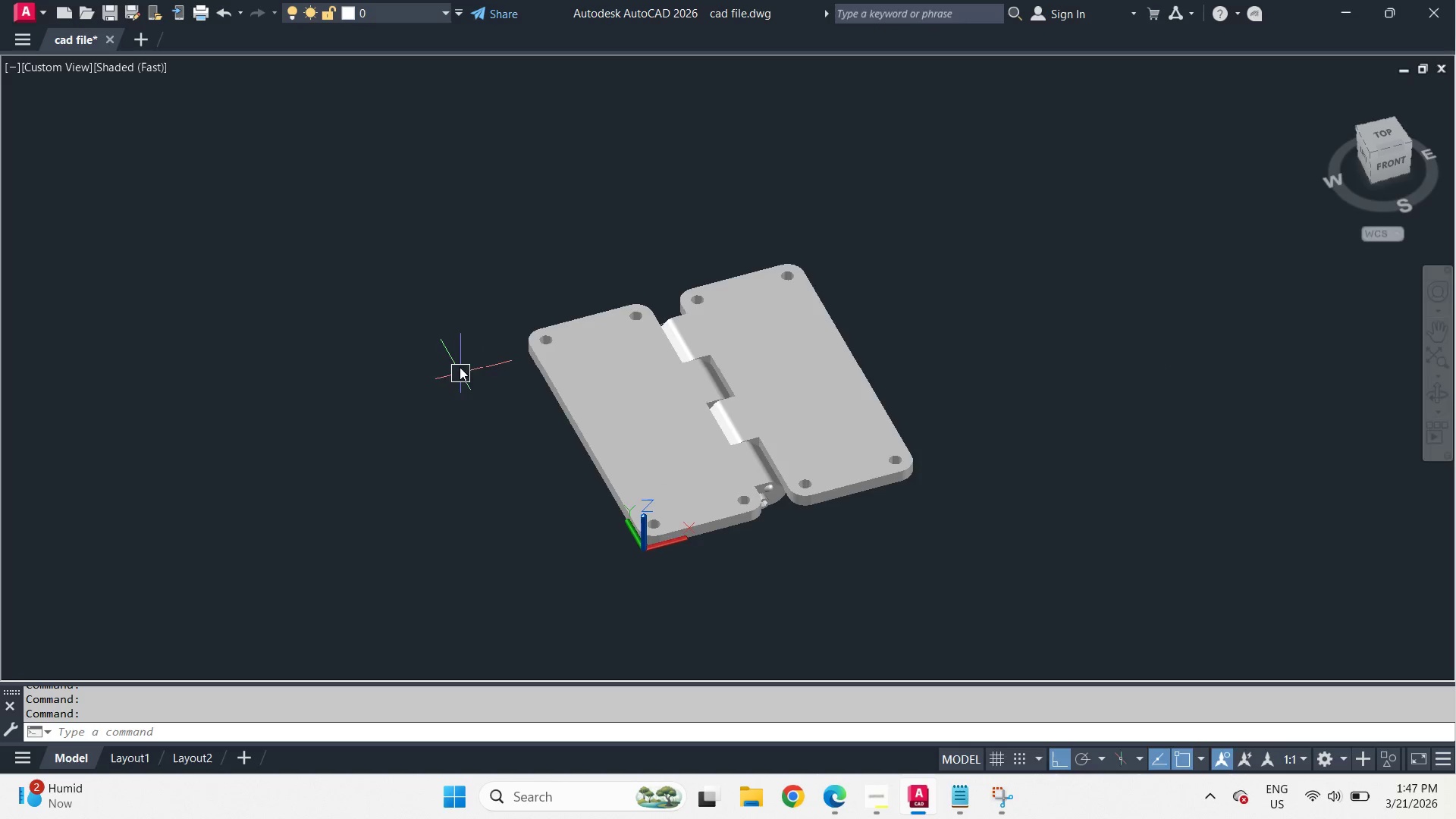 
scroll: coordinate [573, 488], scroll_direction: down, amount: 5.0
 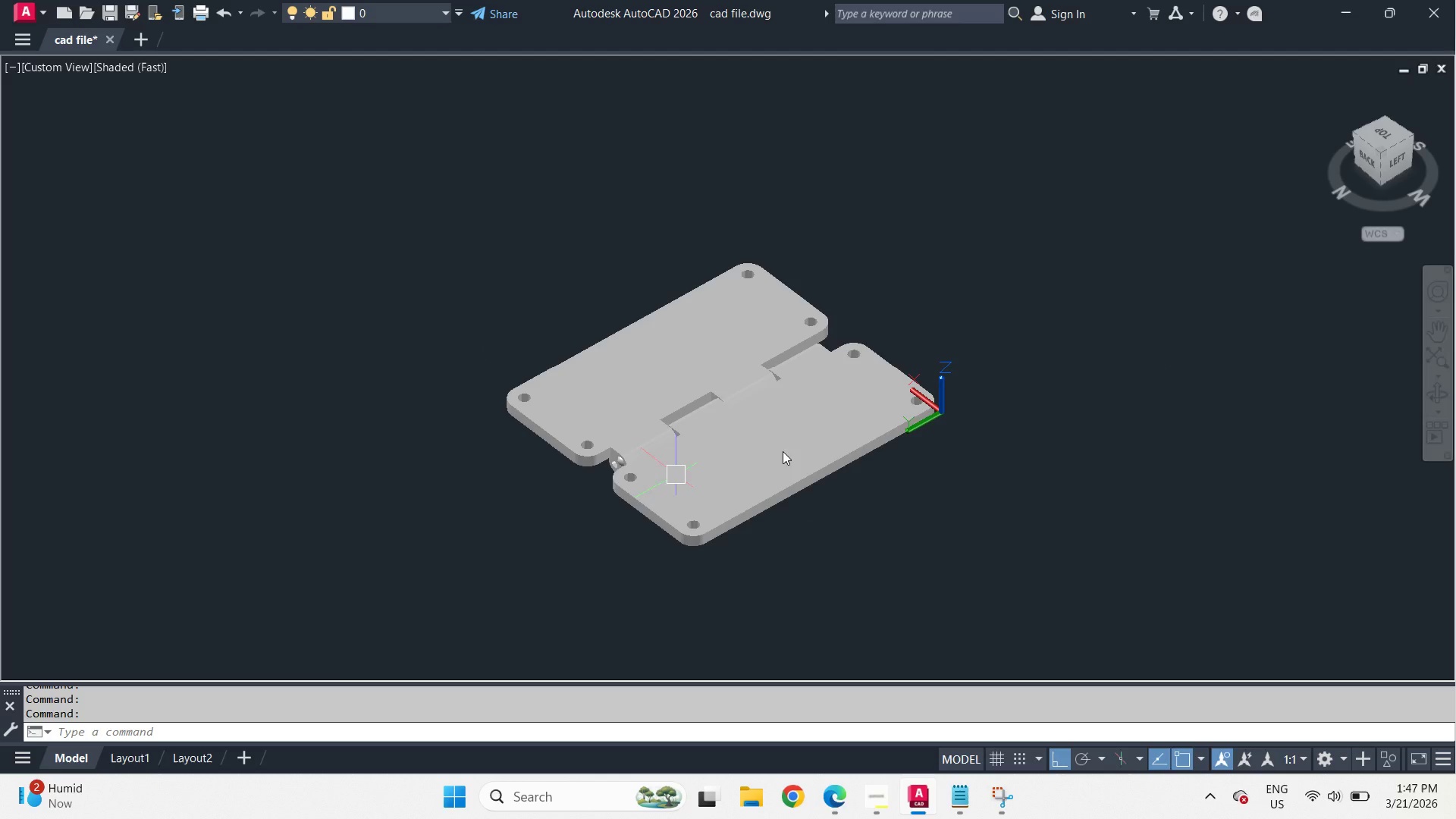 
hold_key(key=ShiftLeft, duration=2.19)
 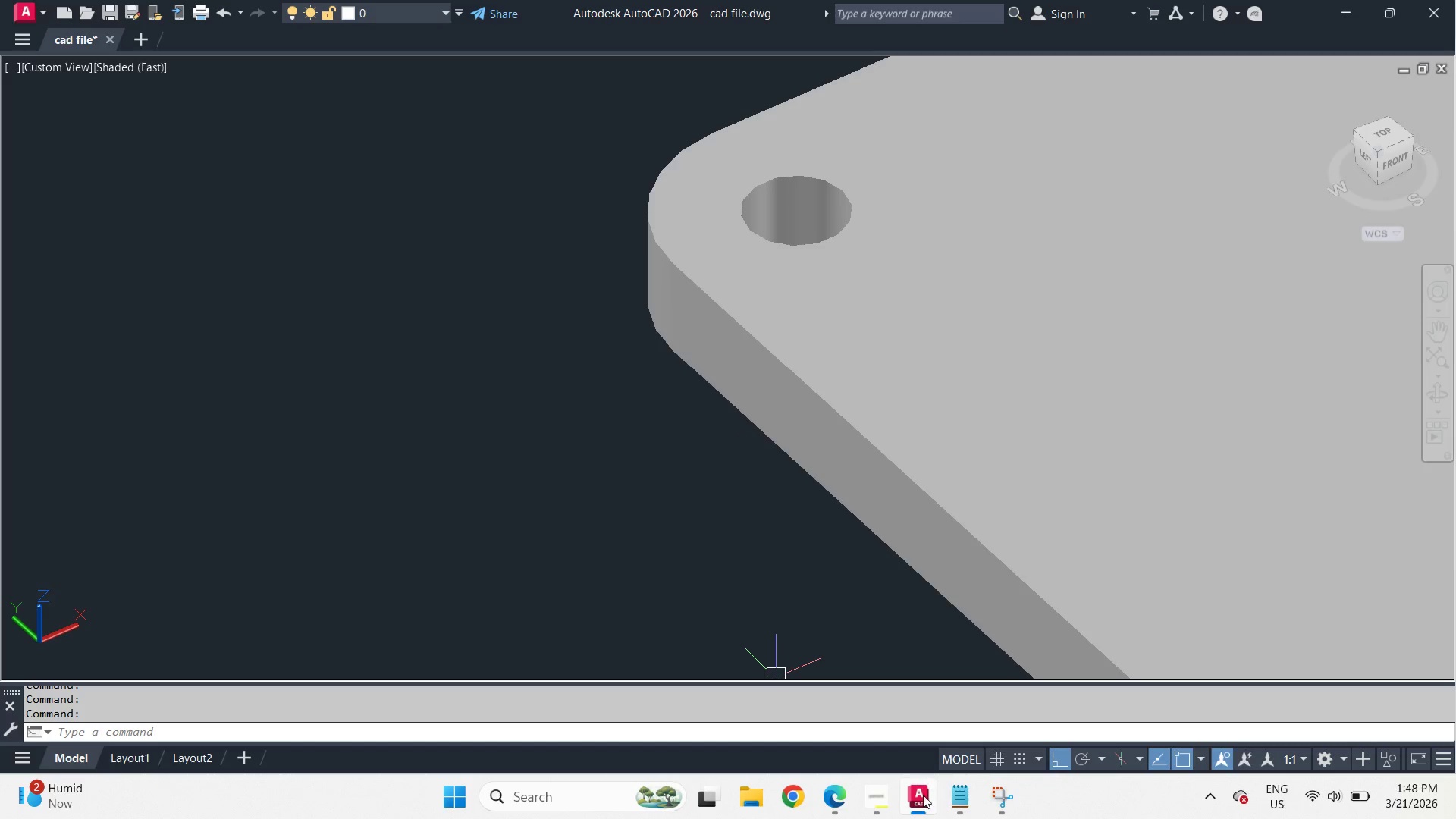 
scroll: coordinate [605, 318], scroll_direction: up, amount: 6.0
 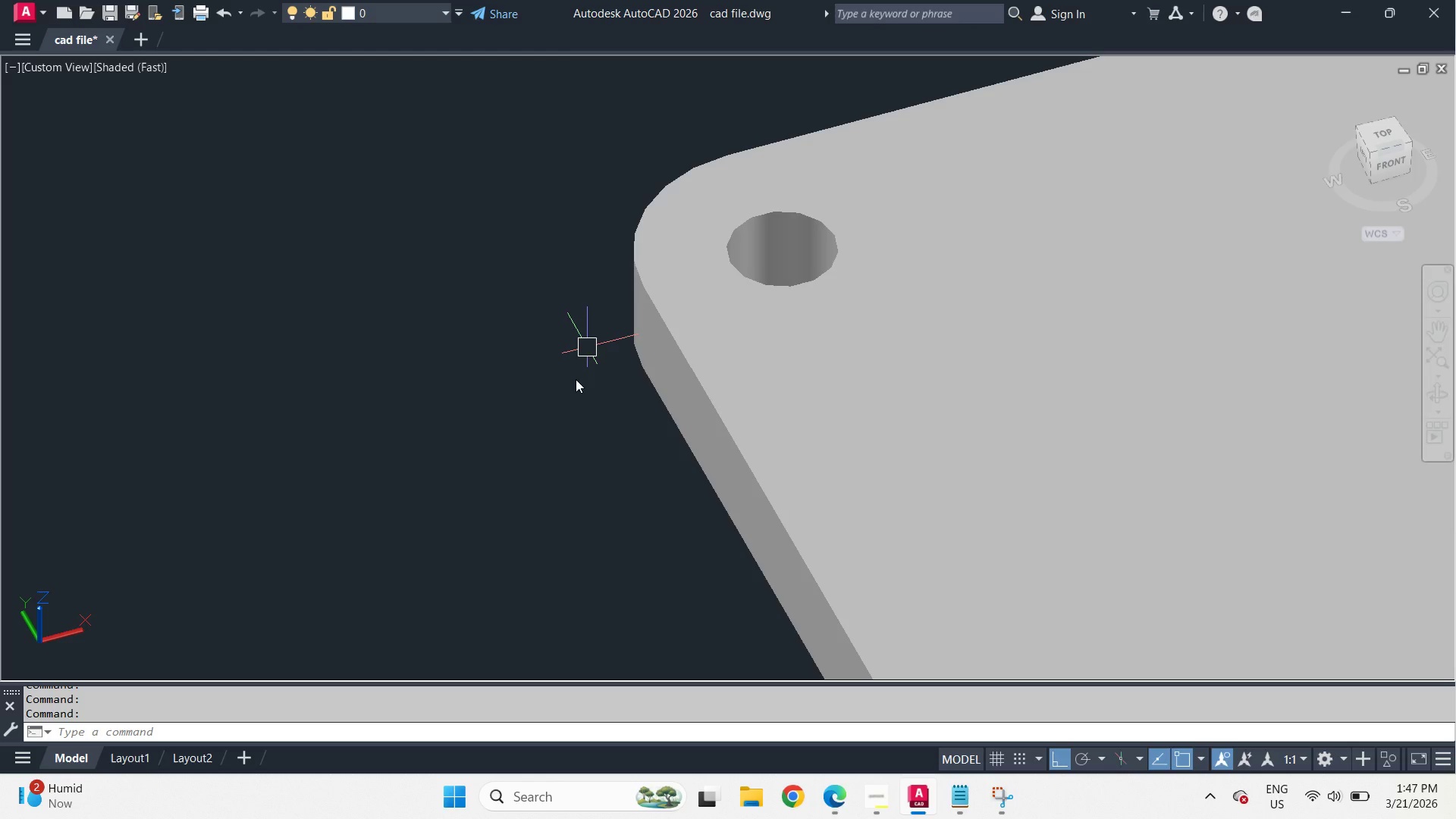 
left_click([883, 800])